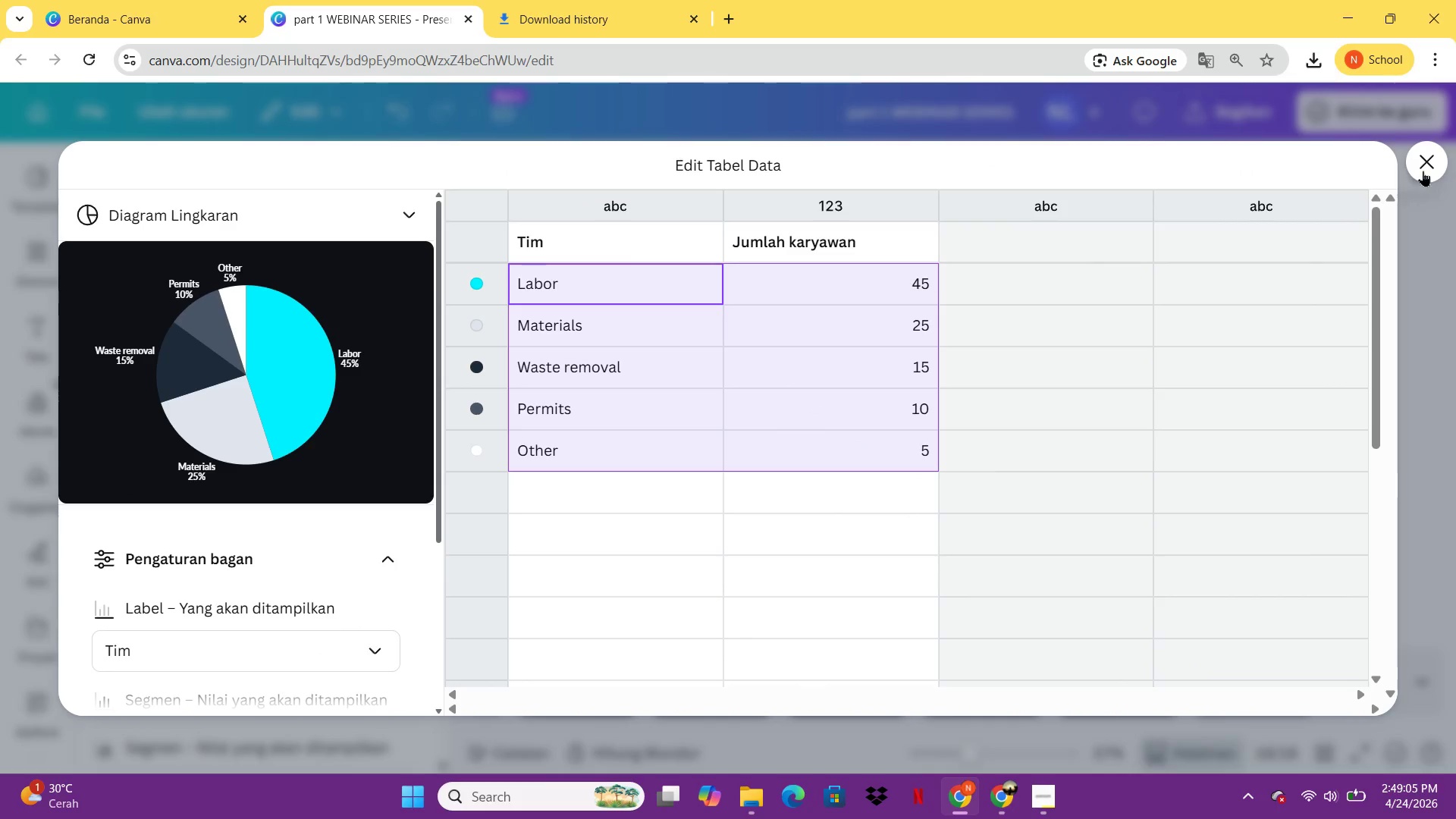 
left_click([1423, 165])
 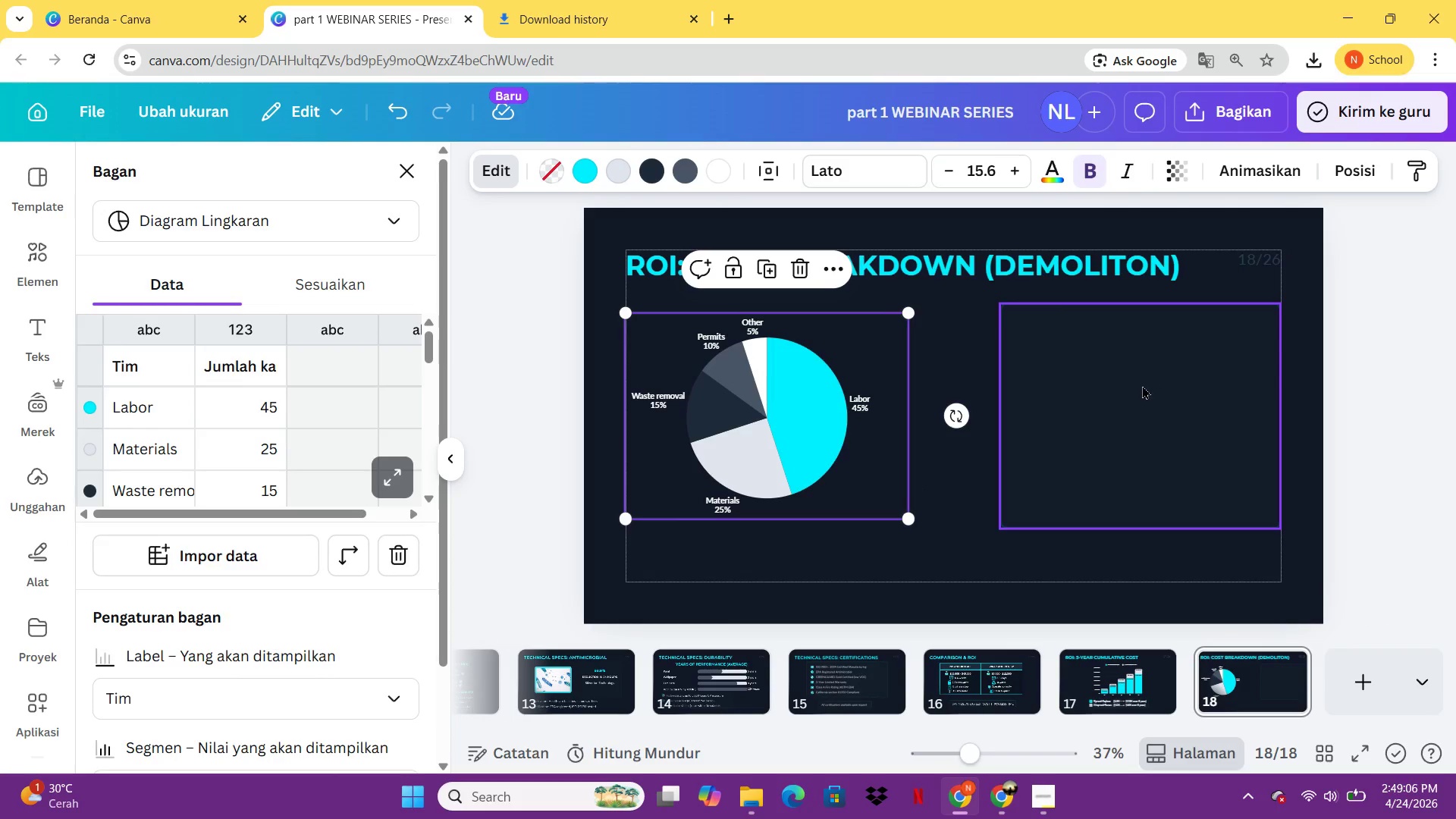 
left_click([1142, 385])
 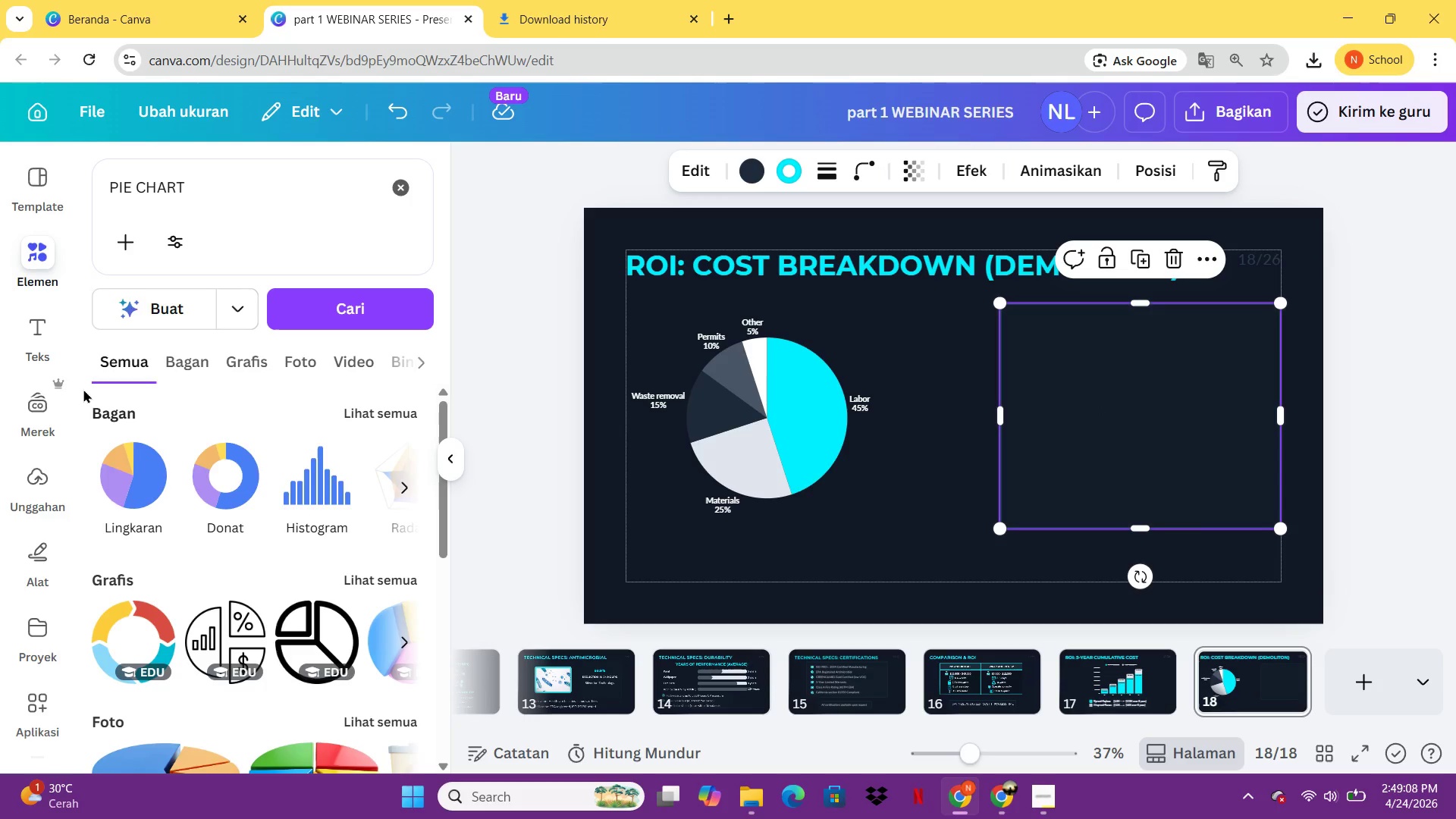 
left_click([38, 338])
 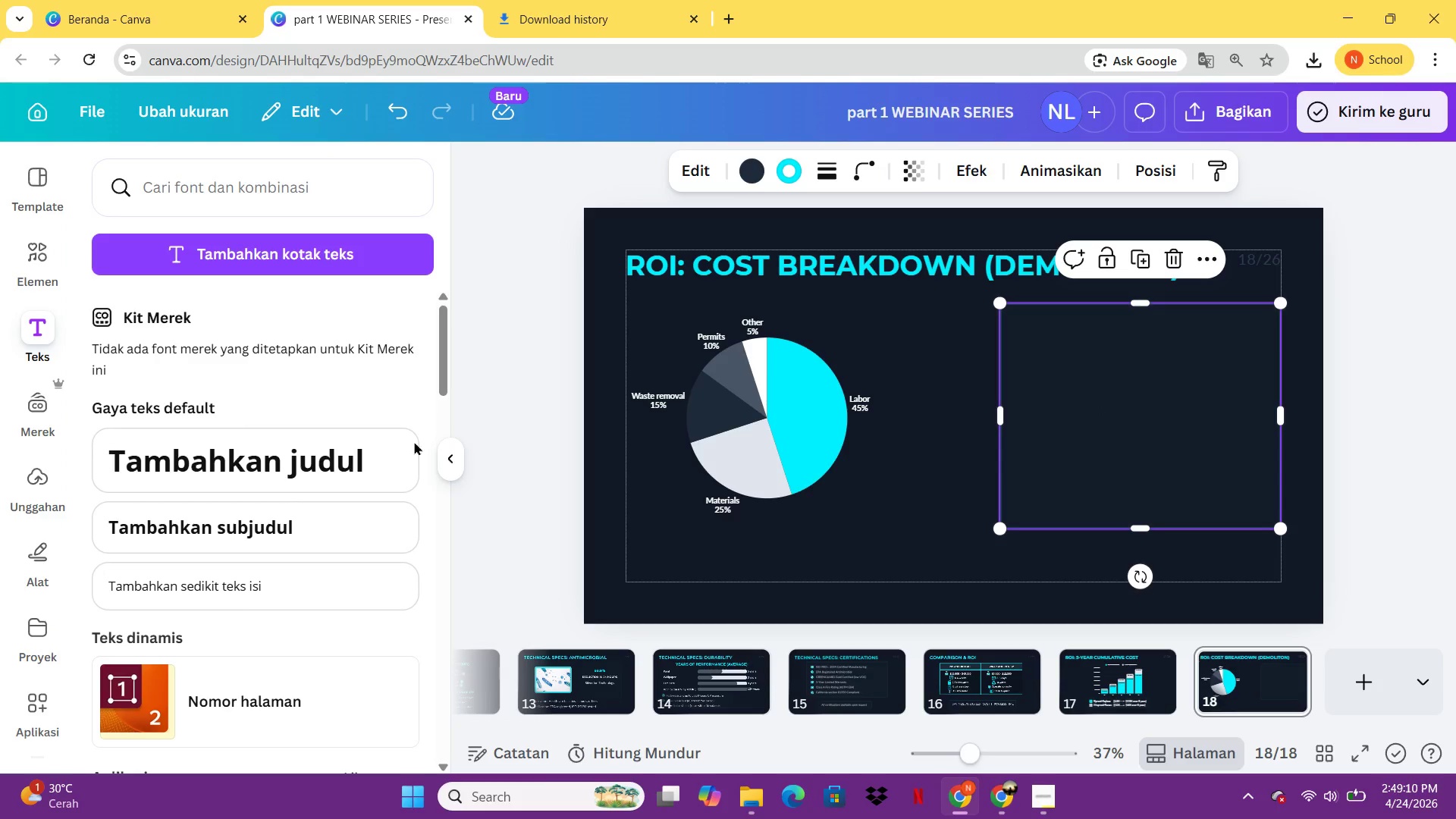 
left_click([391, 465])
 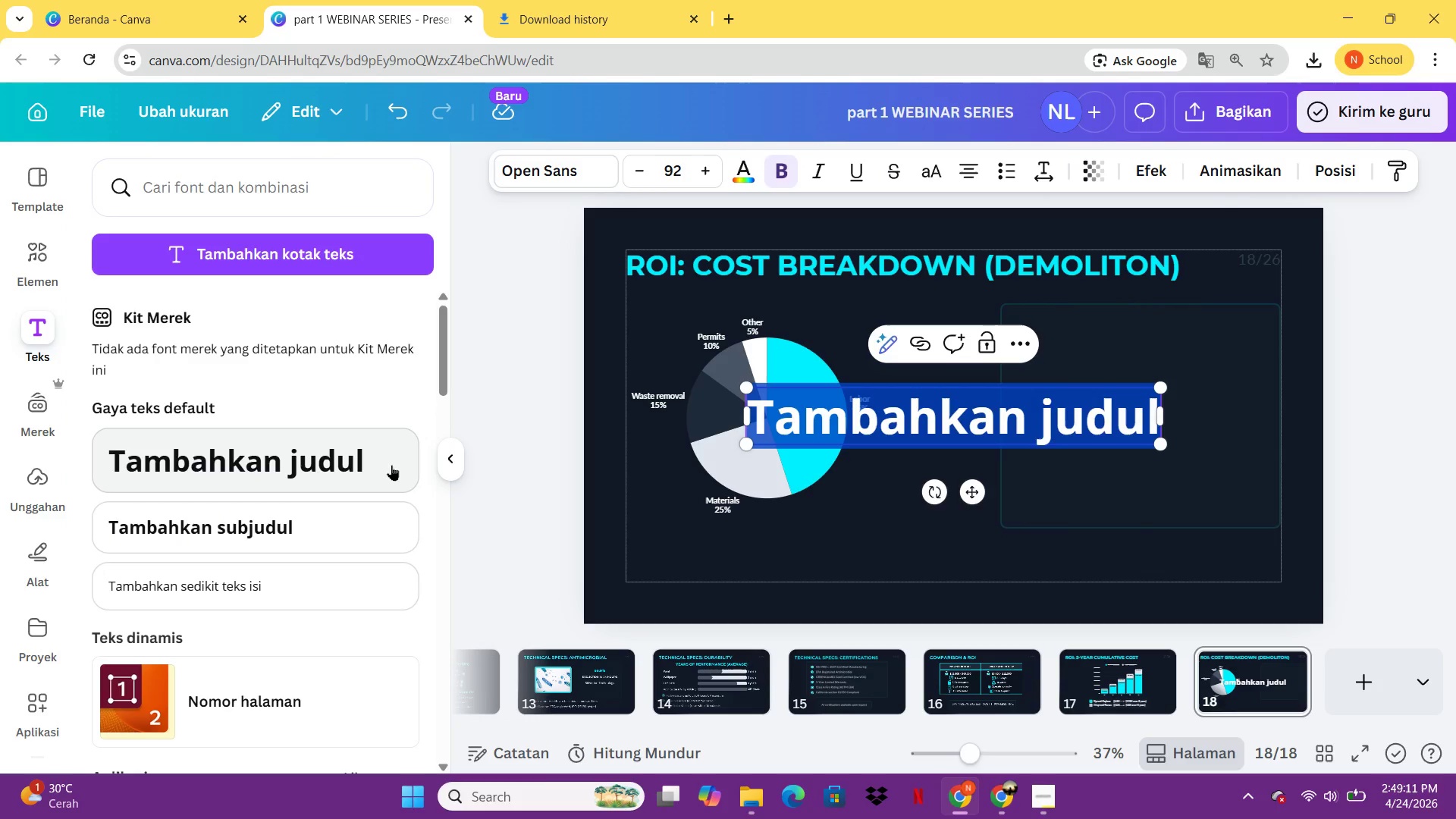 
key(Control+V)
 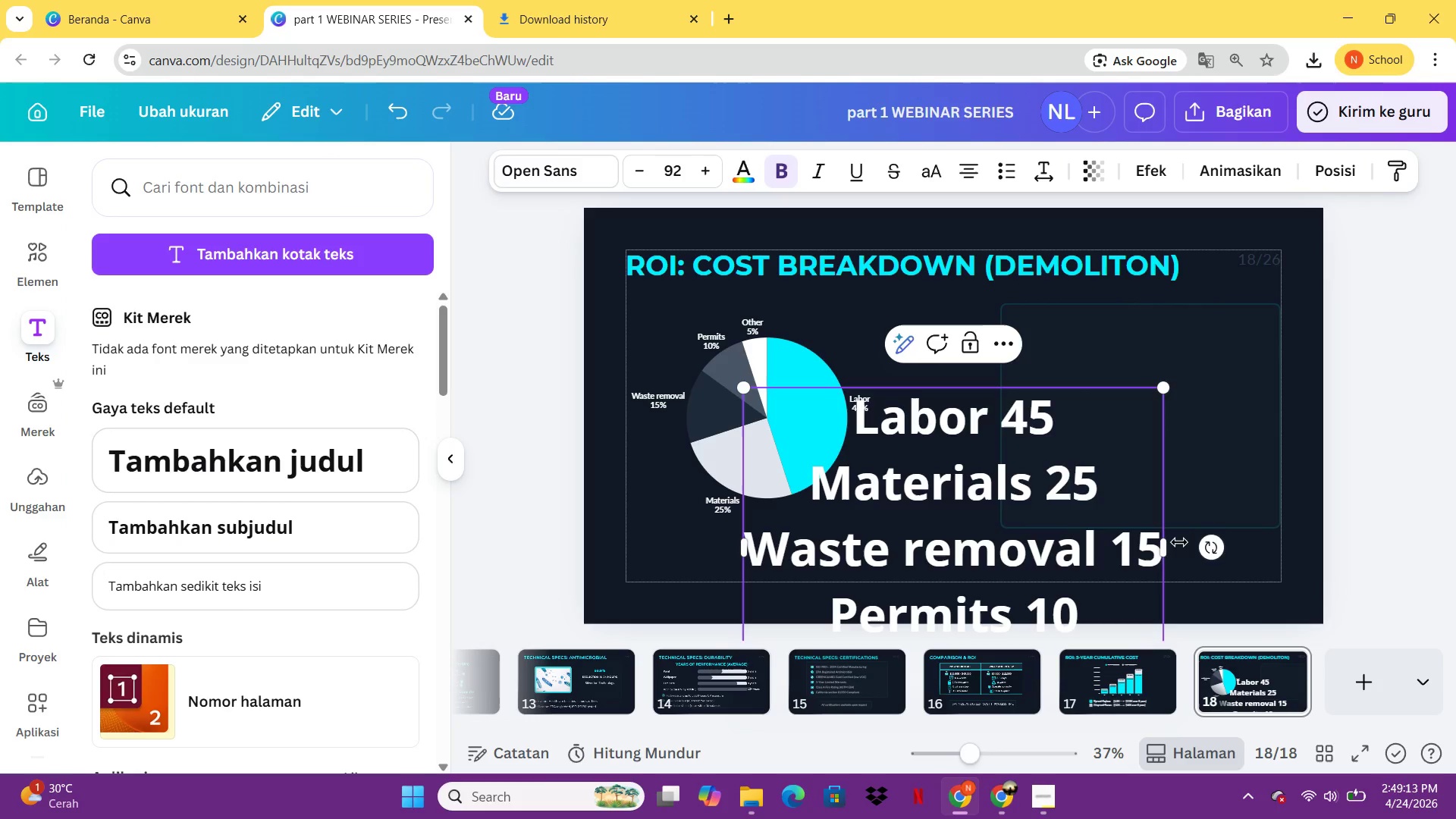 
key(Control+A)
 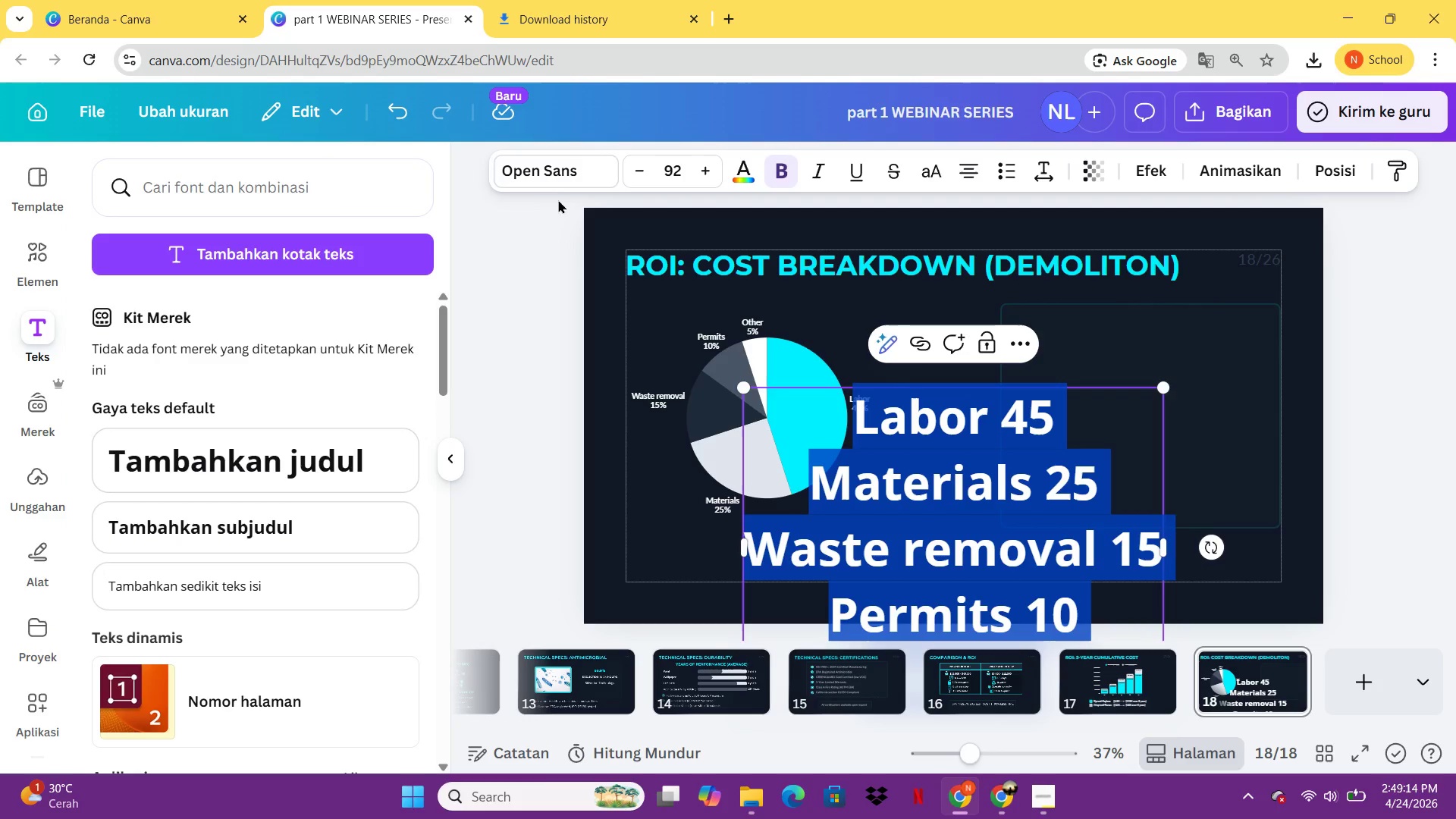 
left_click([547, 173])
 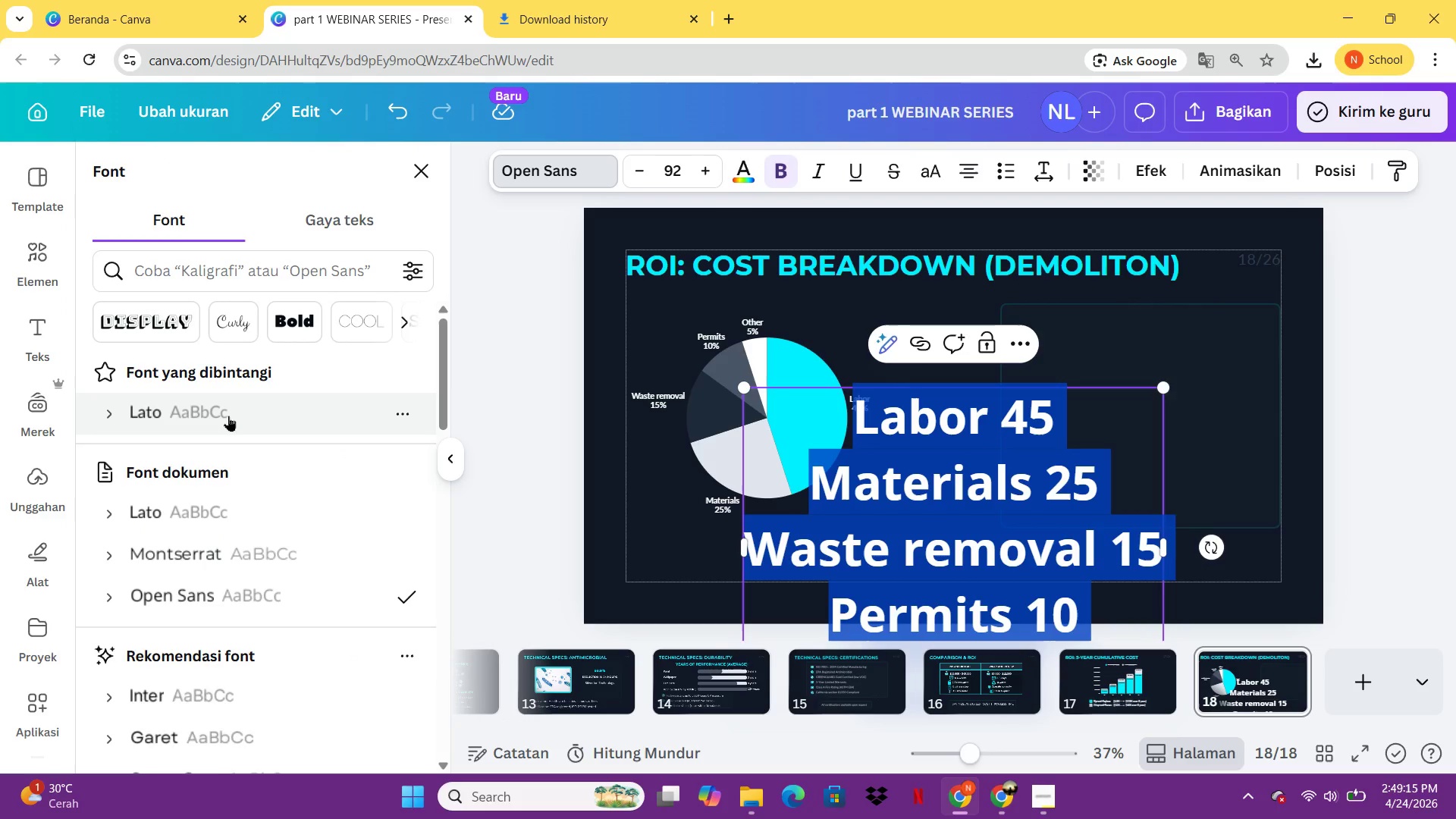 
left_click([227, 417])
 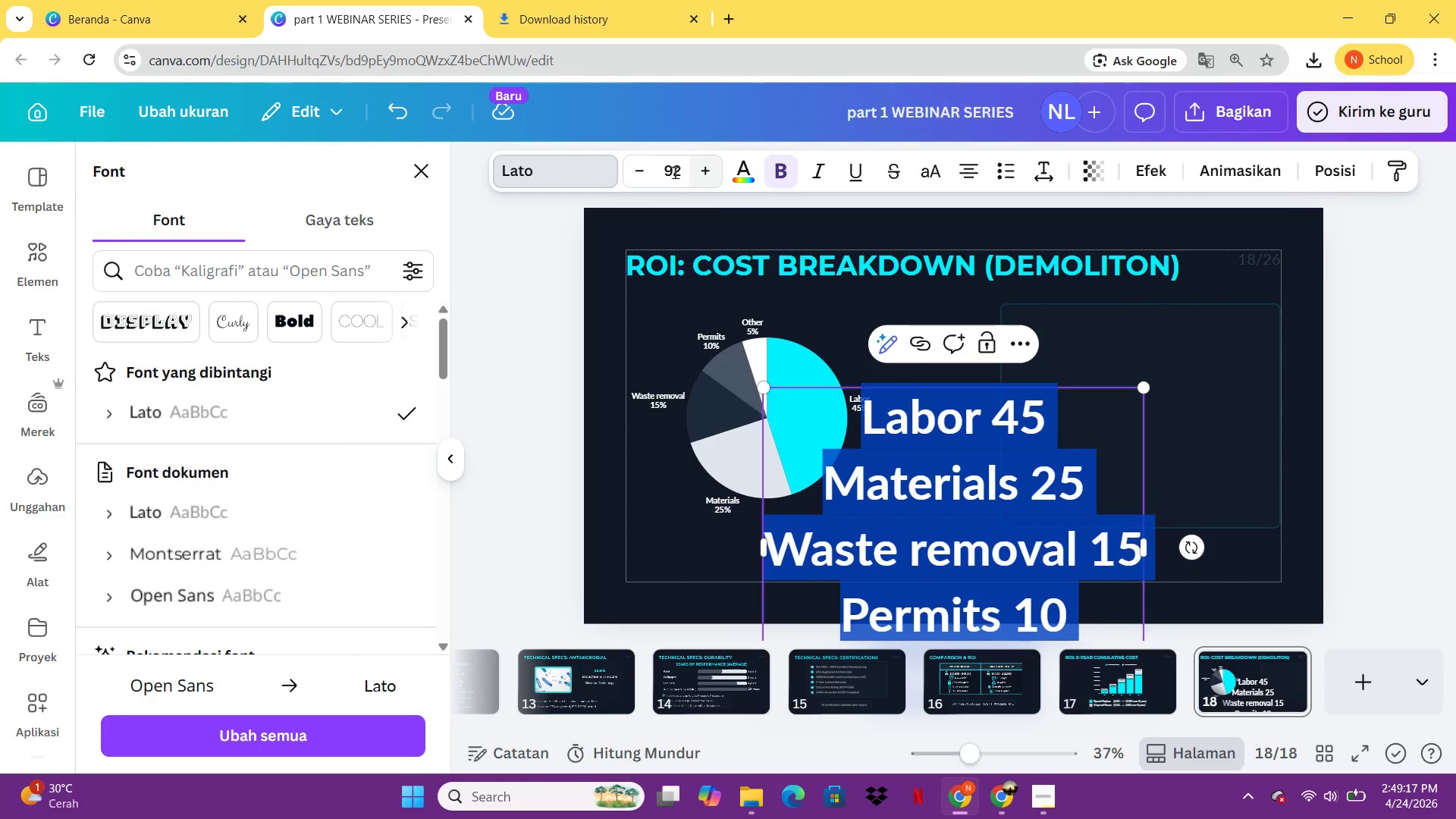 
left_click([673, 171])
 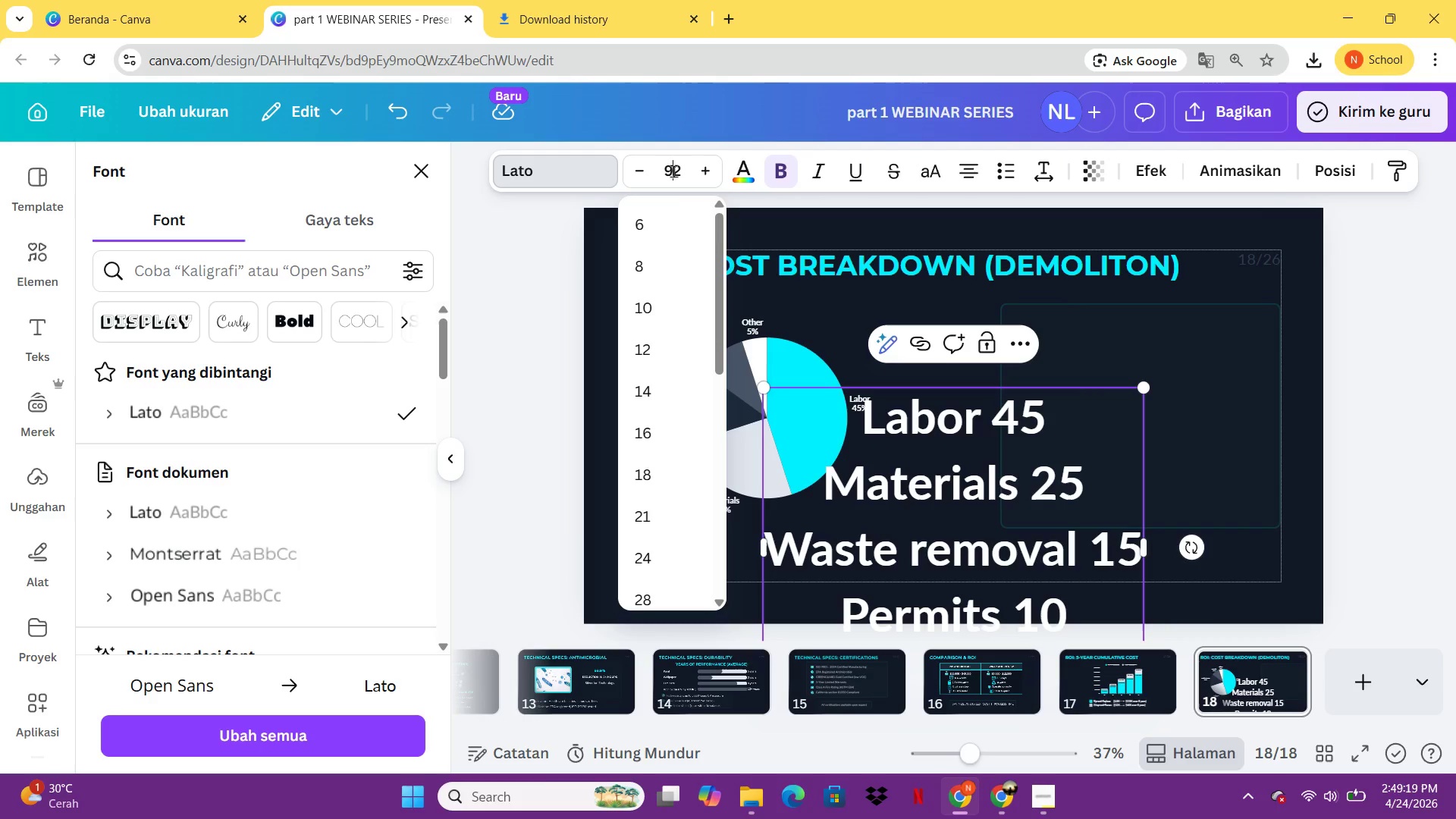 
key(Control+ControlLeft)
 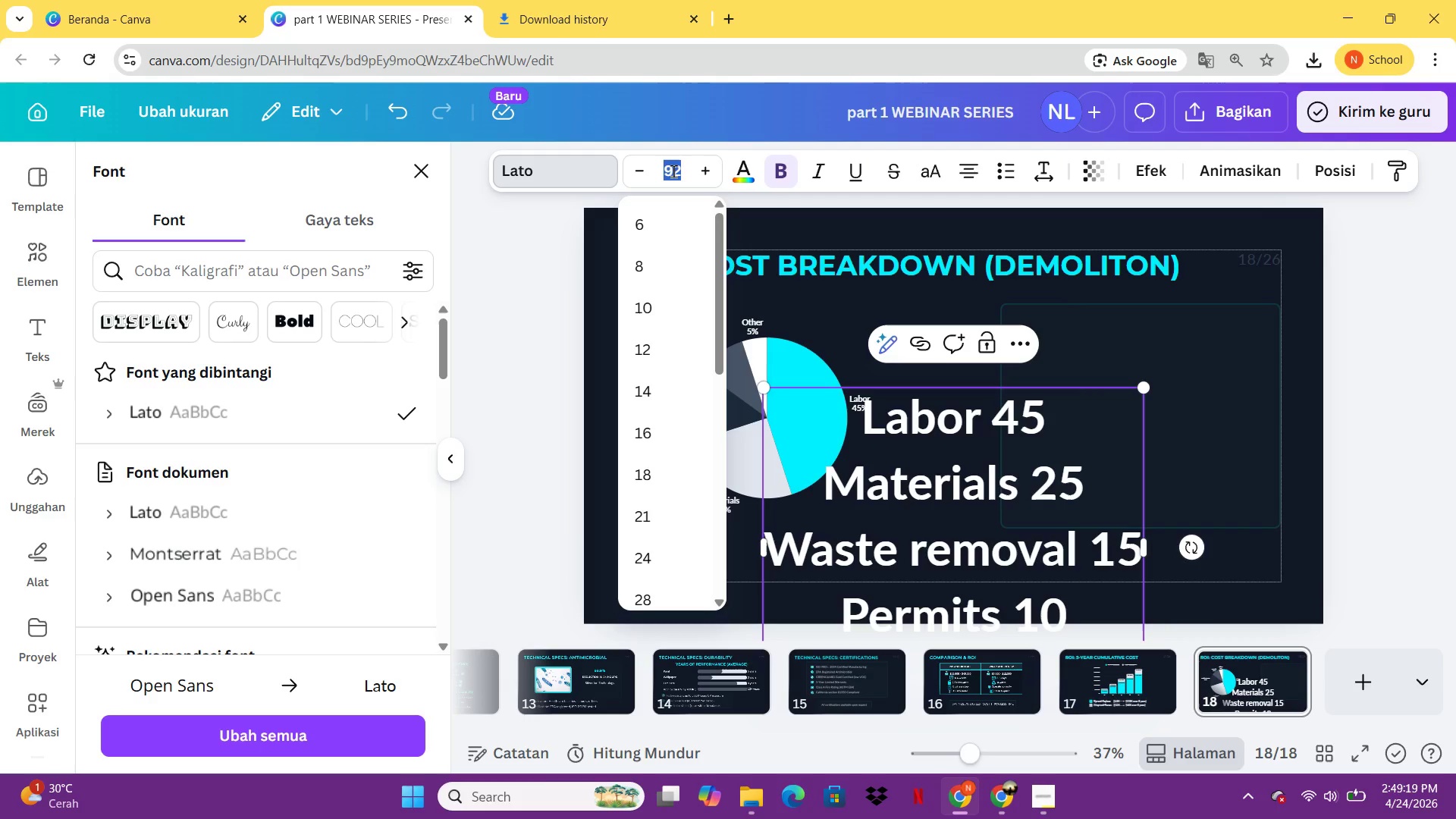 
key(Control+A)
 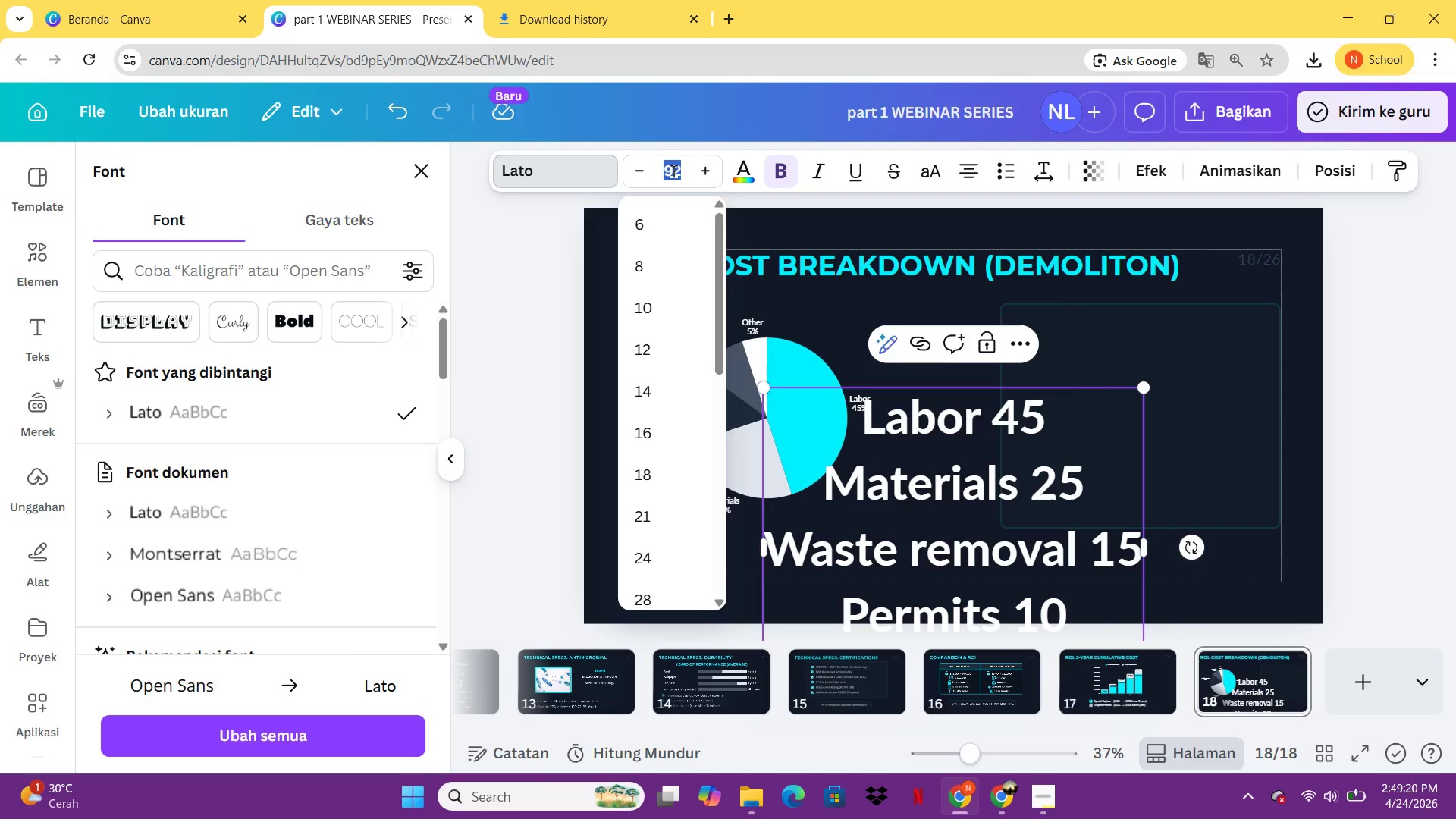 
key(0)
 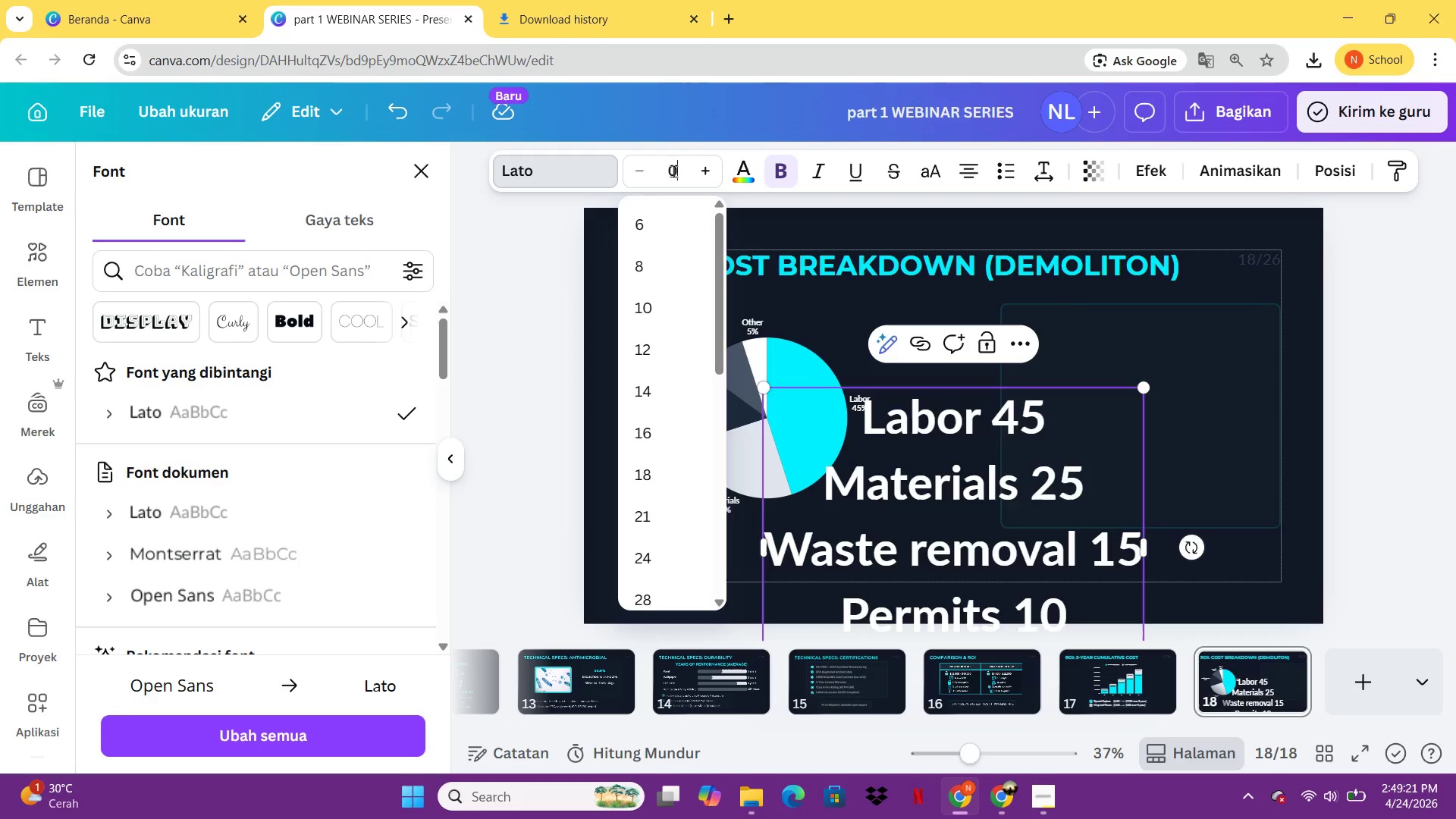 
key(Enter)
 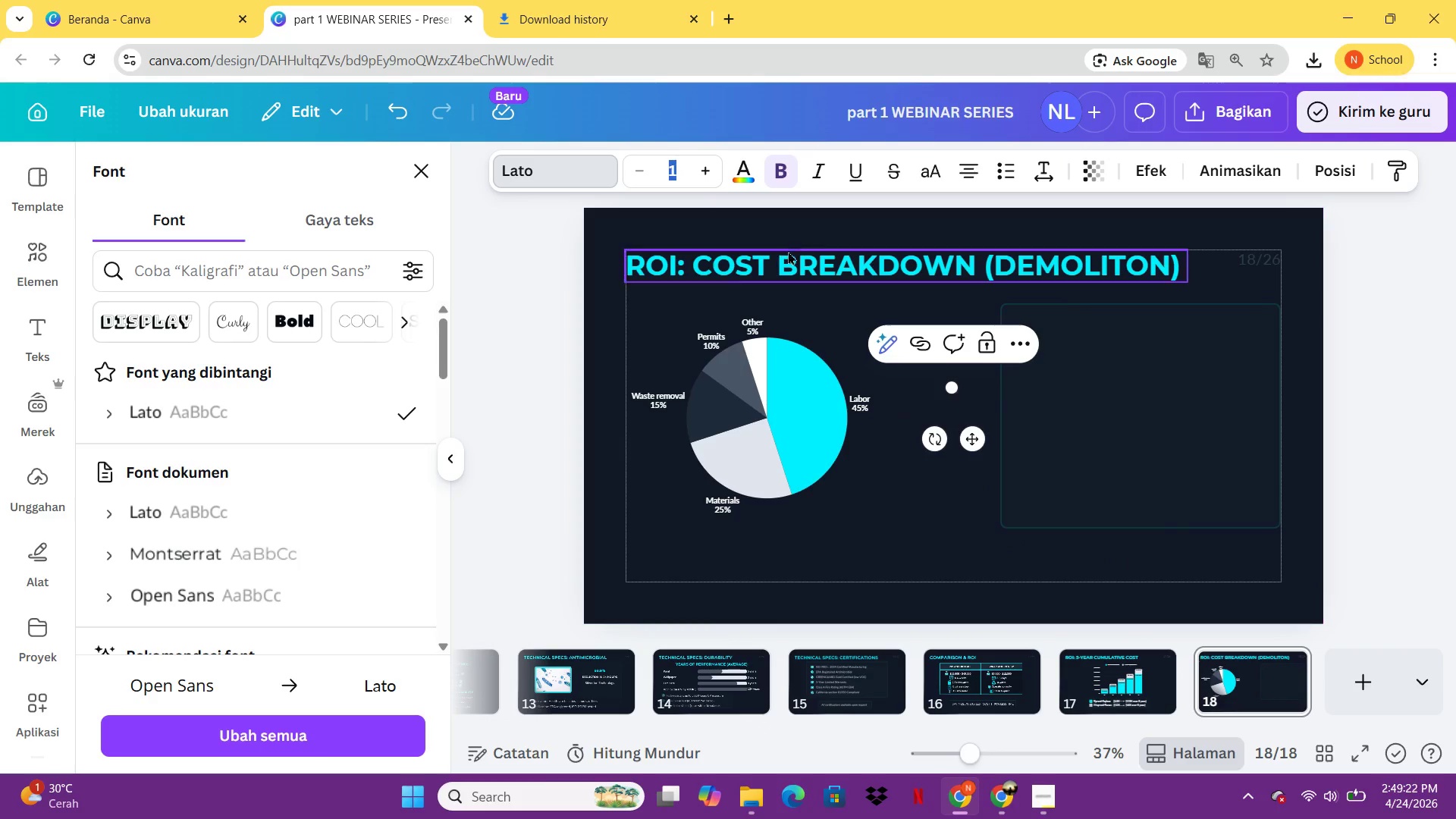 
key(Control+Z)
 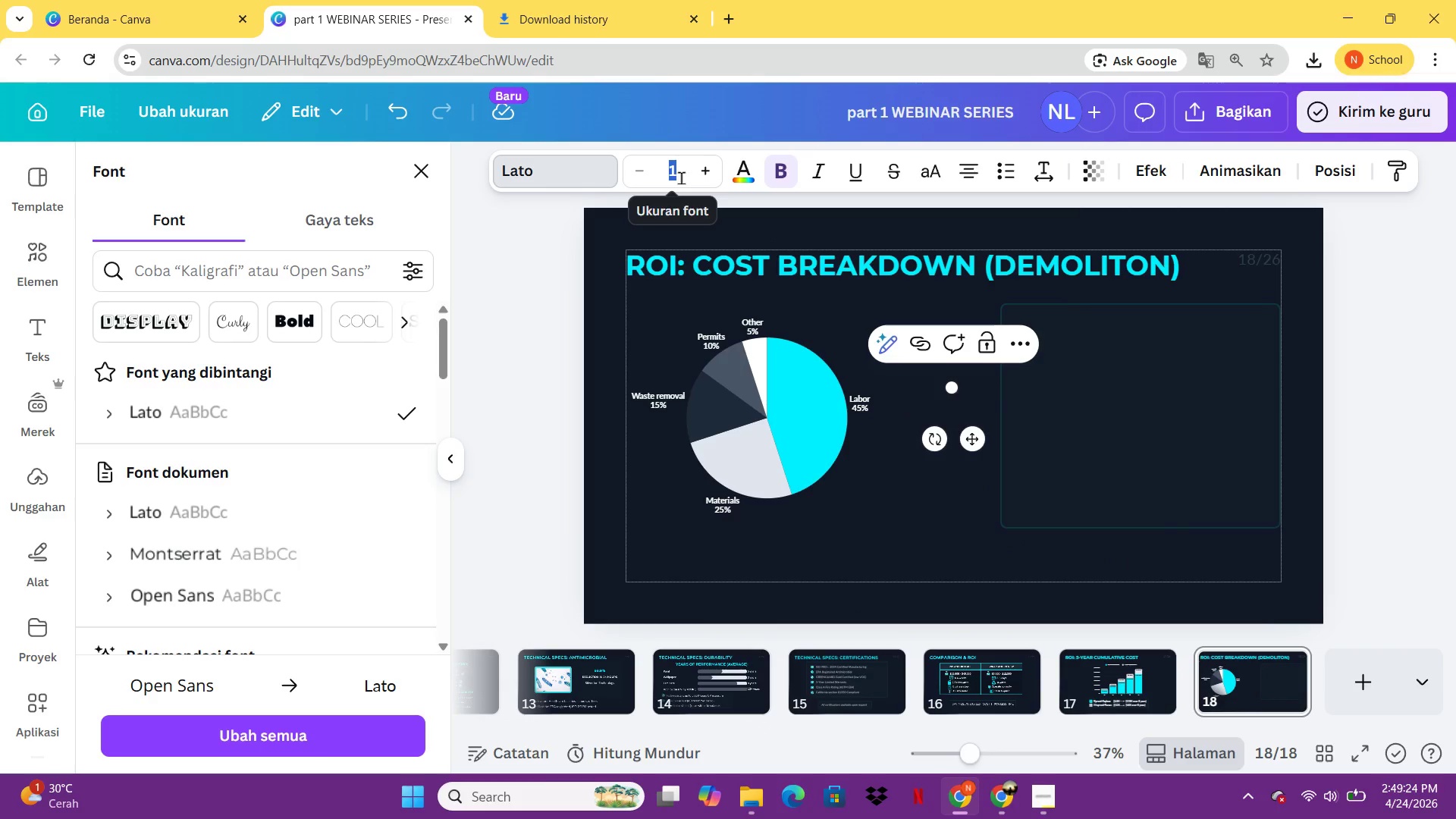 
type(45)
 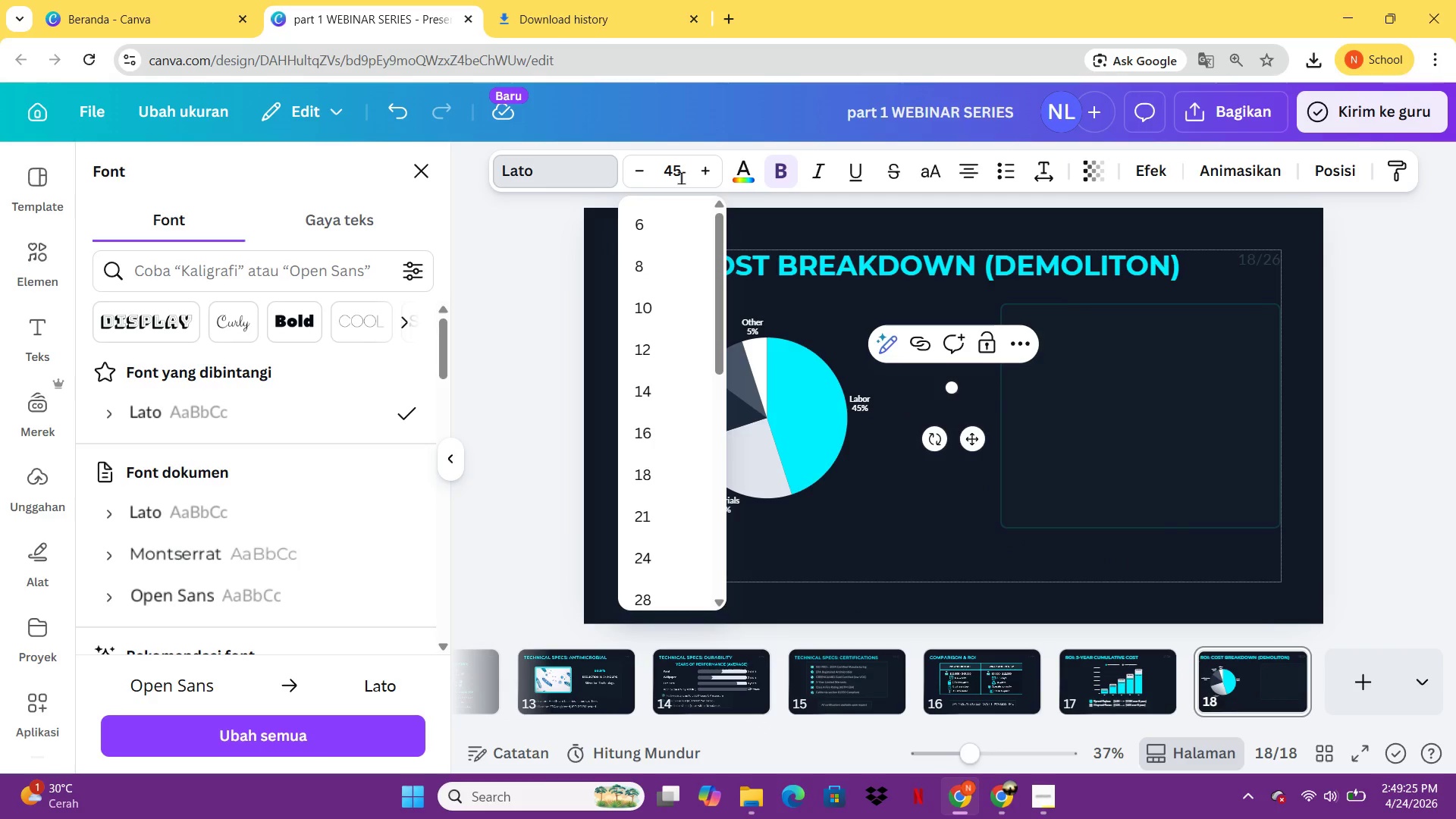 
key(Enter)
 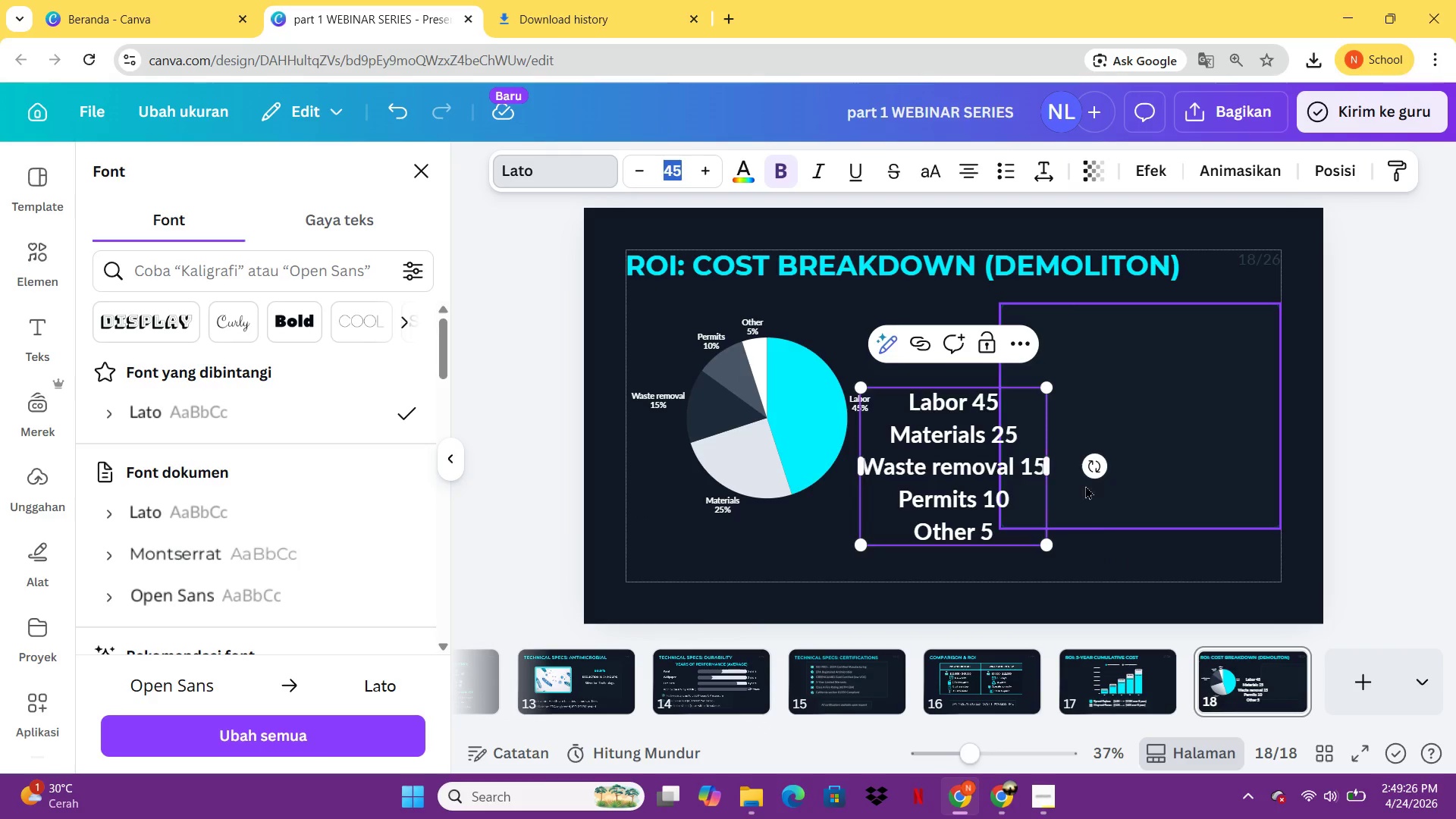 
left_click([1106, 536])
 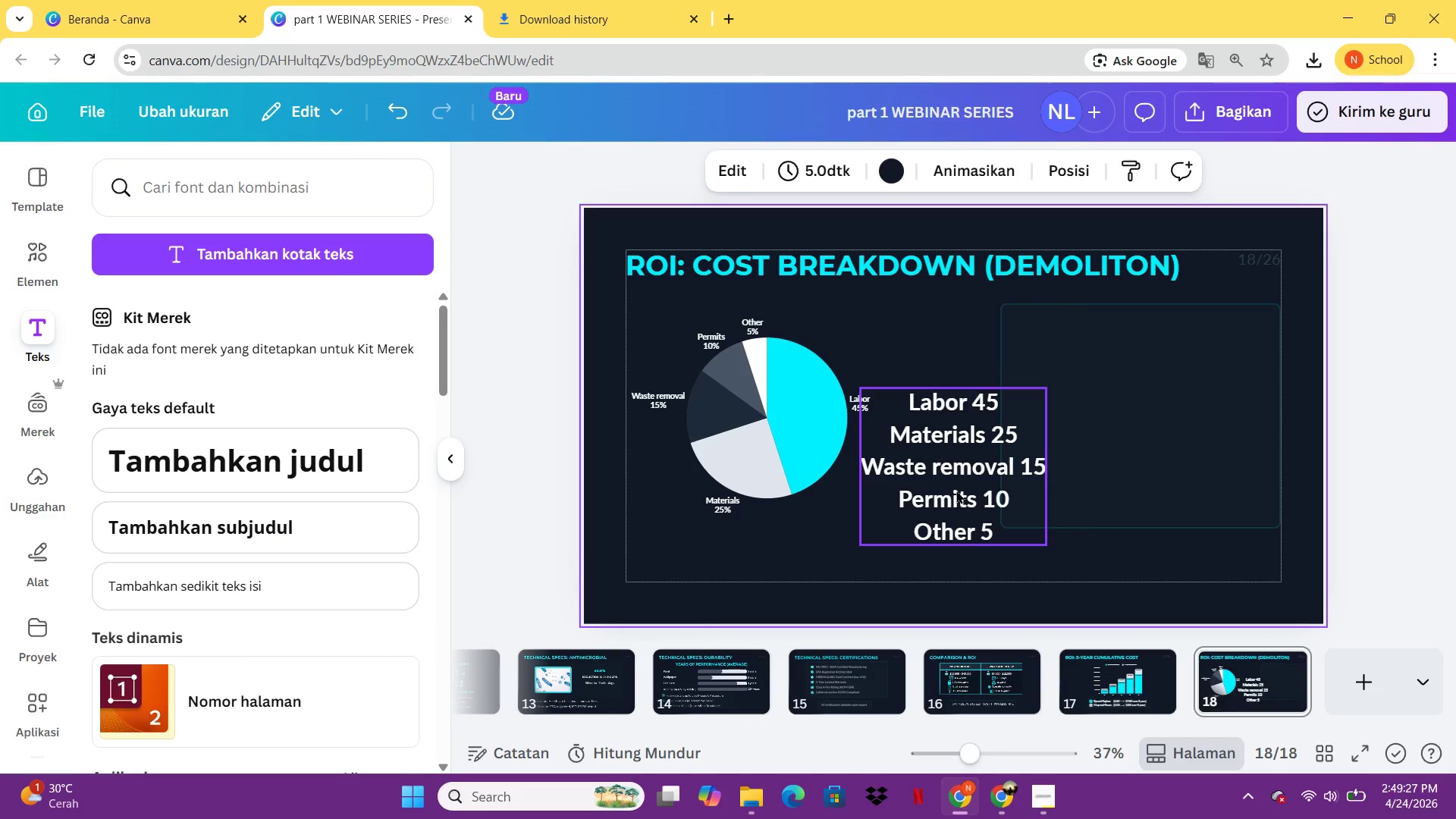 
left_click_drag(start_coordinate=[956, 490], to_coordinate=[1112, 429])
 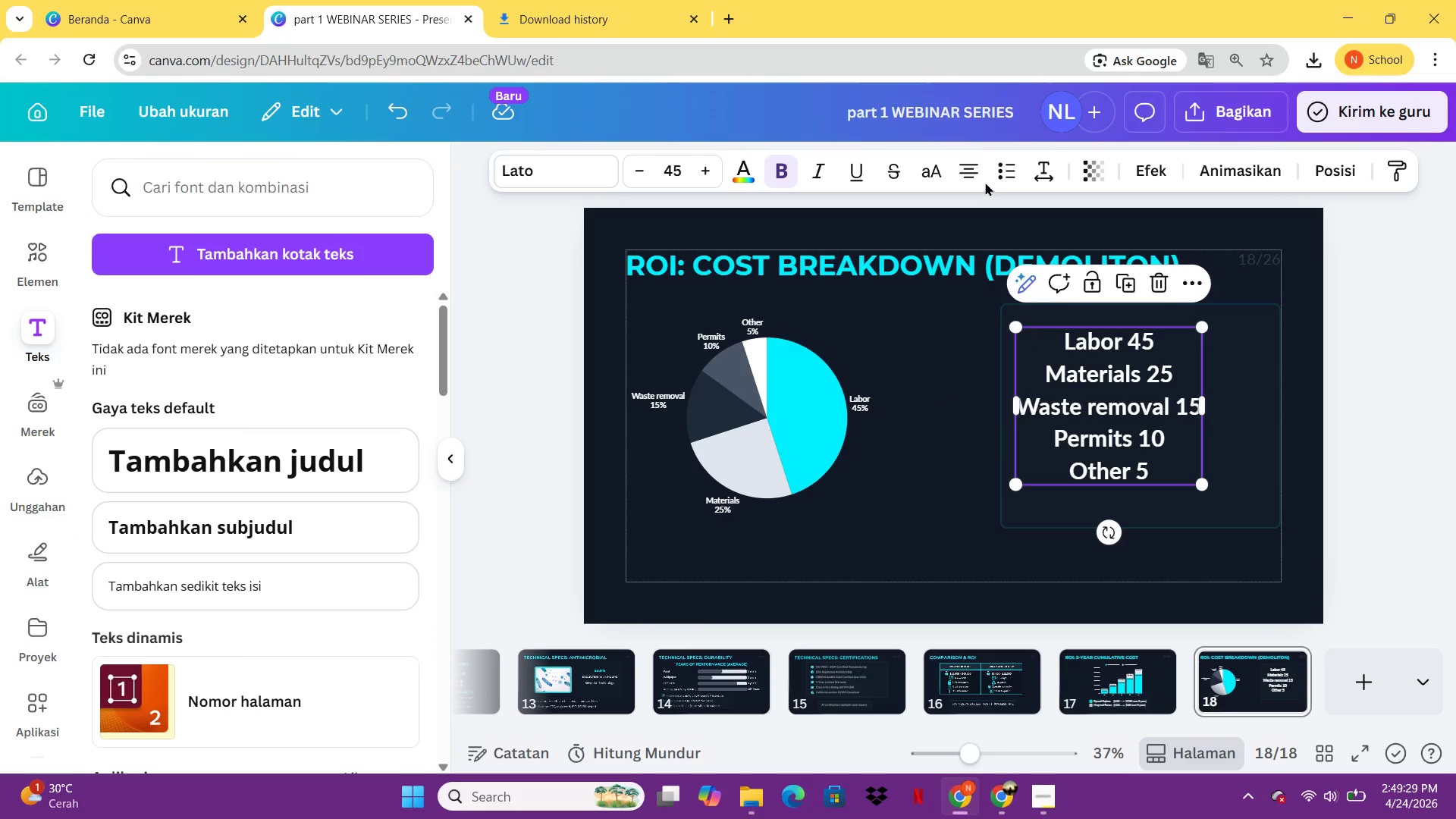 
left_click([971, 174])
 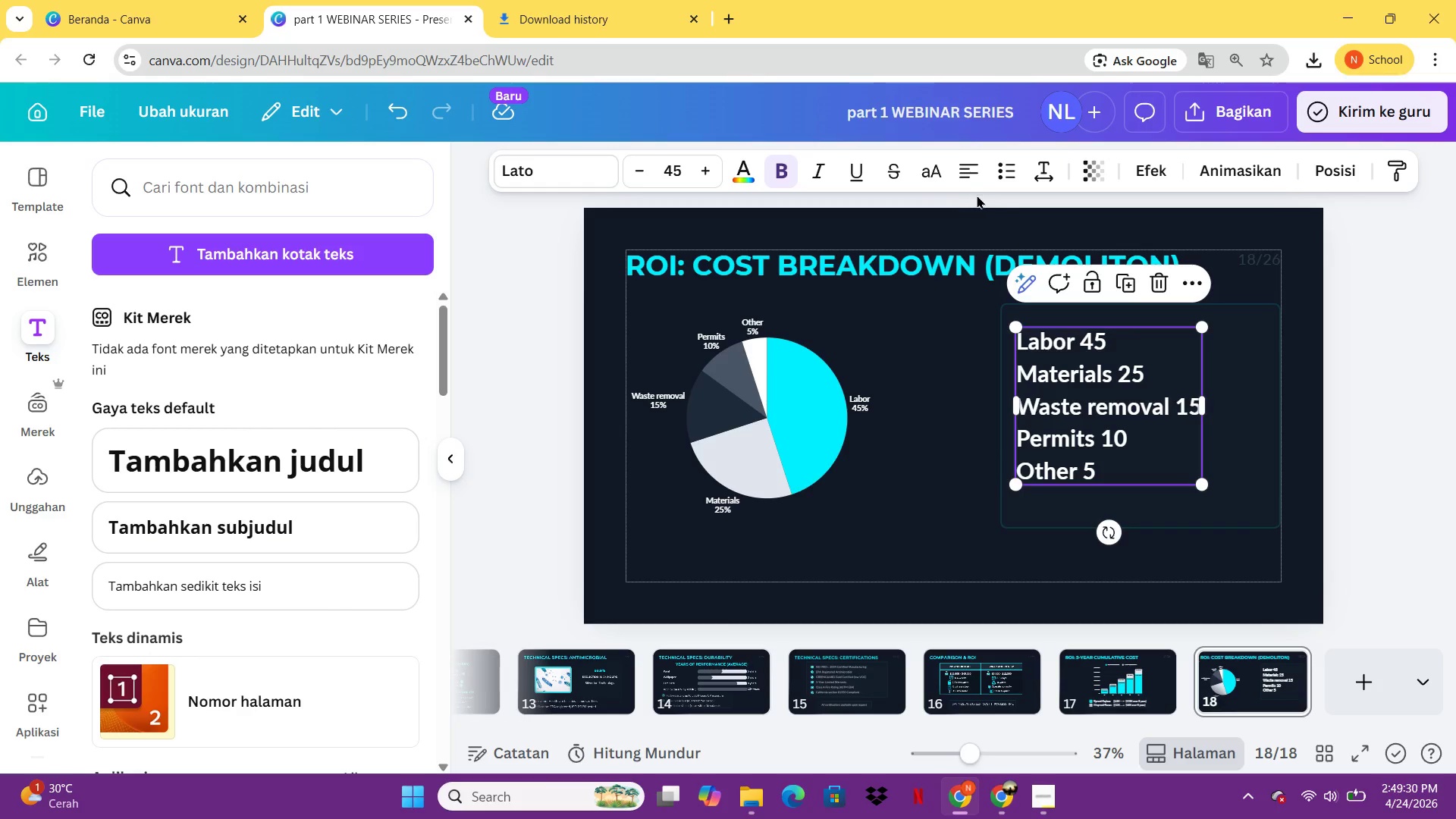 
left_click([969, 171])
 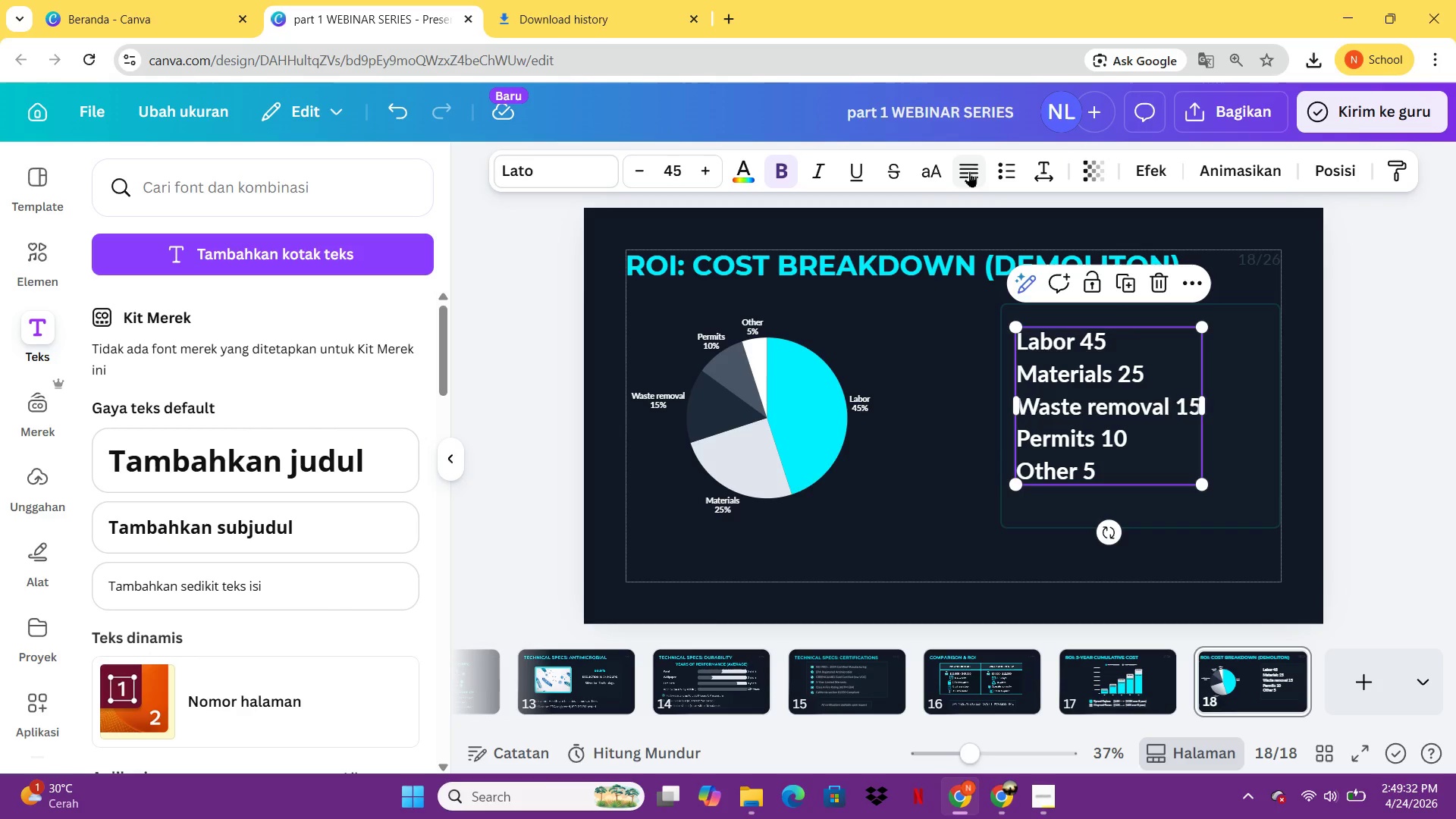 
left_click([969, 171])
 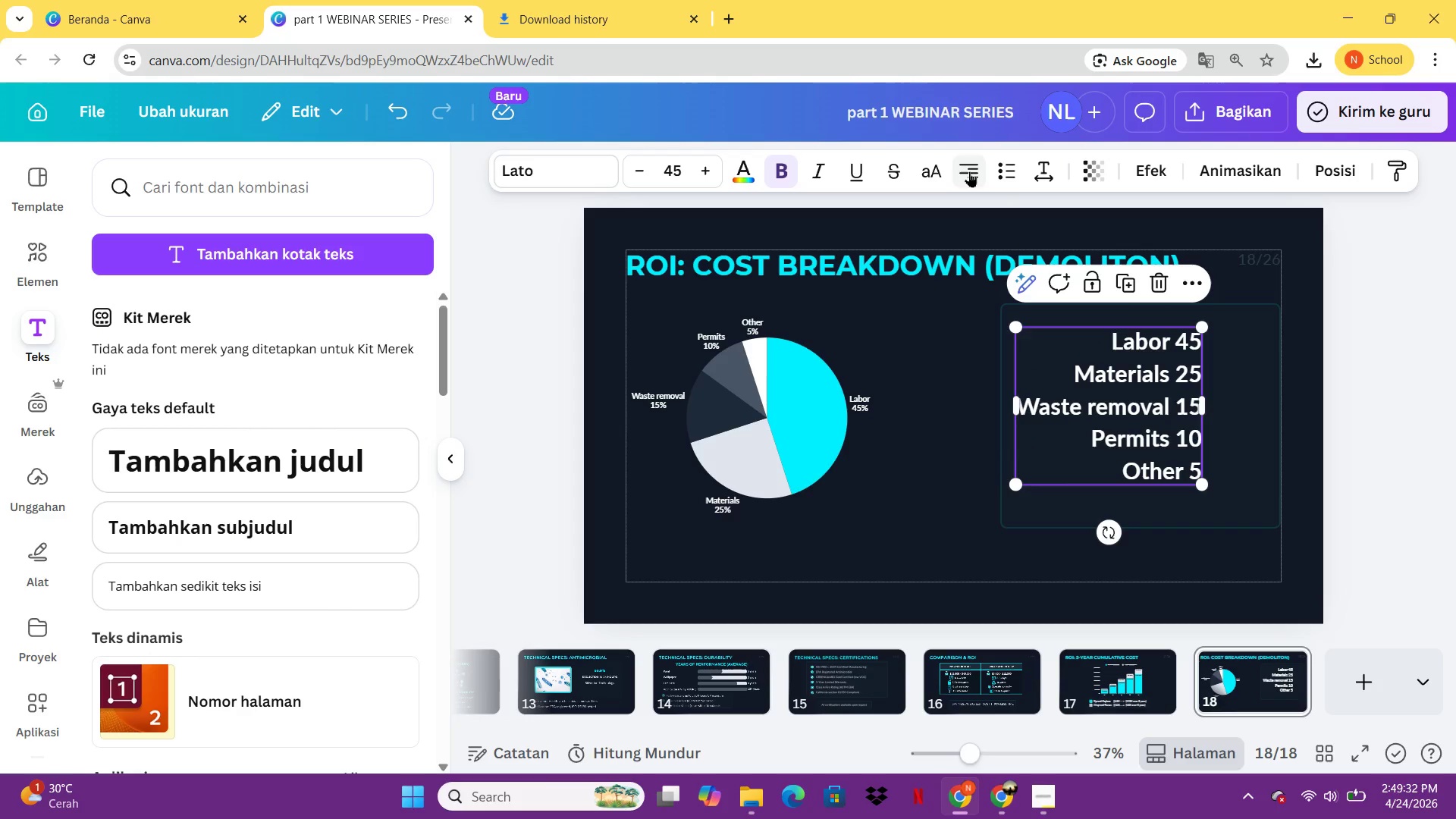 
left_click([969, 171])
 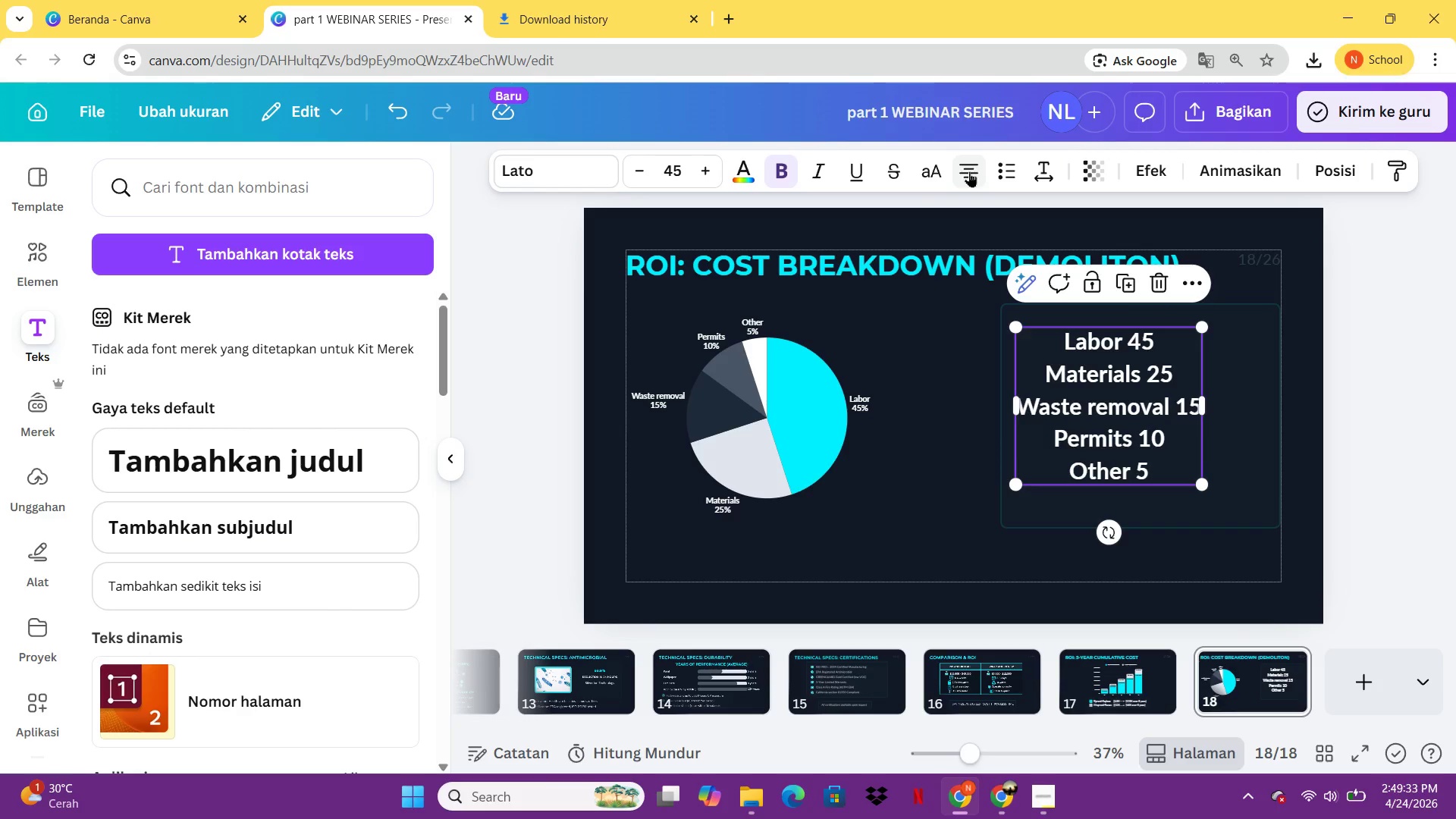 
left_click([969, 171])
 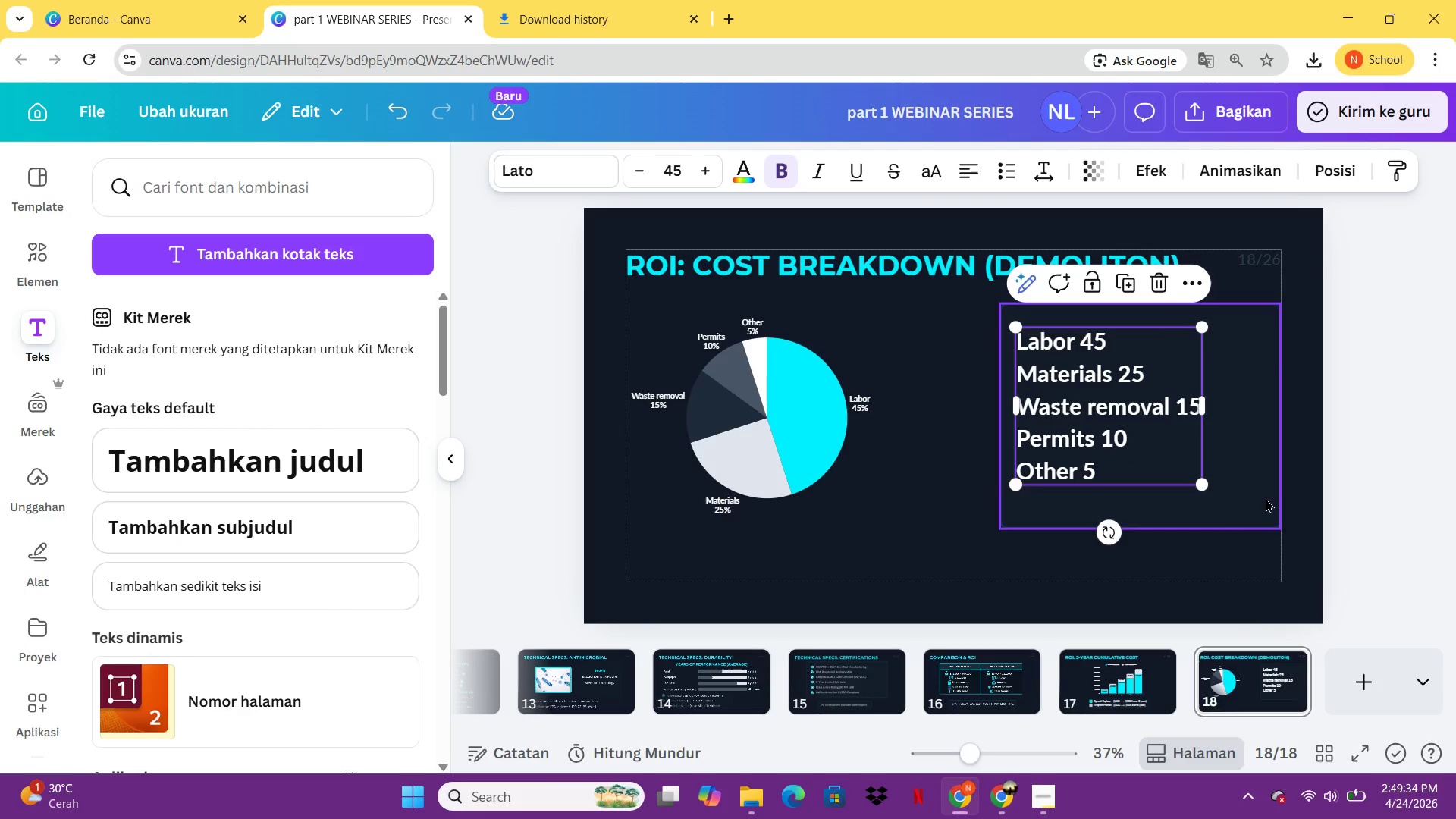 
left_click([1239, 522])
 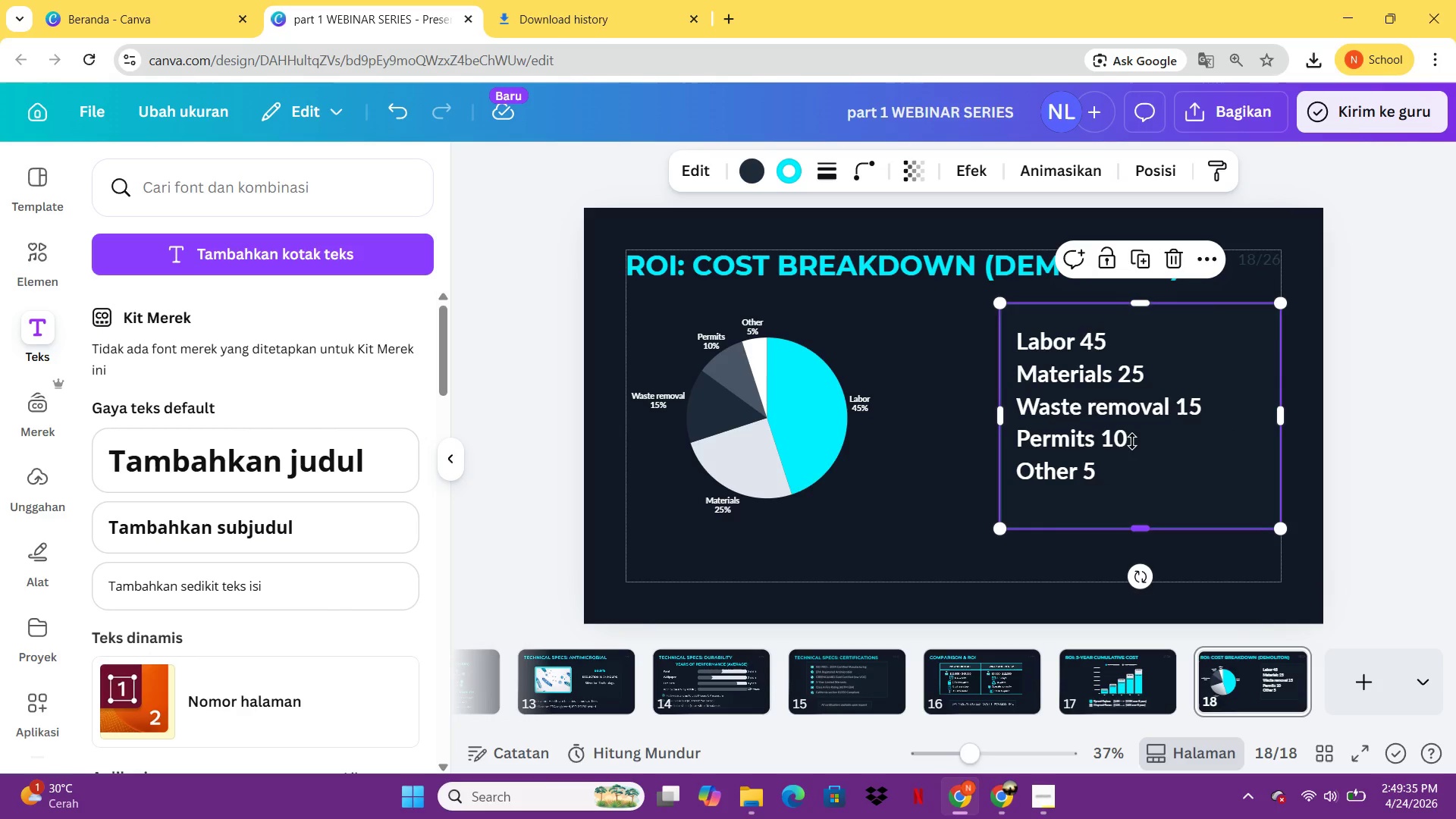 
left_click([1127, 436])
 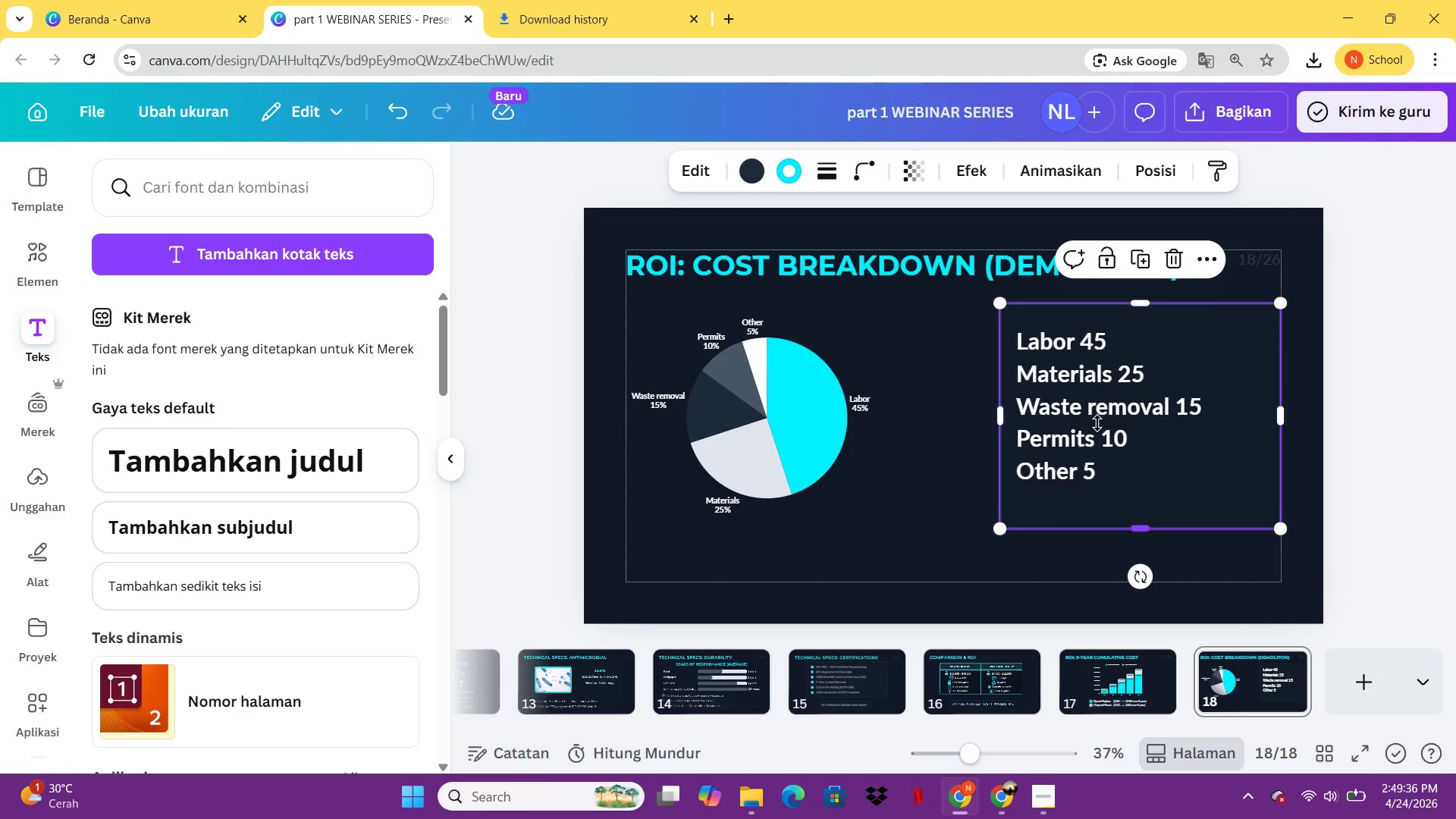 
double_click([1097, 423])
 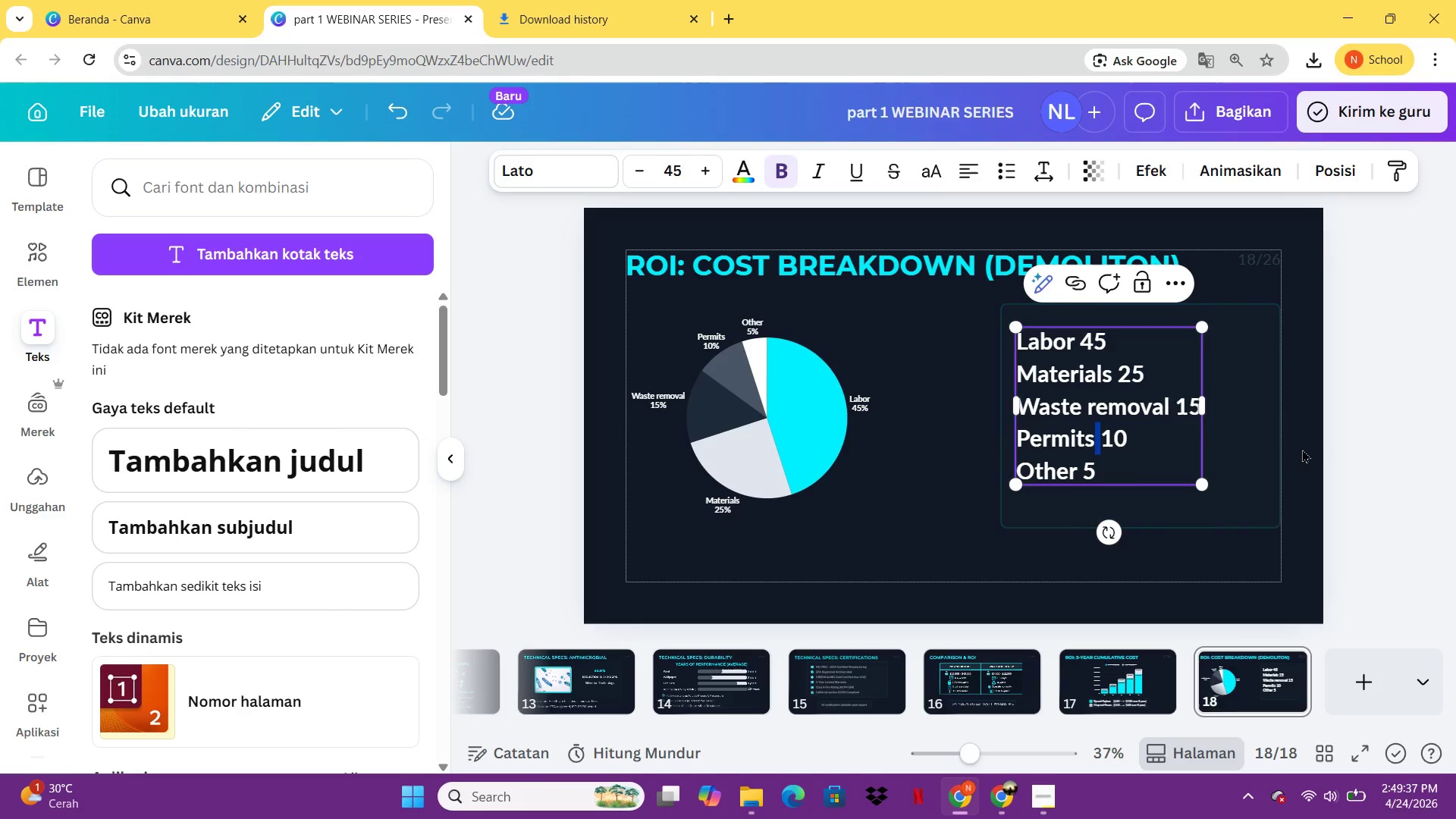 
left_click([1395, 442])
 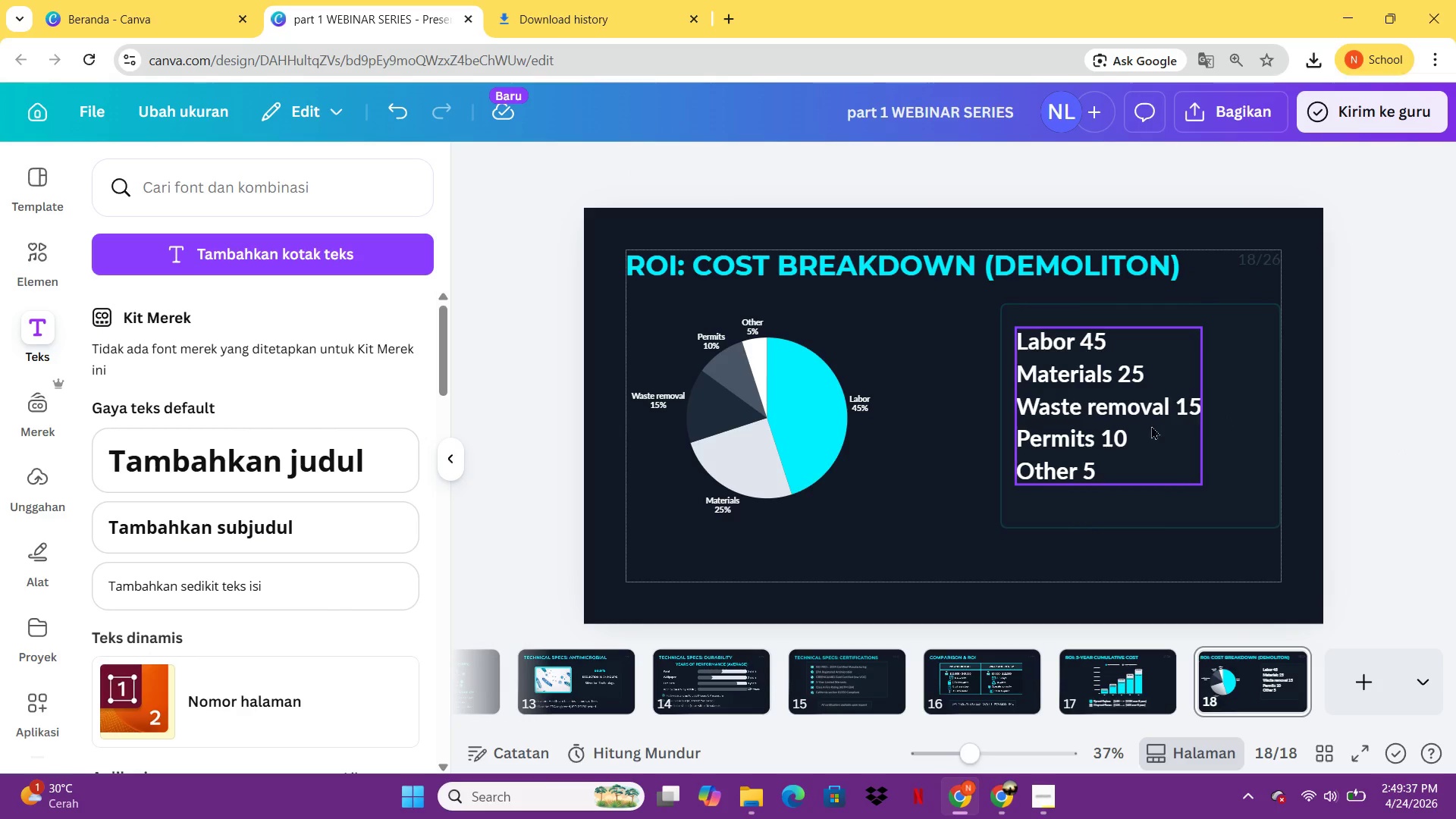 
left_click_drag(start_coordinate=[1140, 425], to_coordinate=[1169, 423])
 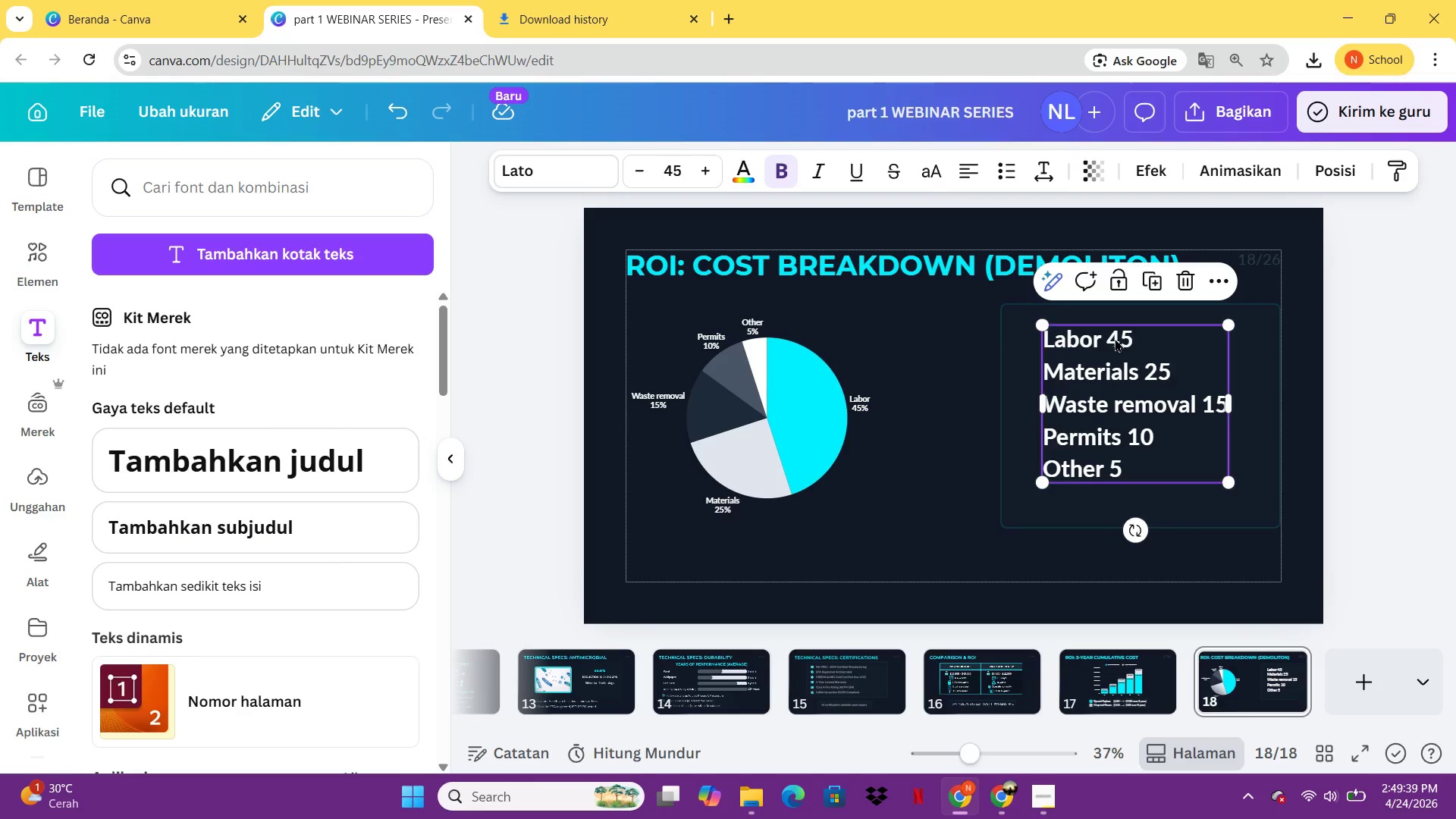 
left_click([1112, 338])
 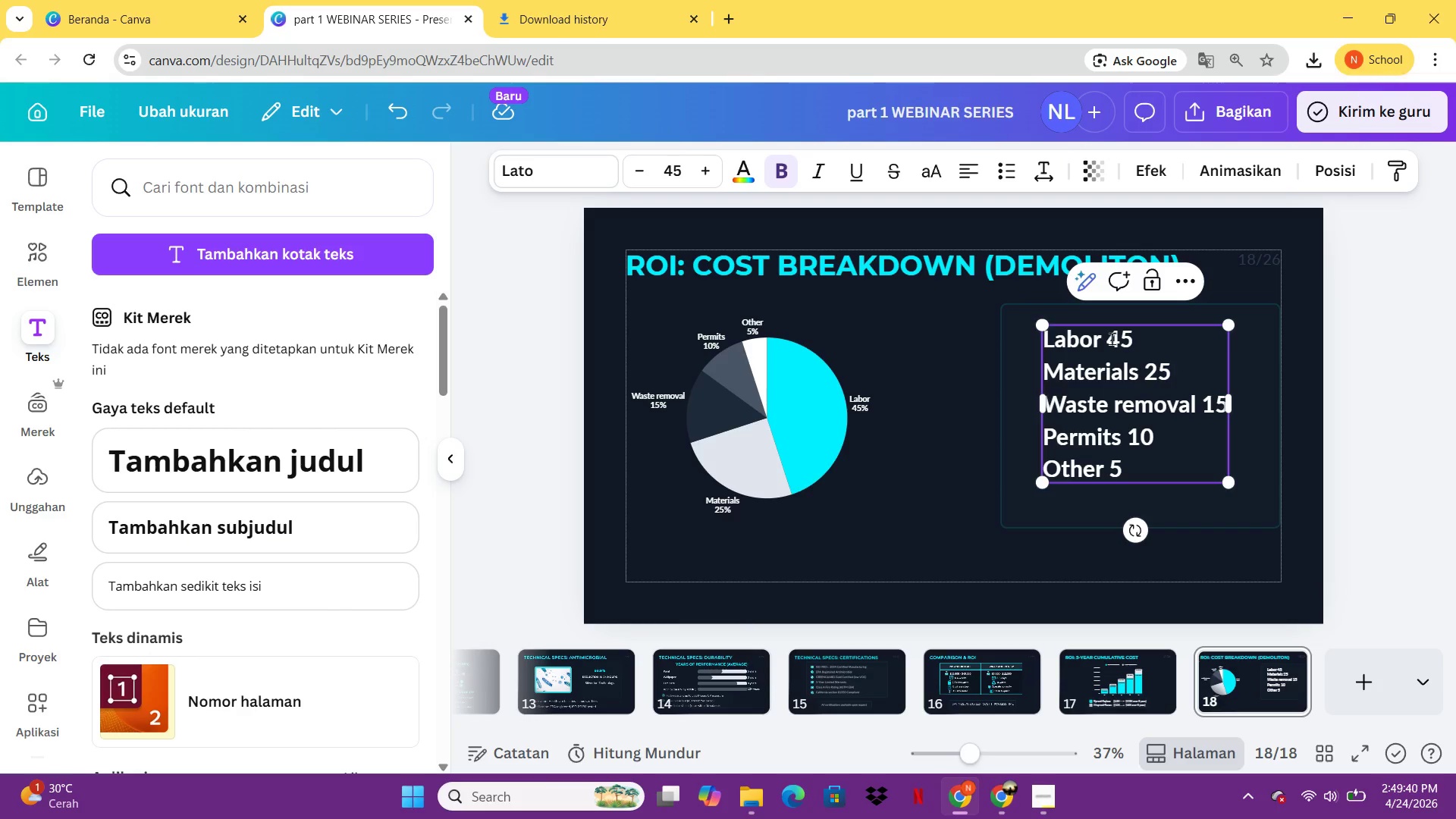 
key(Space)
 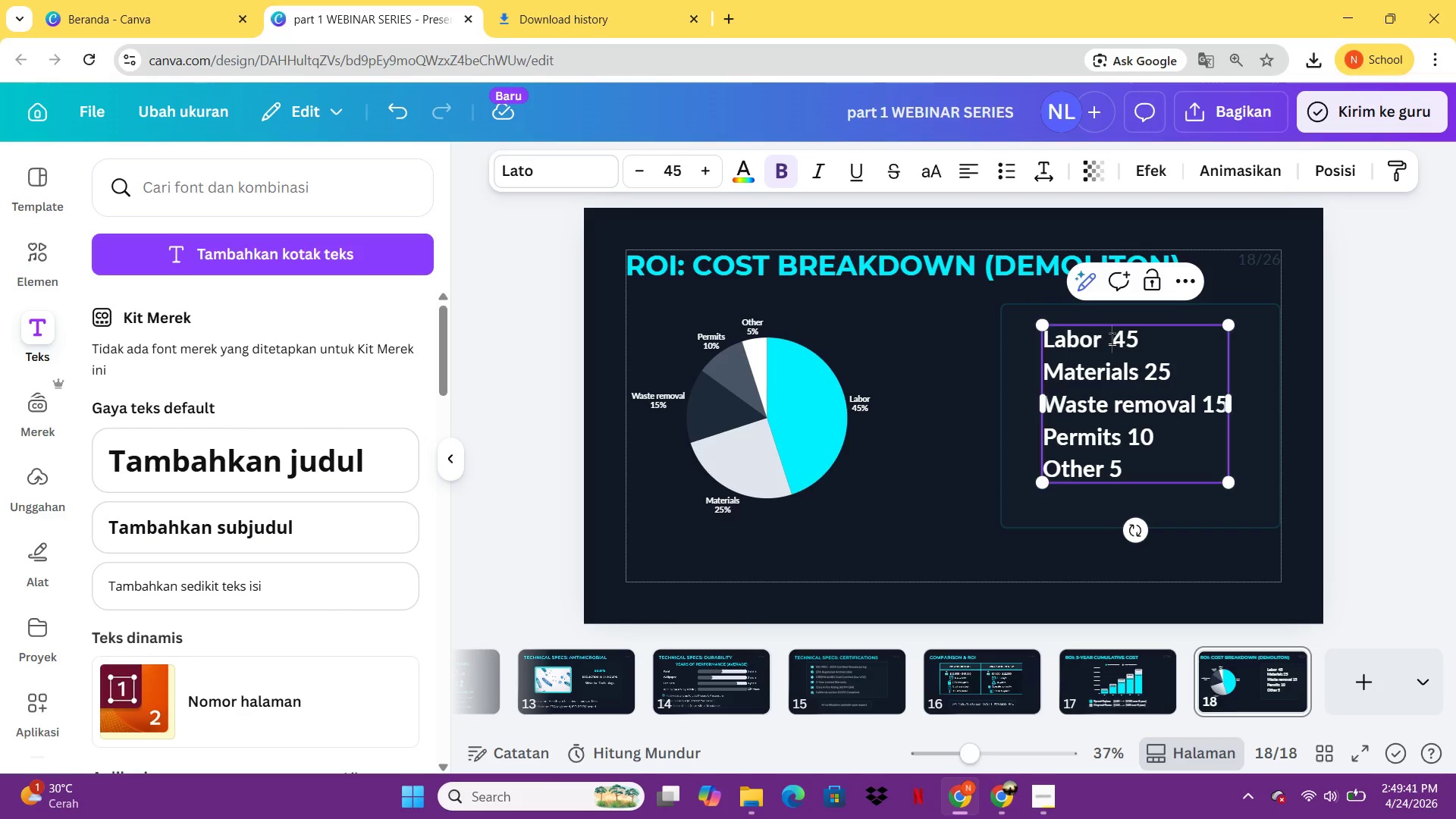 
key(Space)
 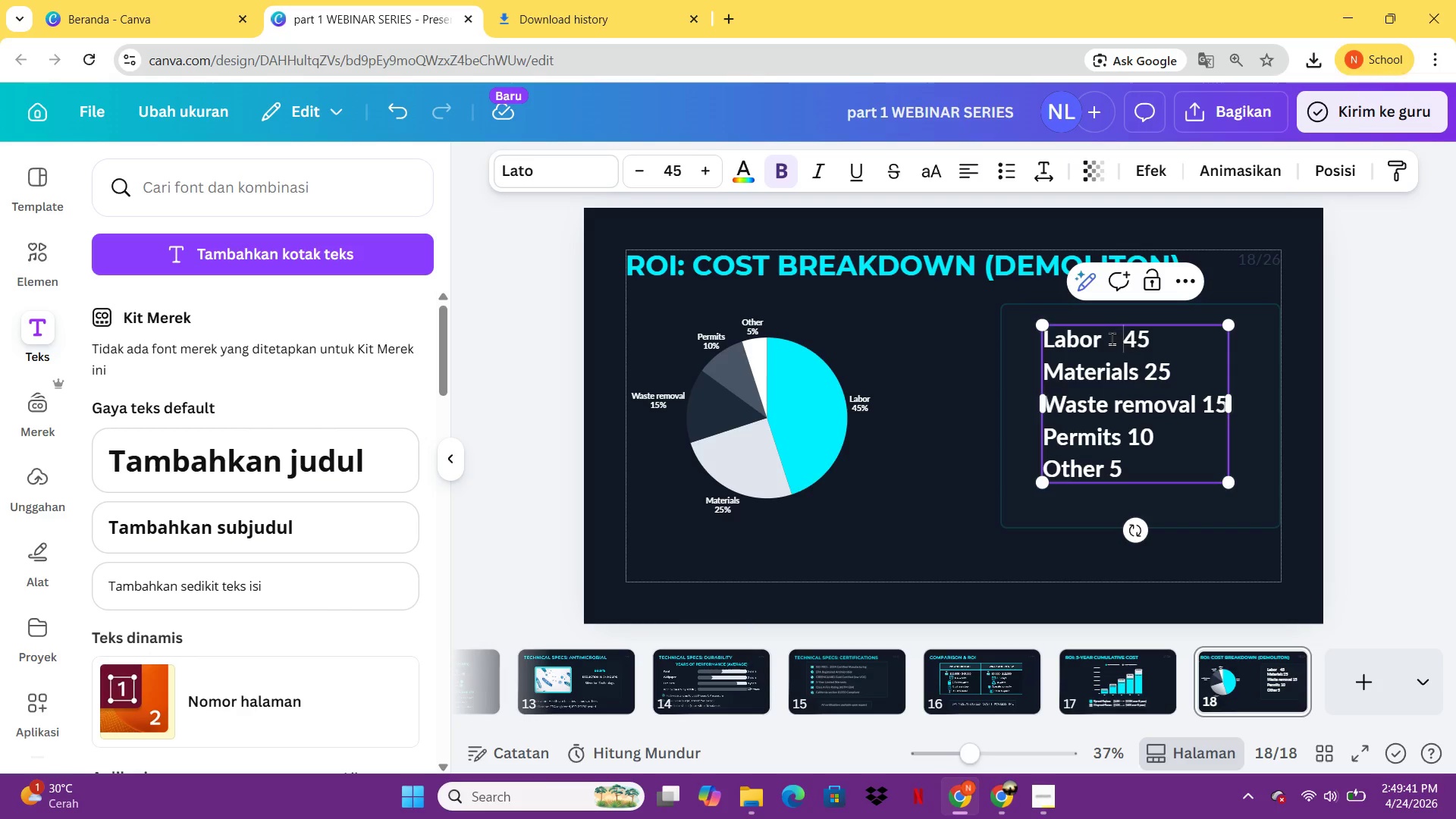 
key(Space)
 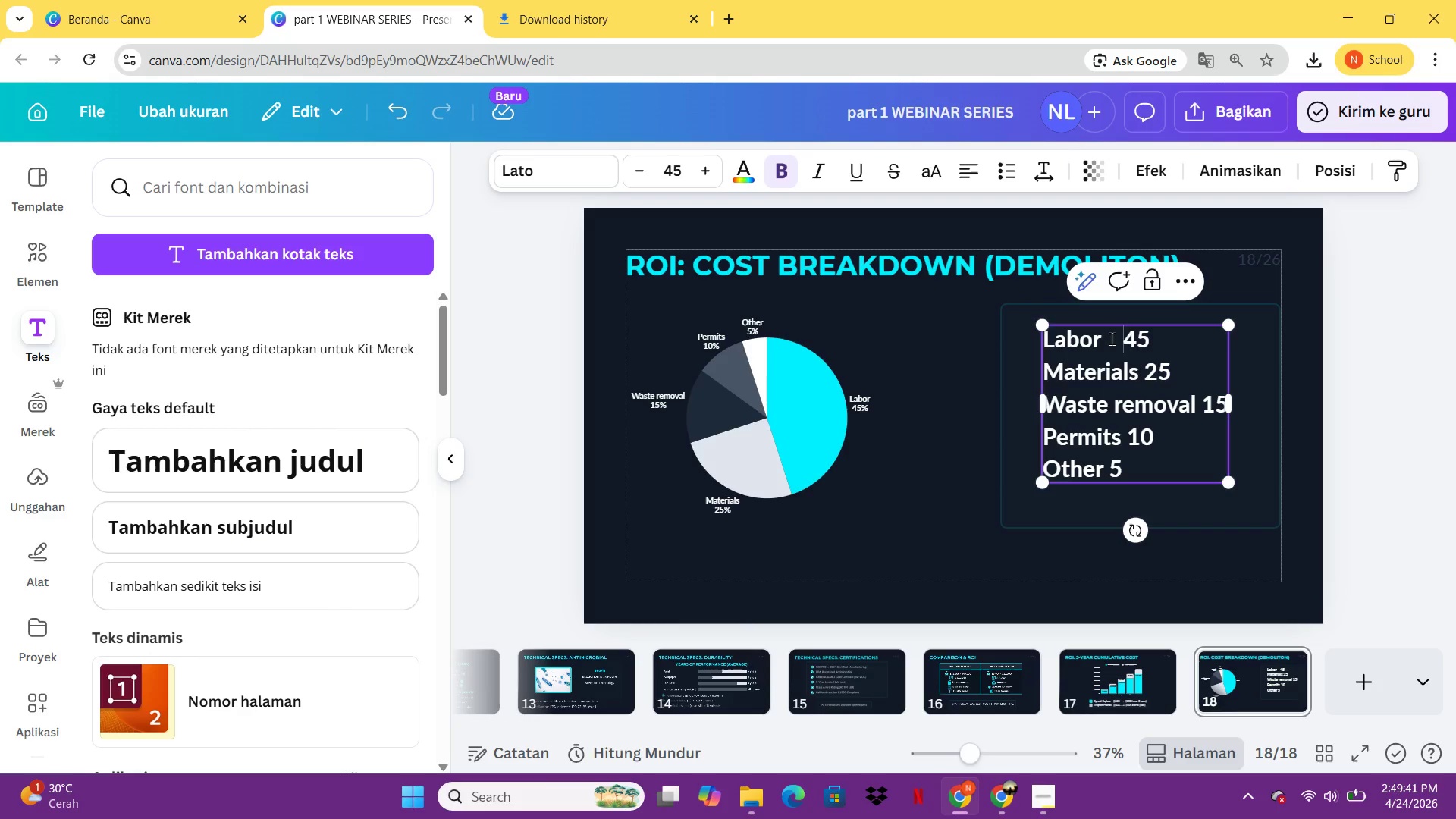 
key(Space)
 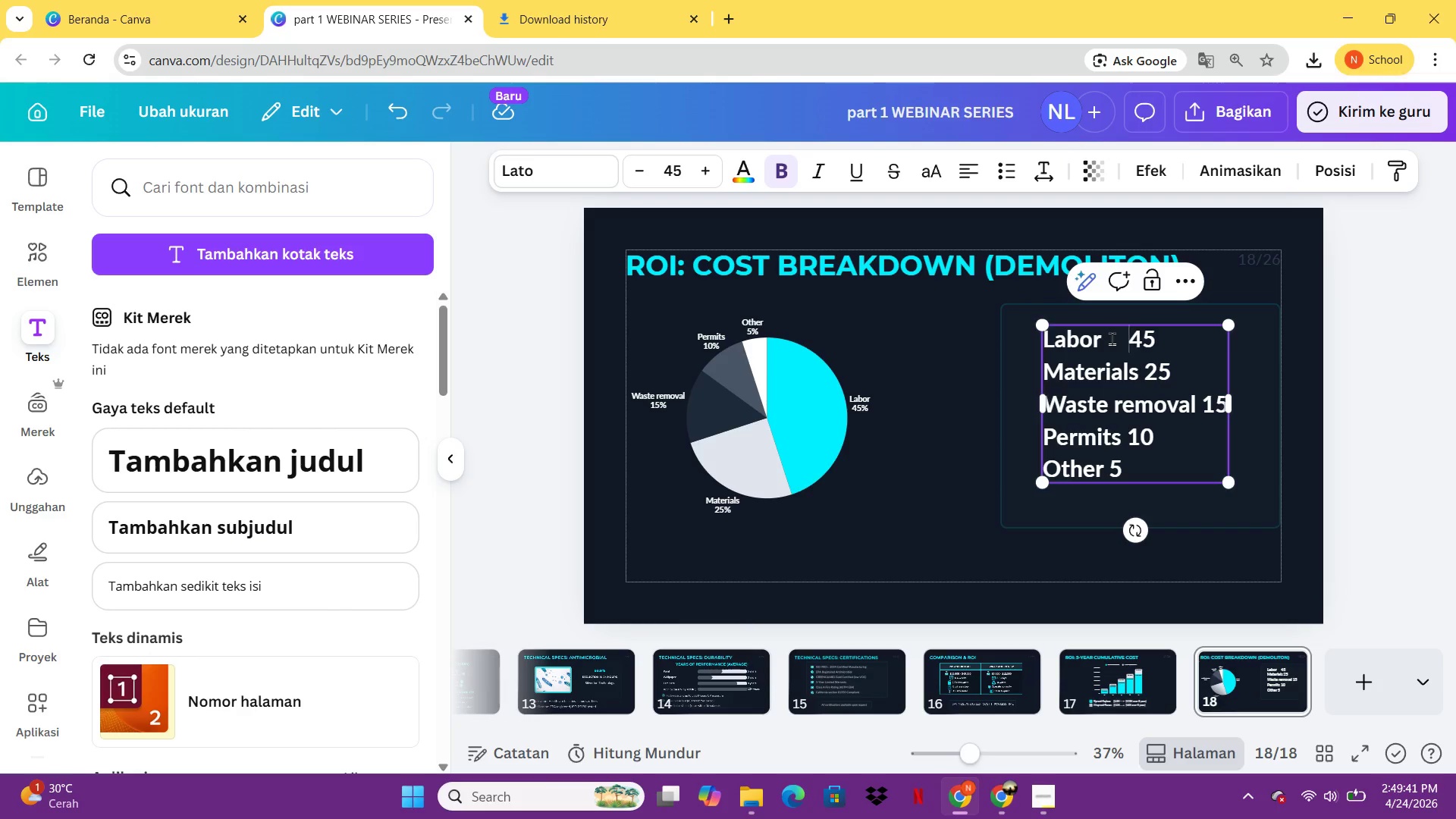 
key(Space)
 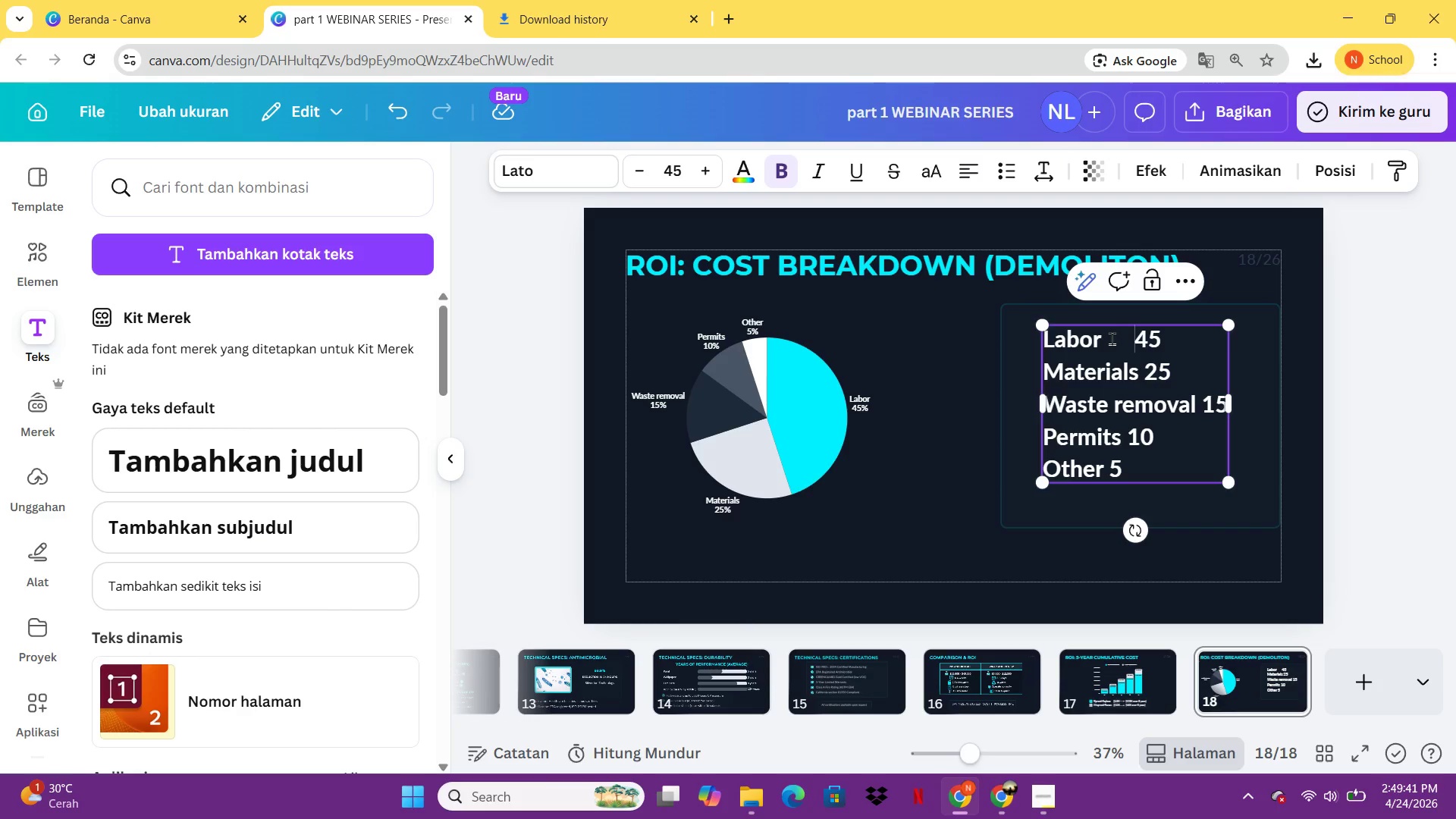 
hold_key(key=Space, duration=0.44)
 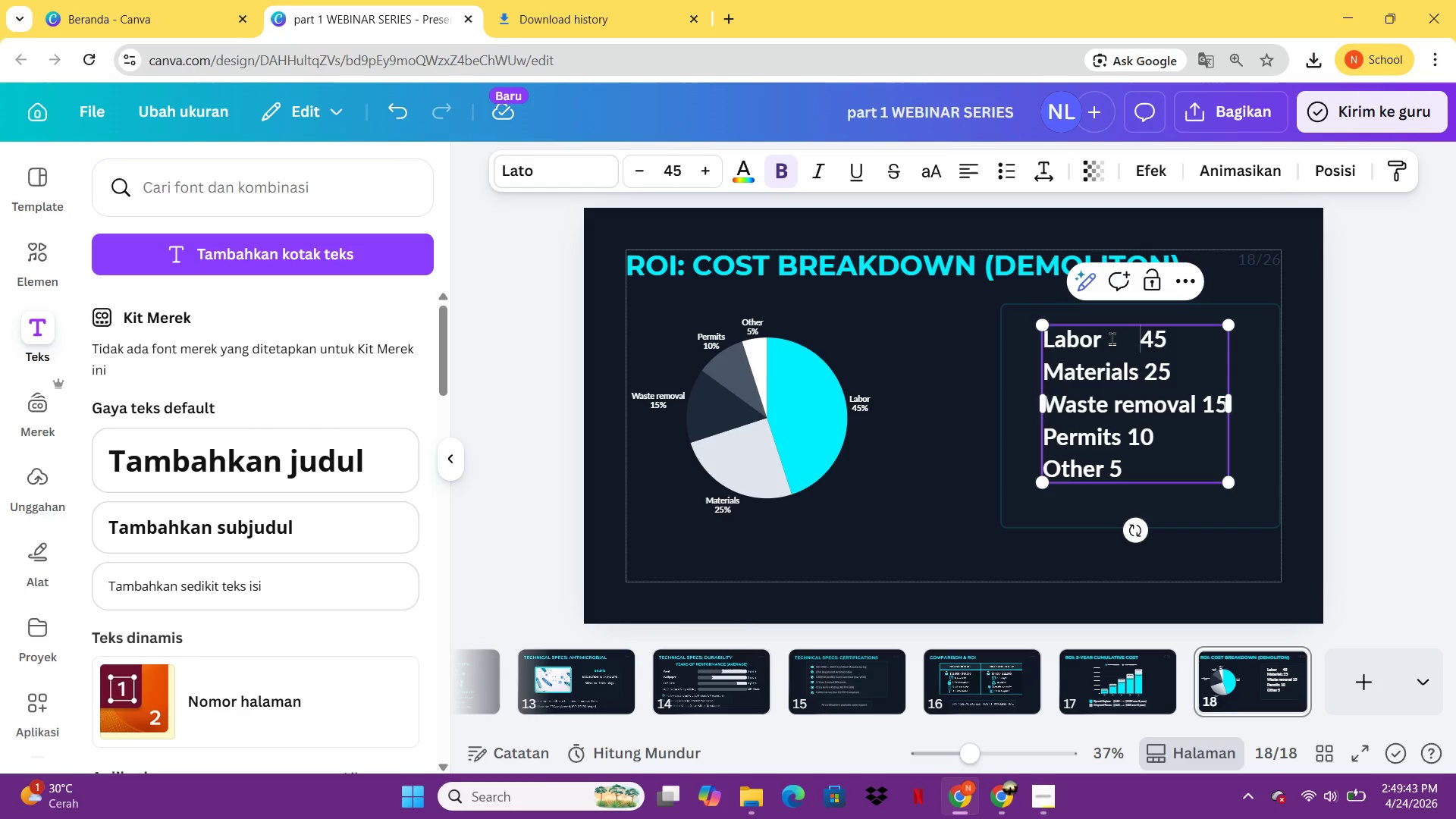 
key(Space)
 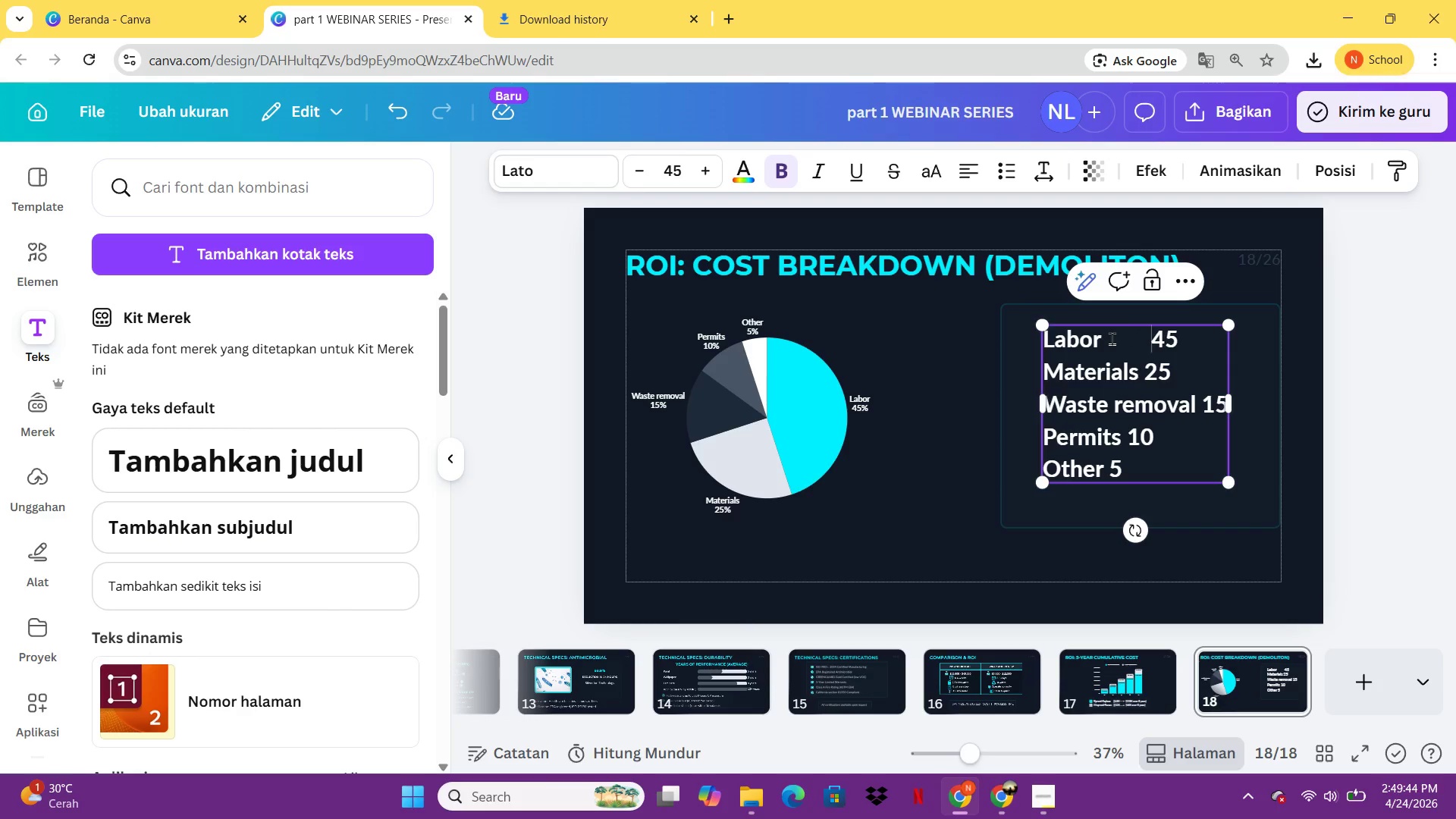 
hold_key(key=Space, duration=0.38)
 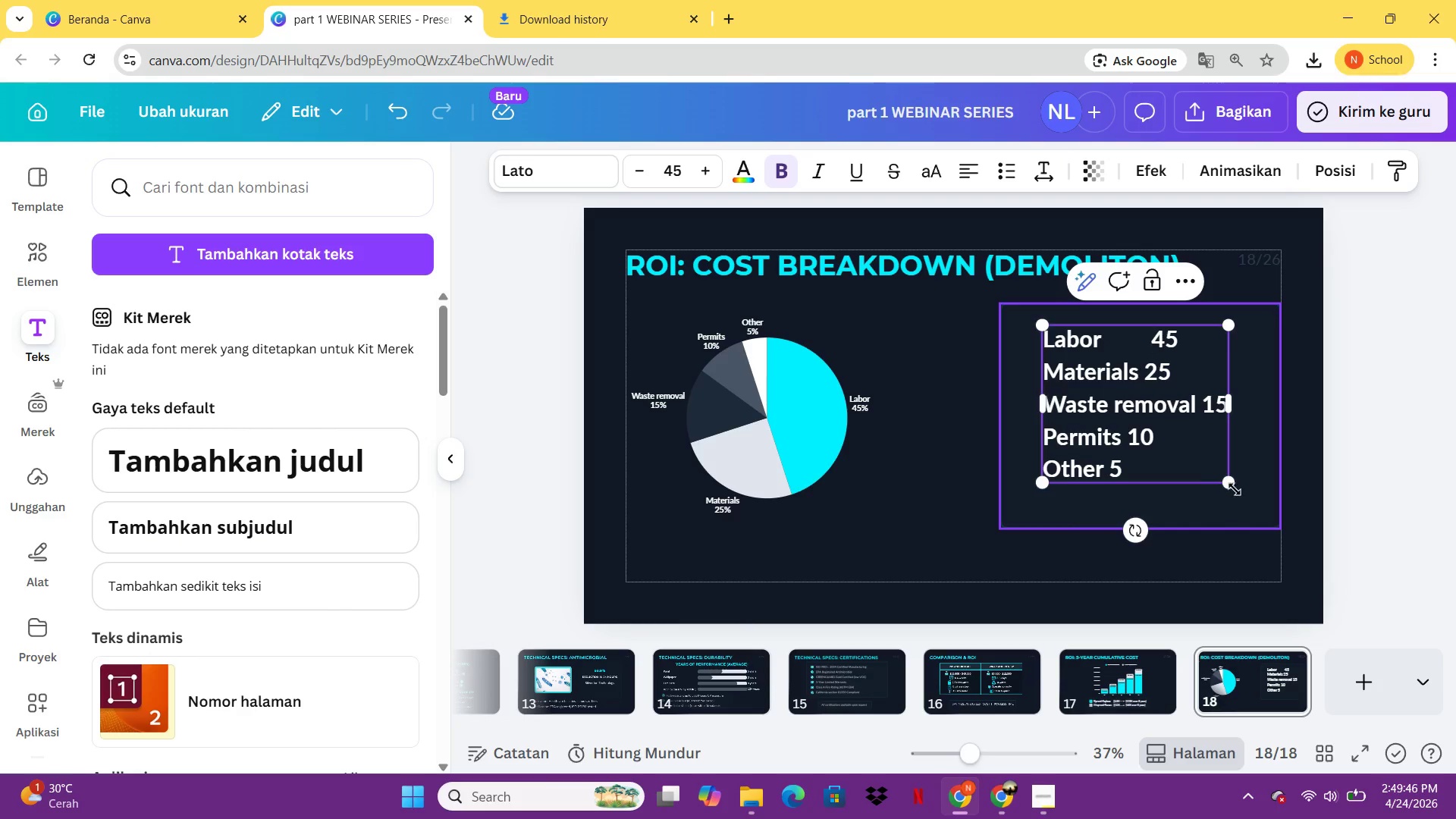 
left_click_drag(start_coordinate=[1233, 485], to_coordinate=[1251, 509])
 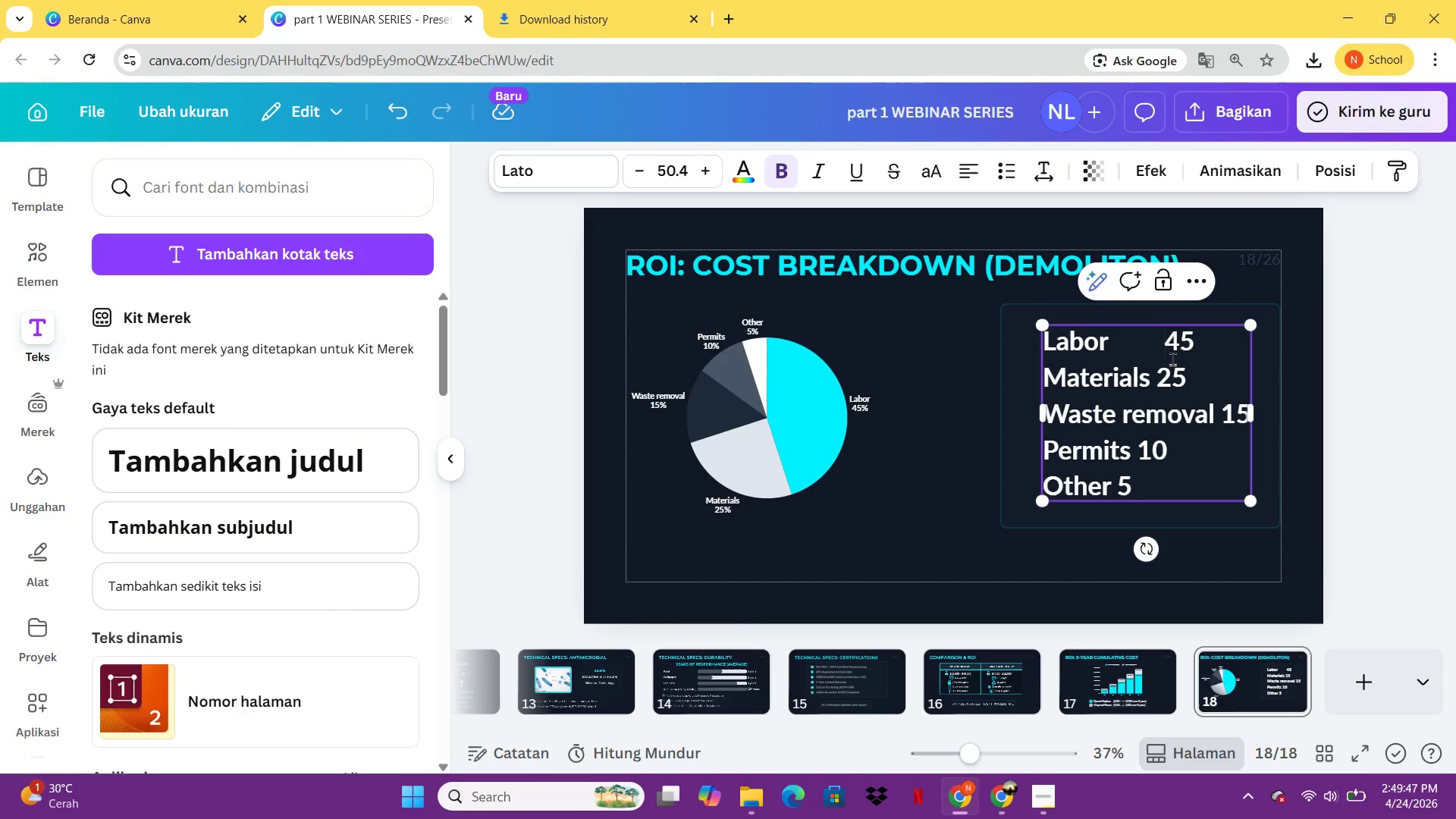 
hold_key(key=Space, duration=0.72)
 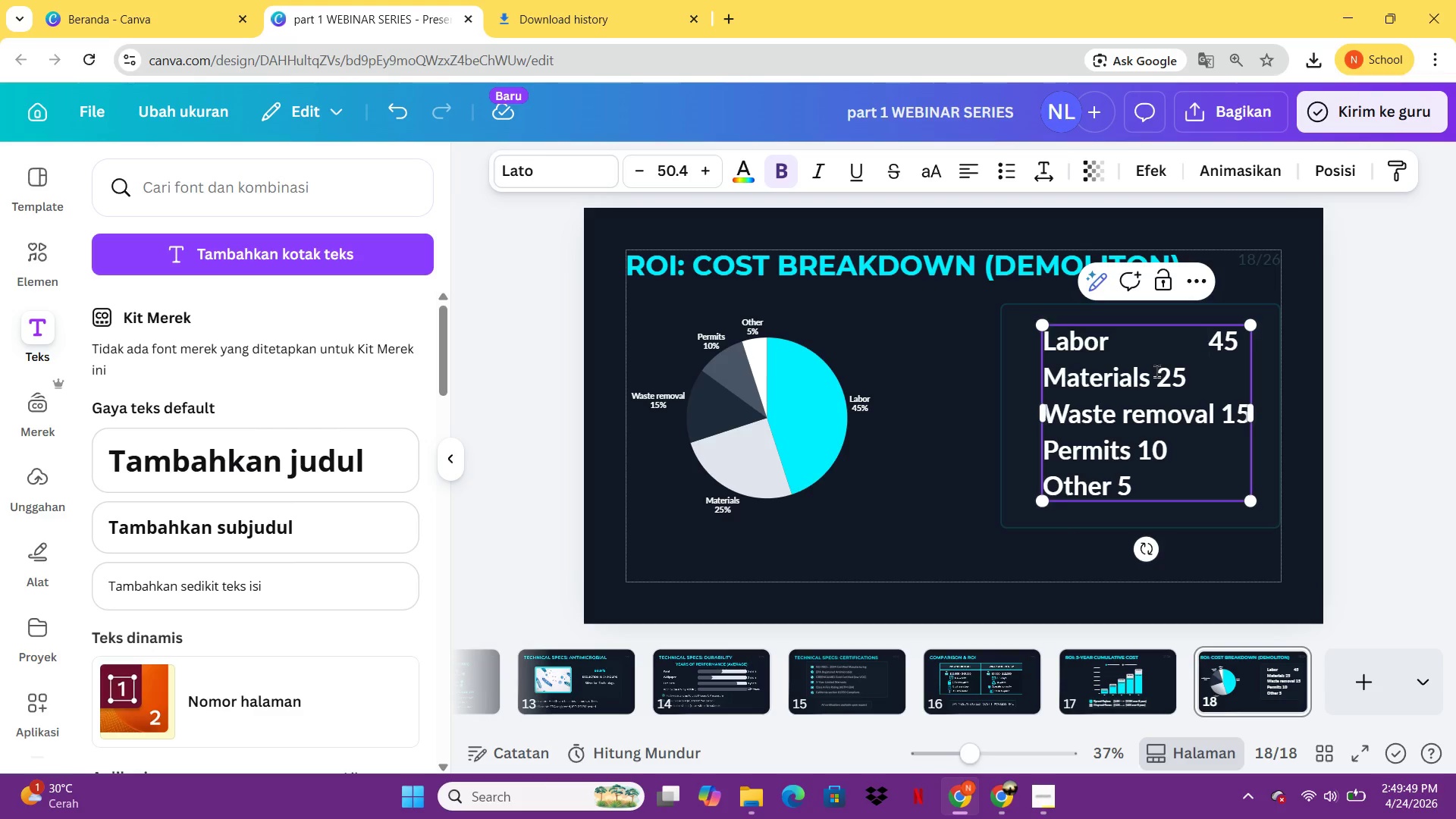 
left_click([1156, 371])
 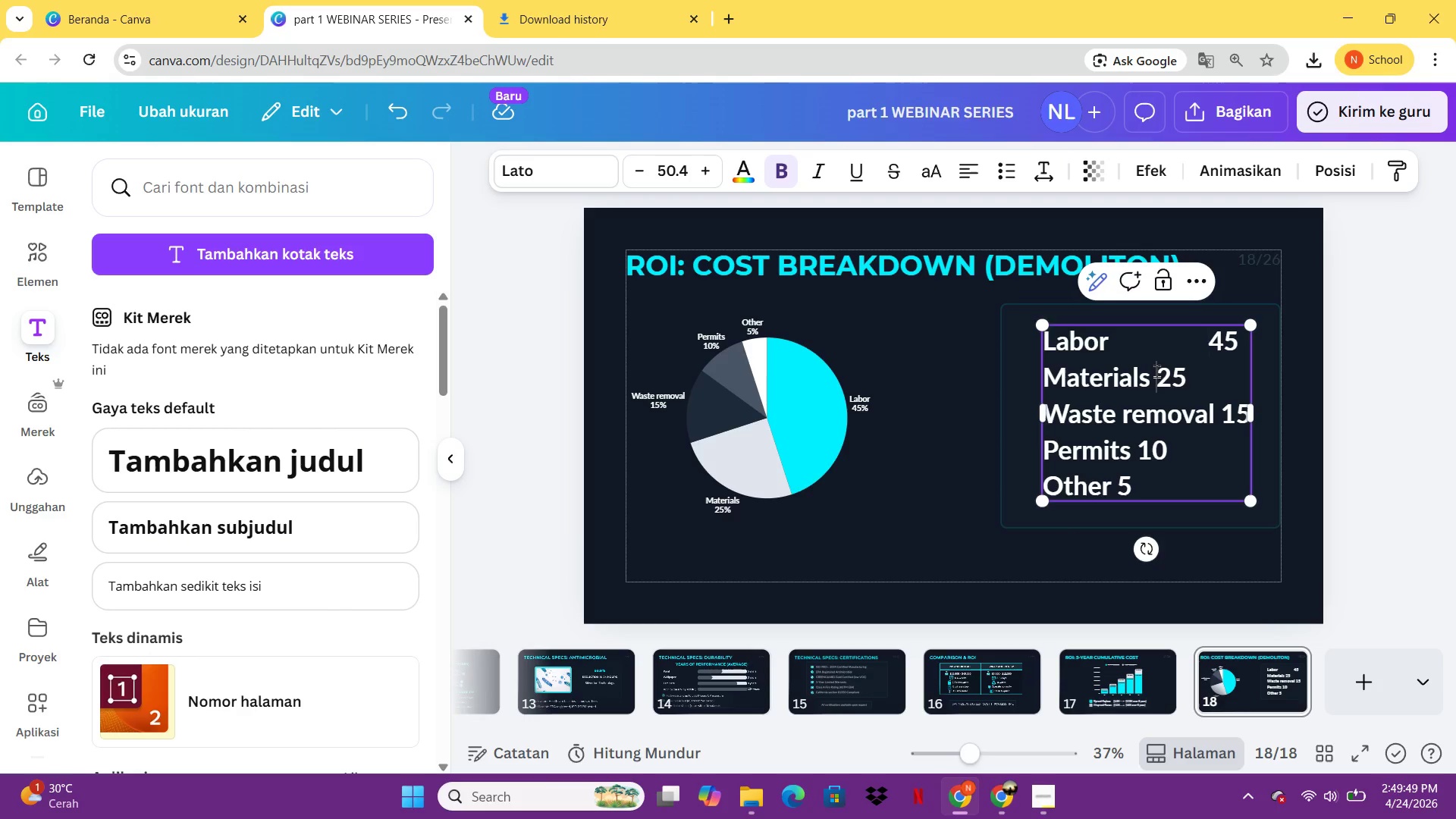 
key(Space)
 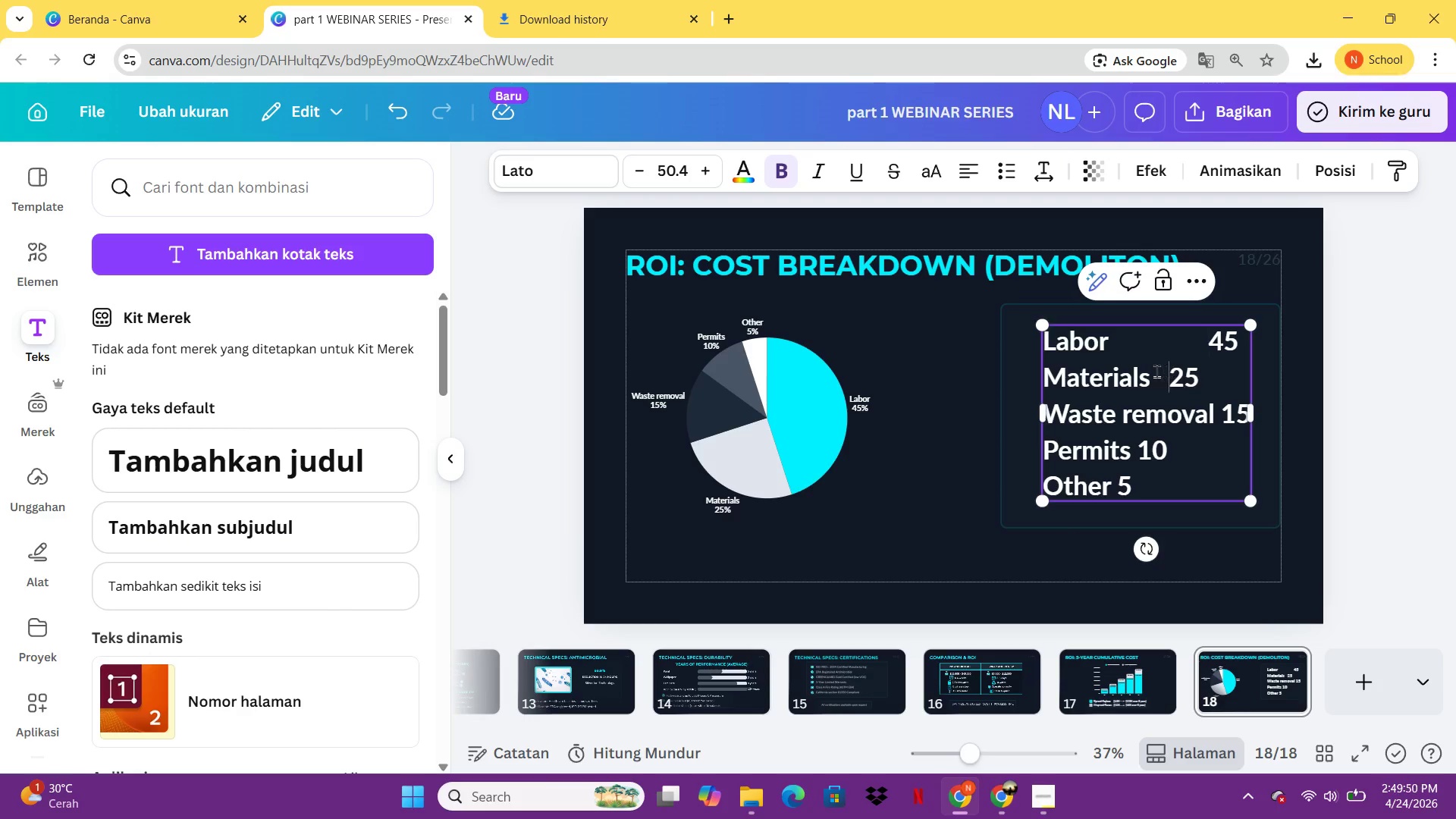 
key(Space)
 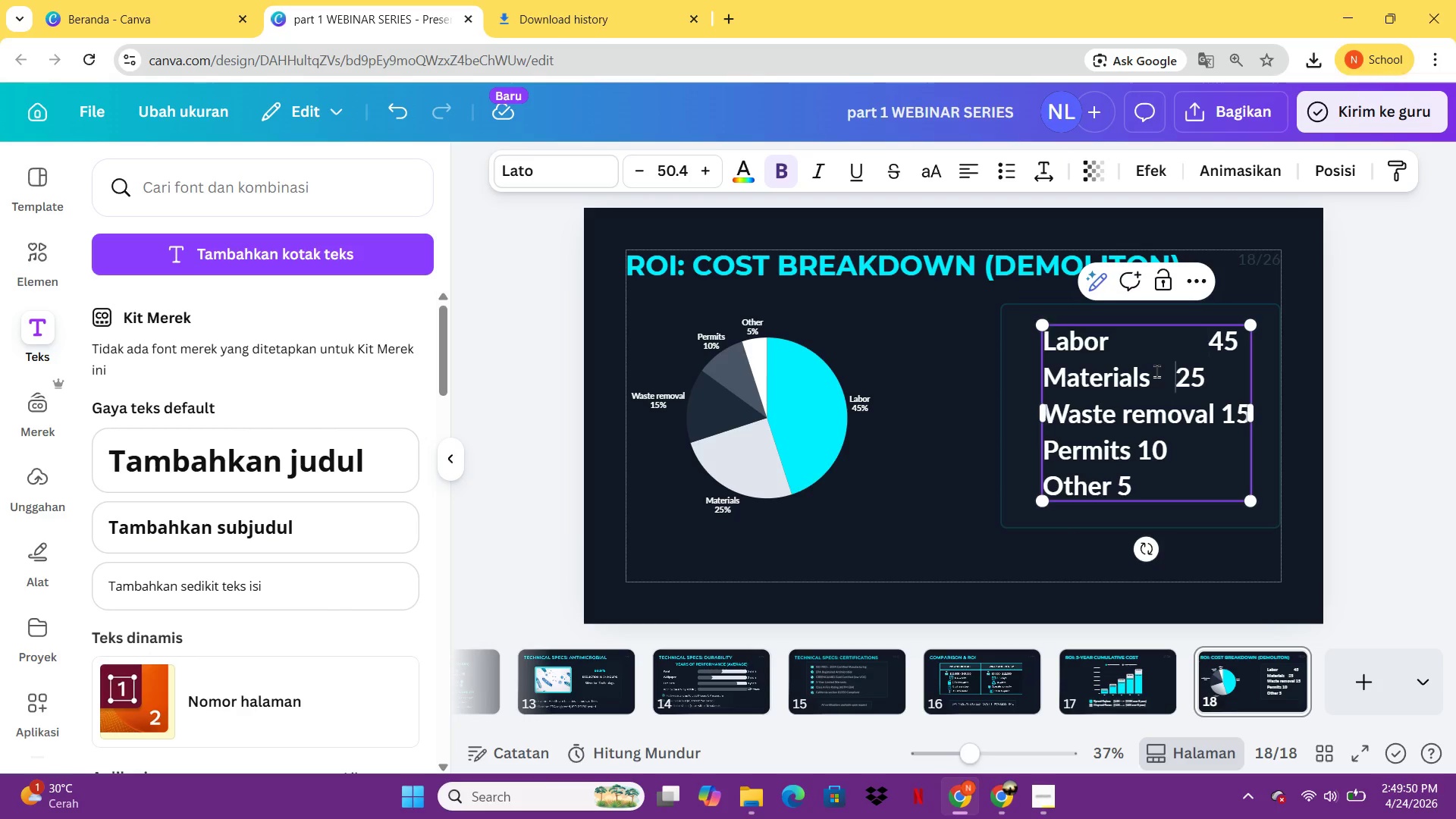 
key(Space)
 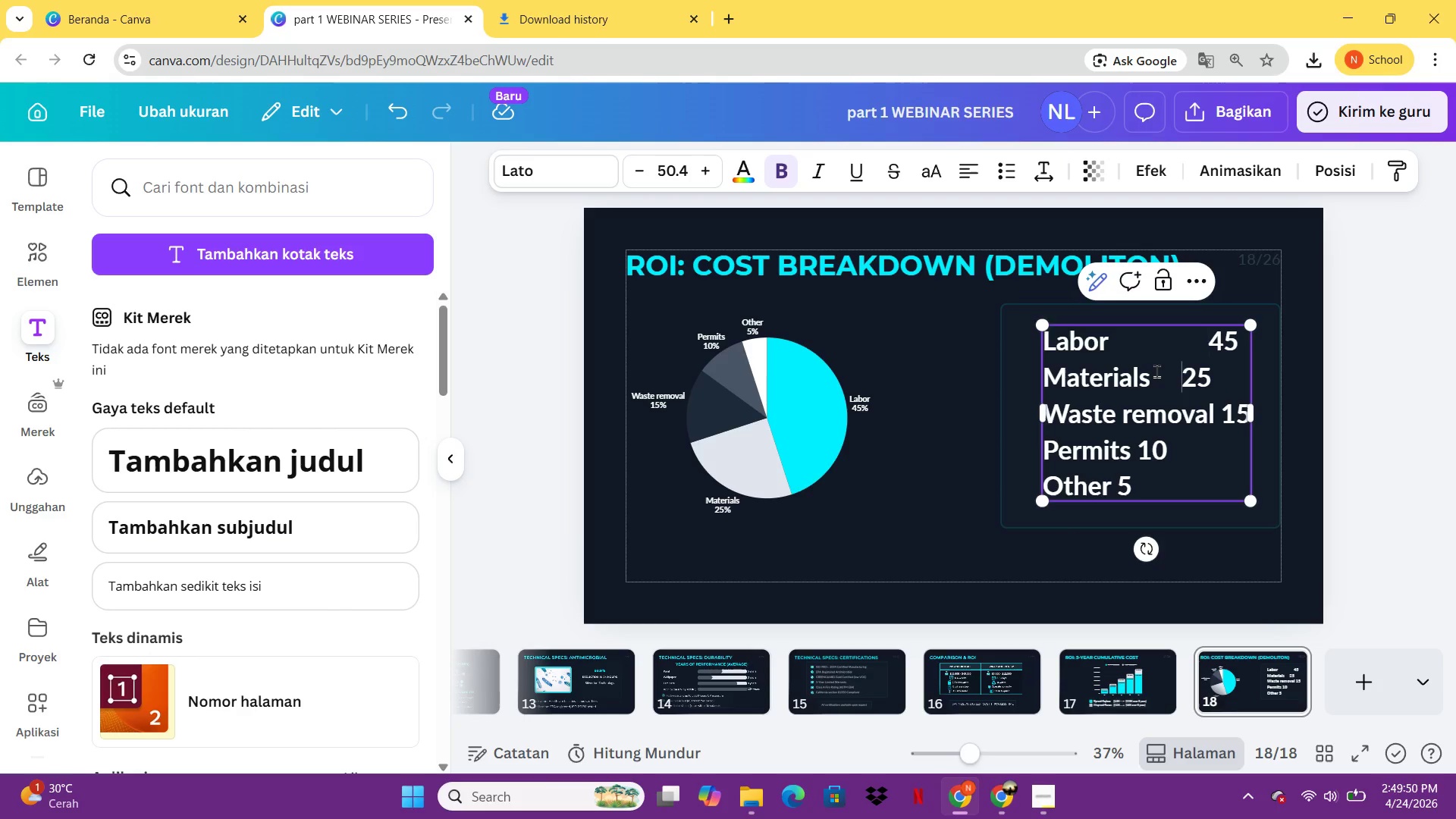 
key(Space)
 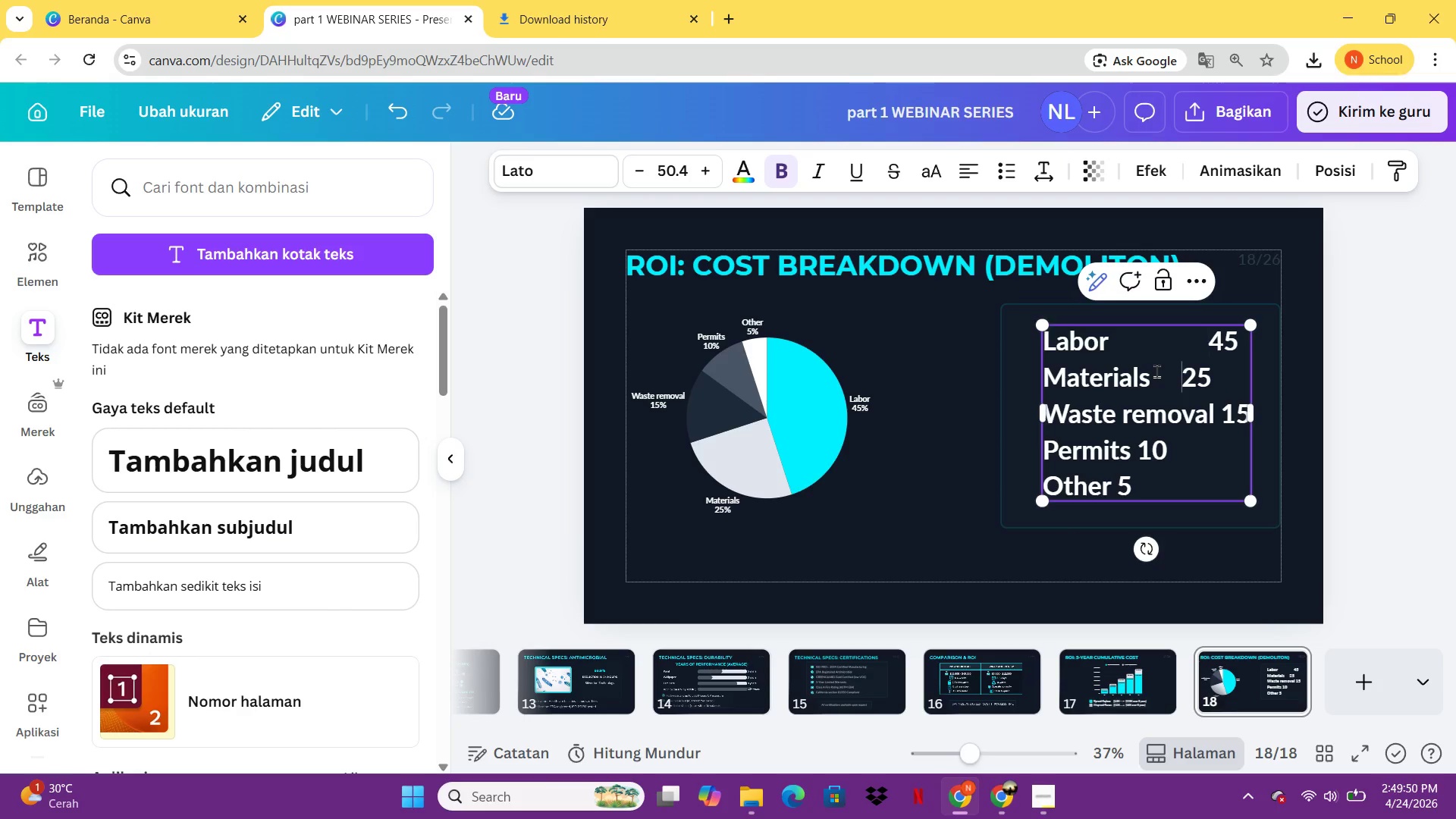 
key(Space)
 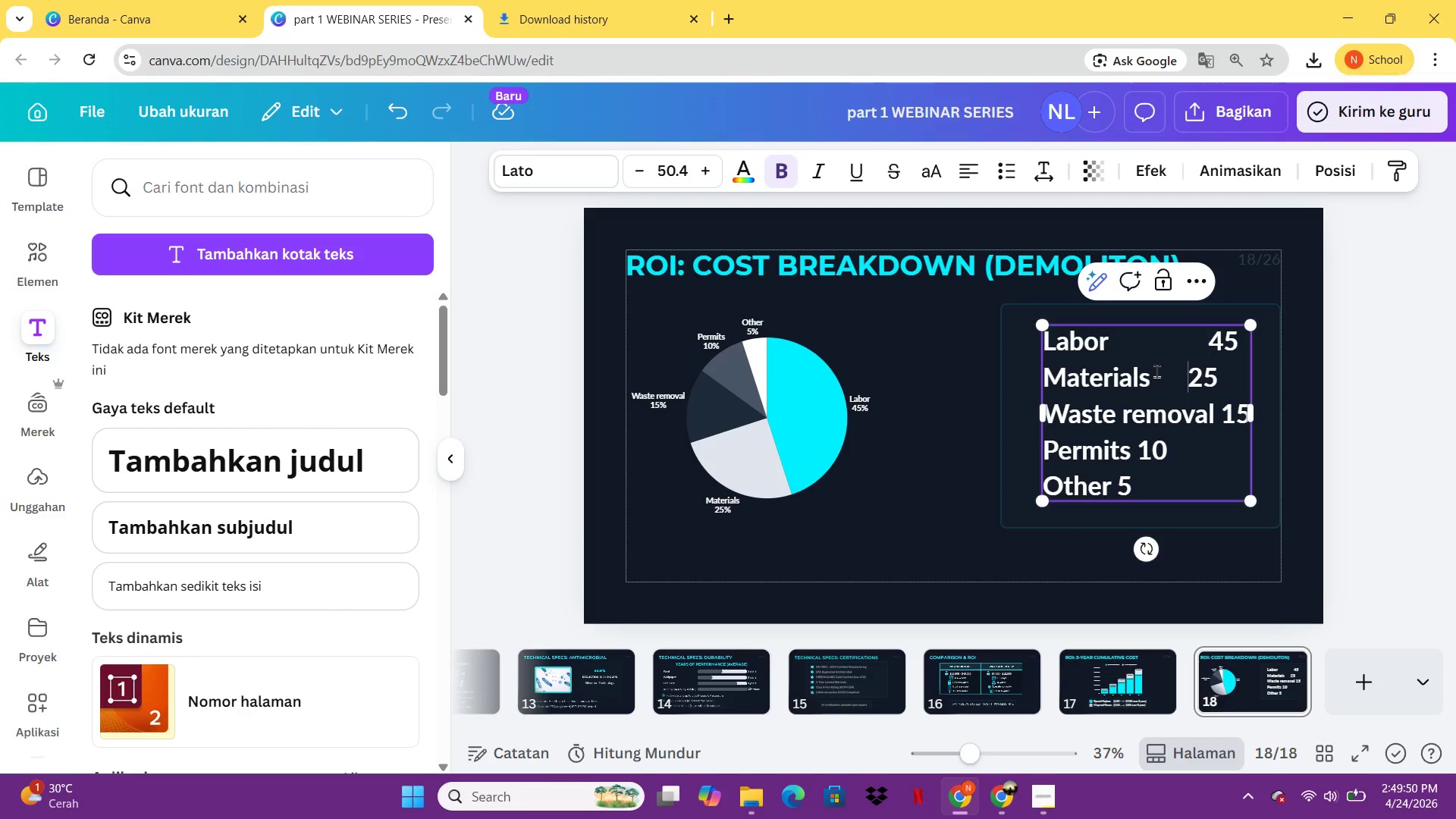 
key(Space)
 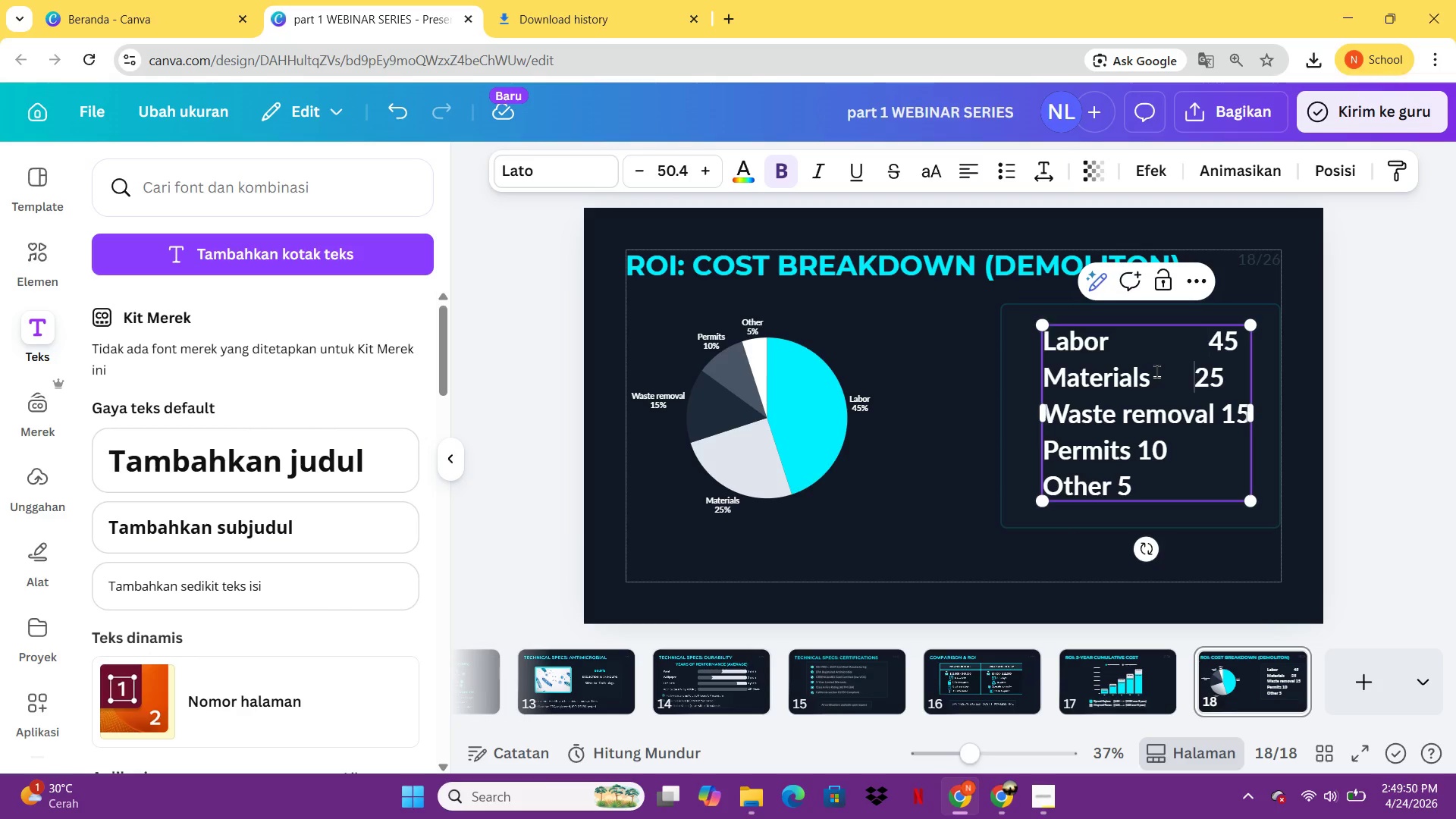 
key(Space)
 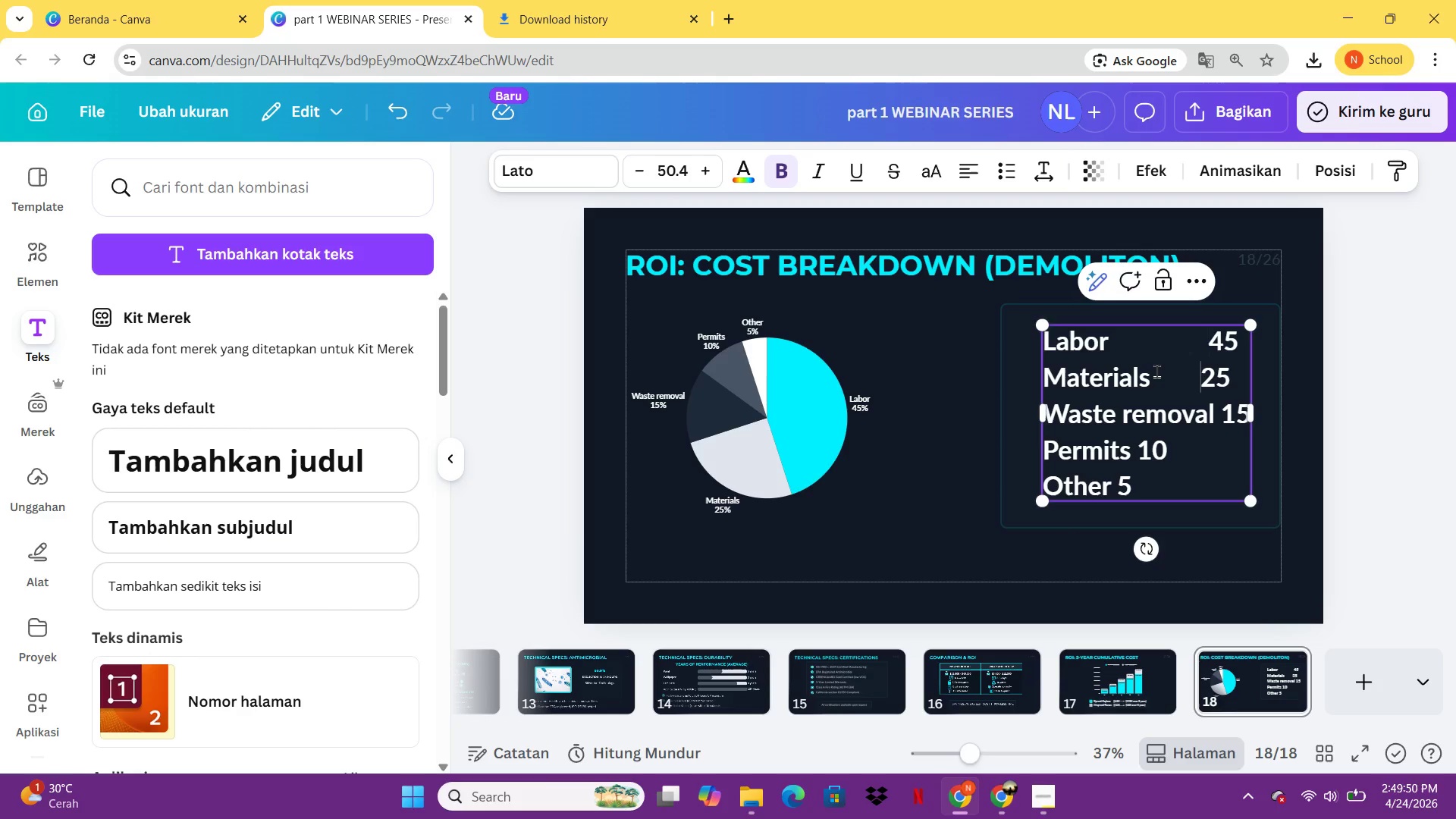 
key(Space)
 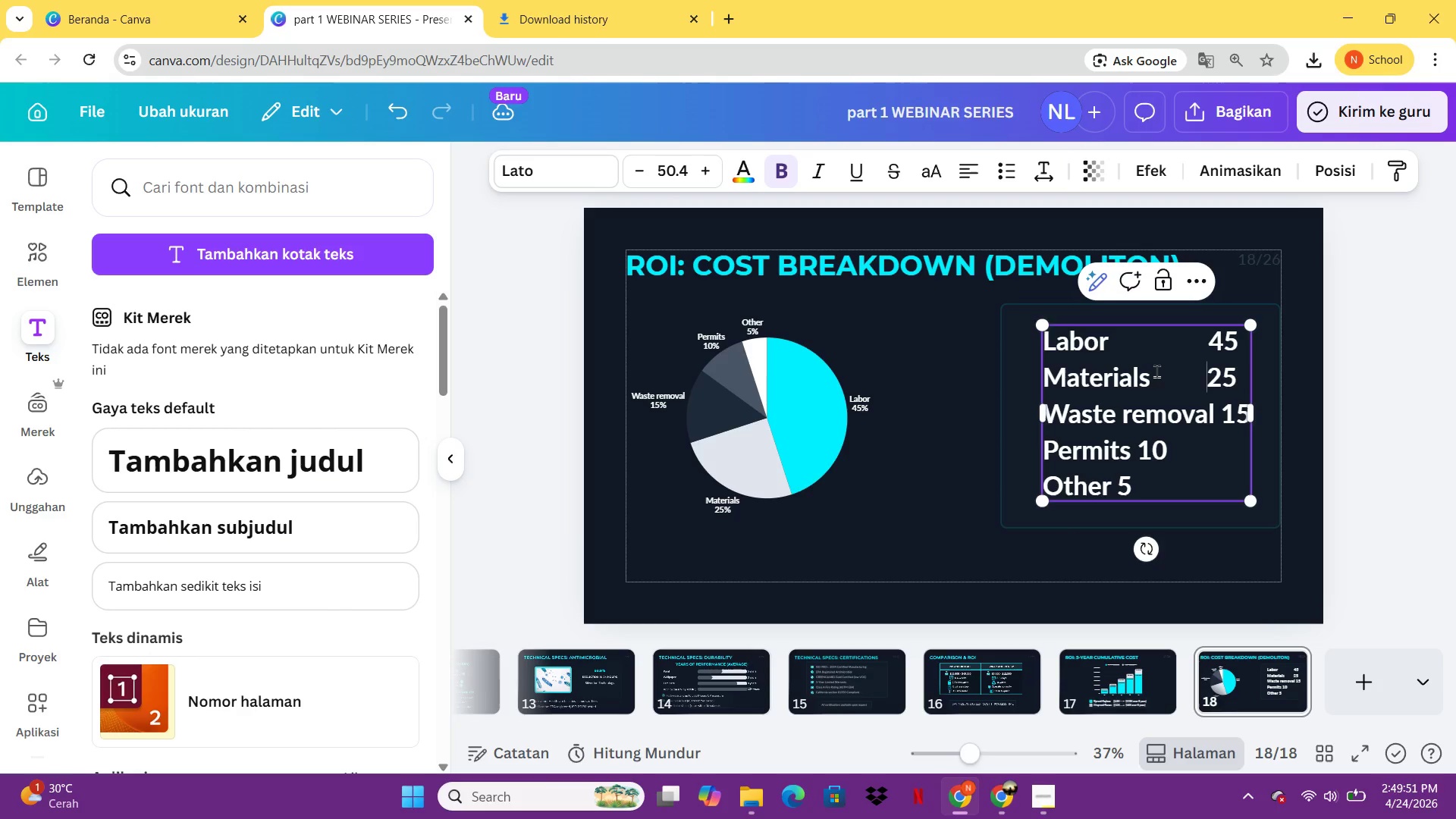 
key(Space)
 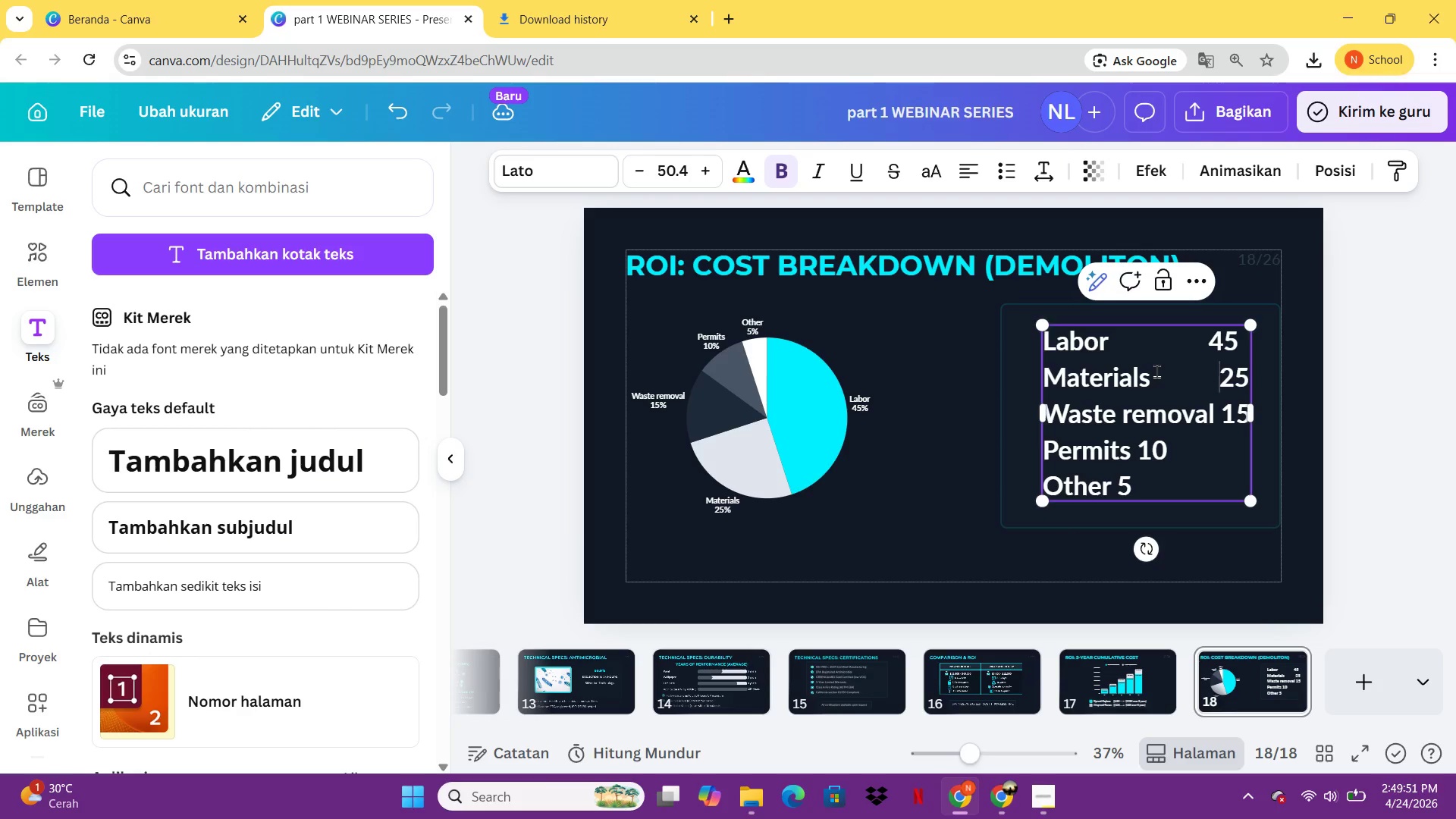 
key(Space)
 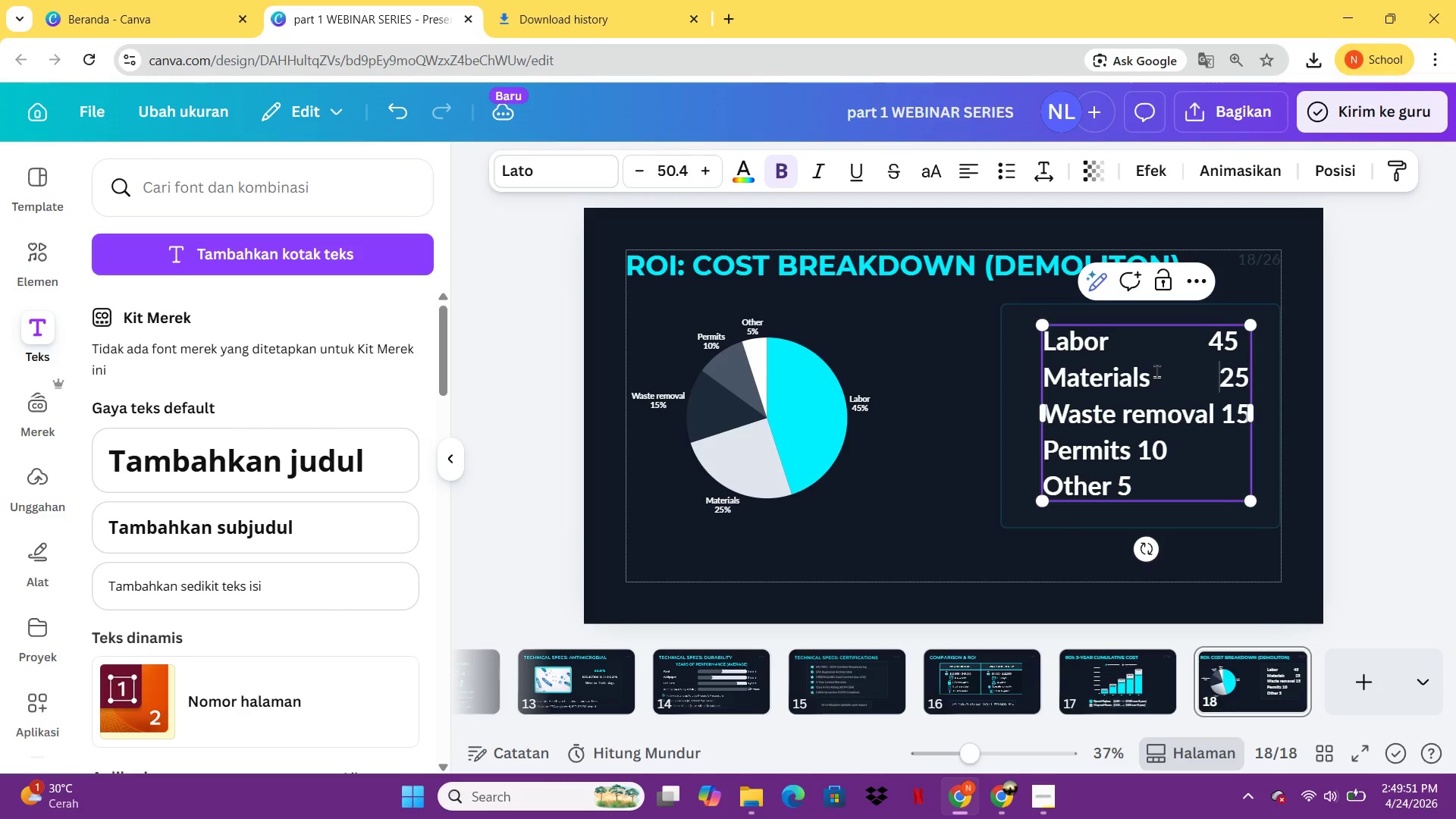 
key(Space)
 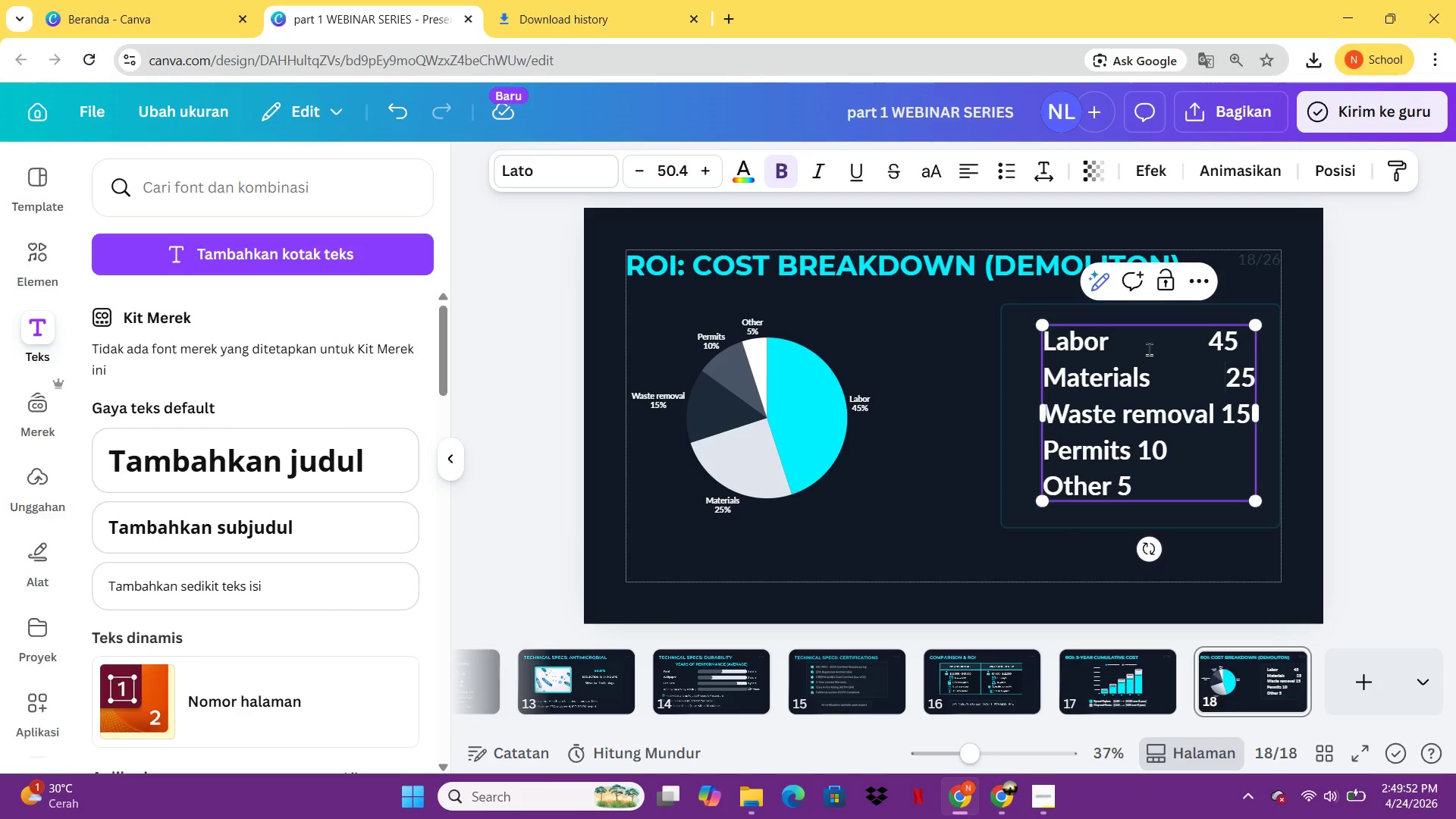 
left_click([1199, 330])
 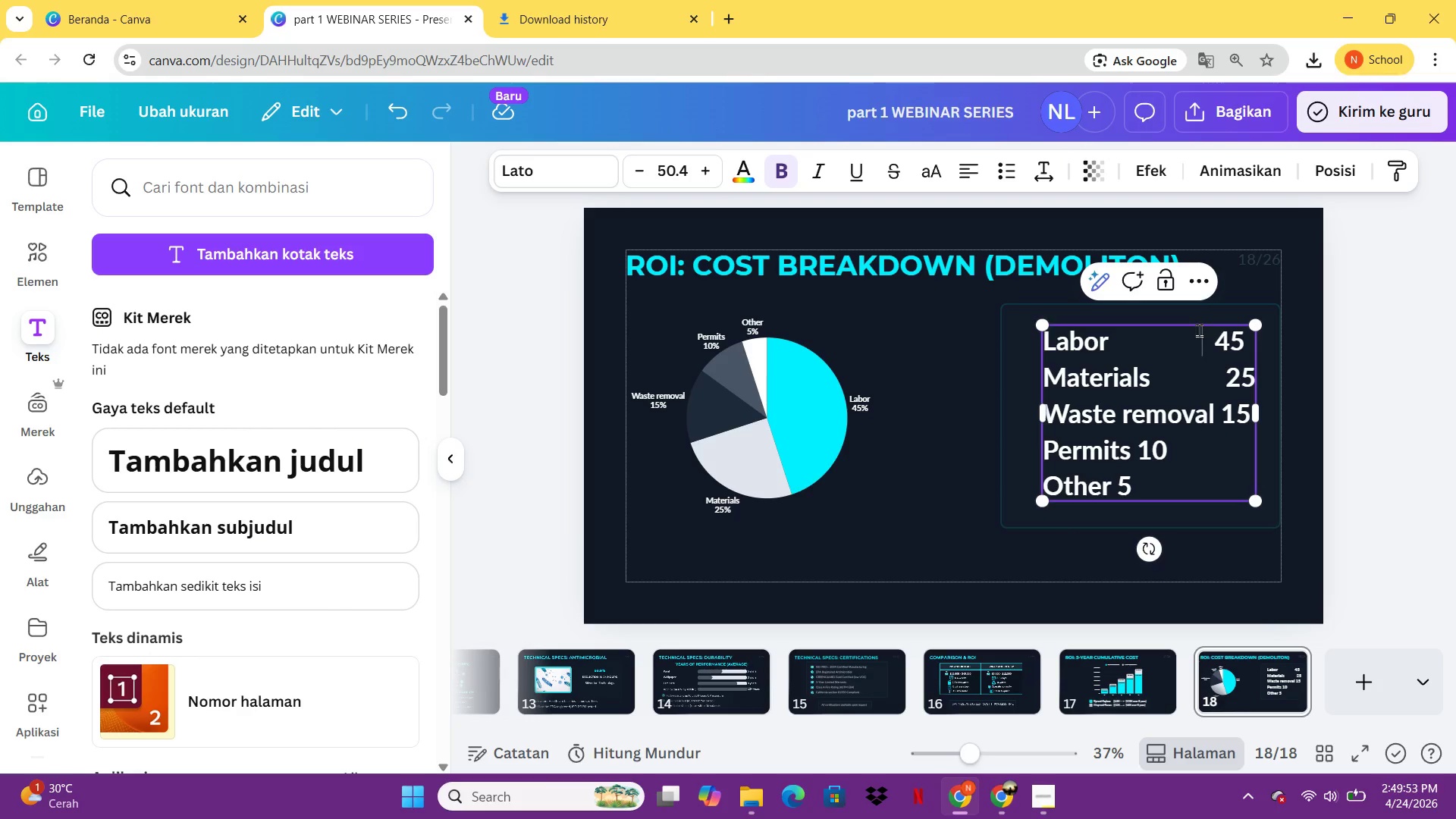 
key(Space)
 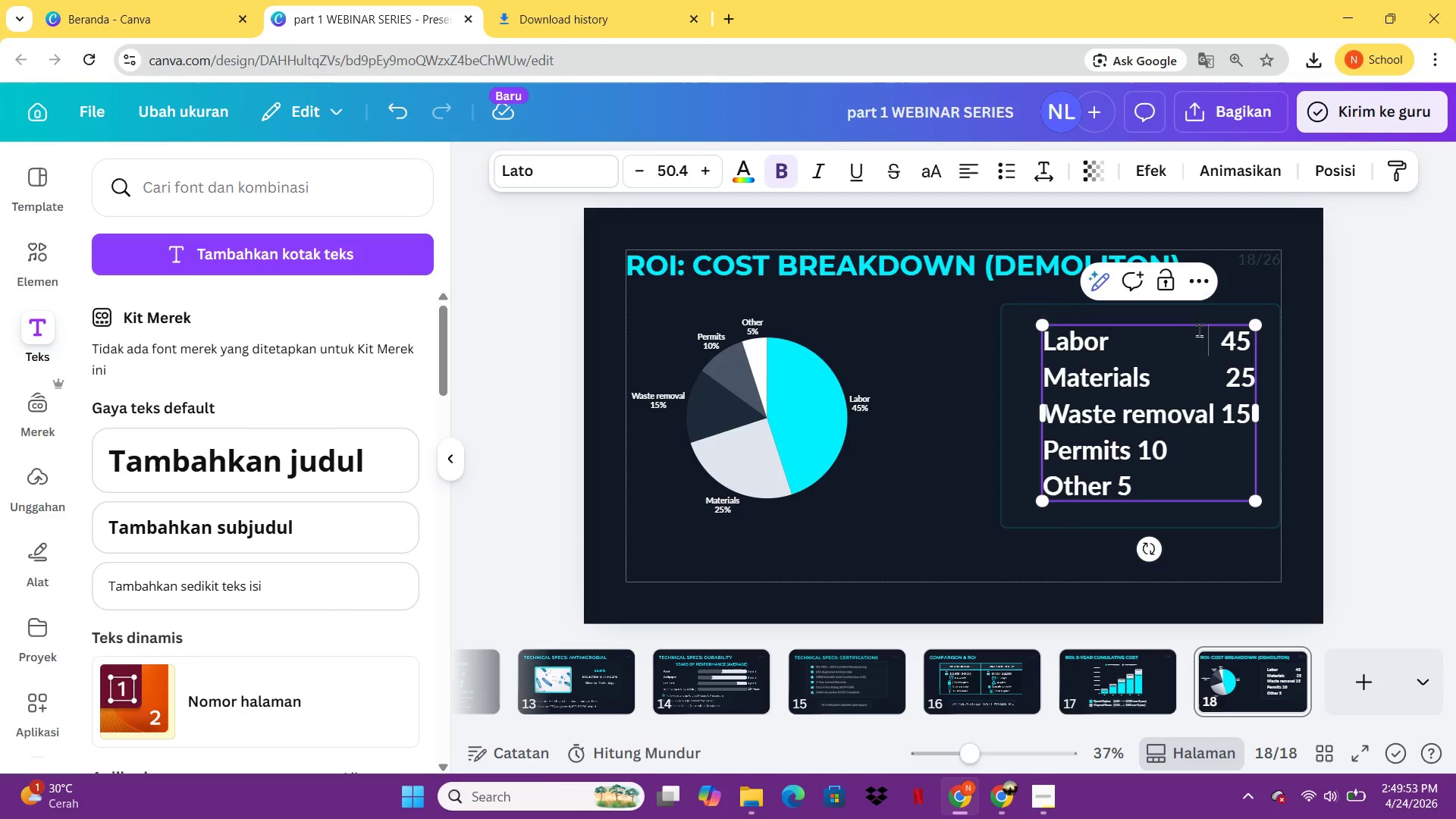 
key(Space)
 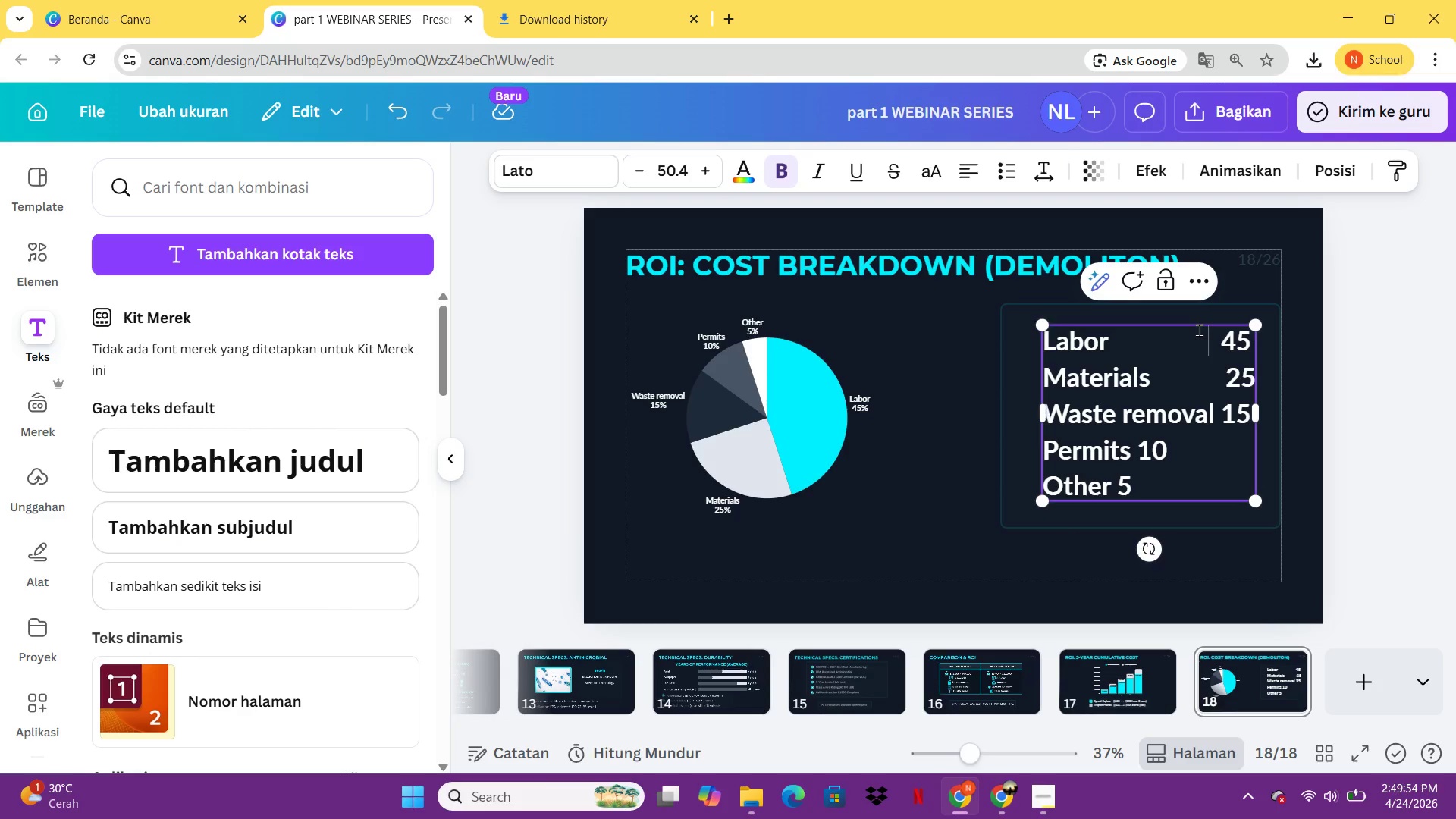 
key(Space)
 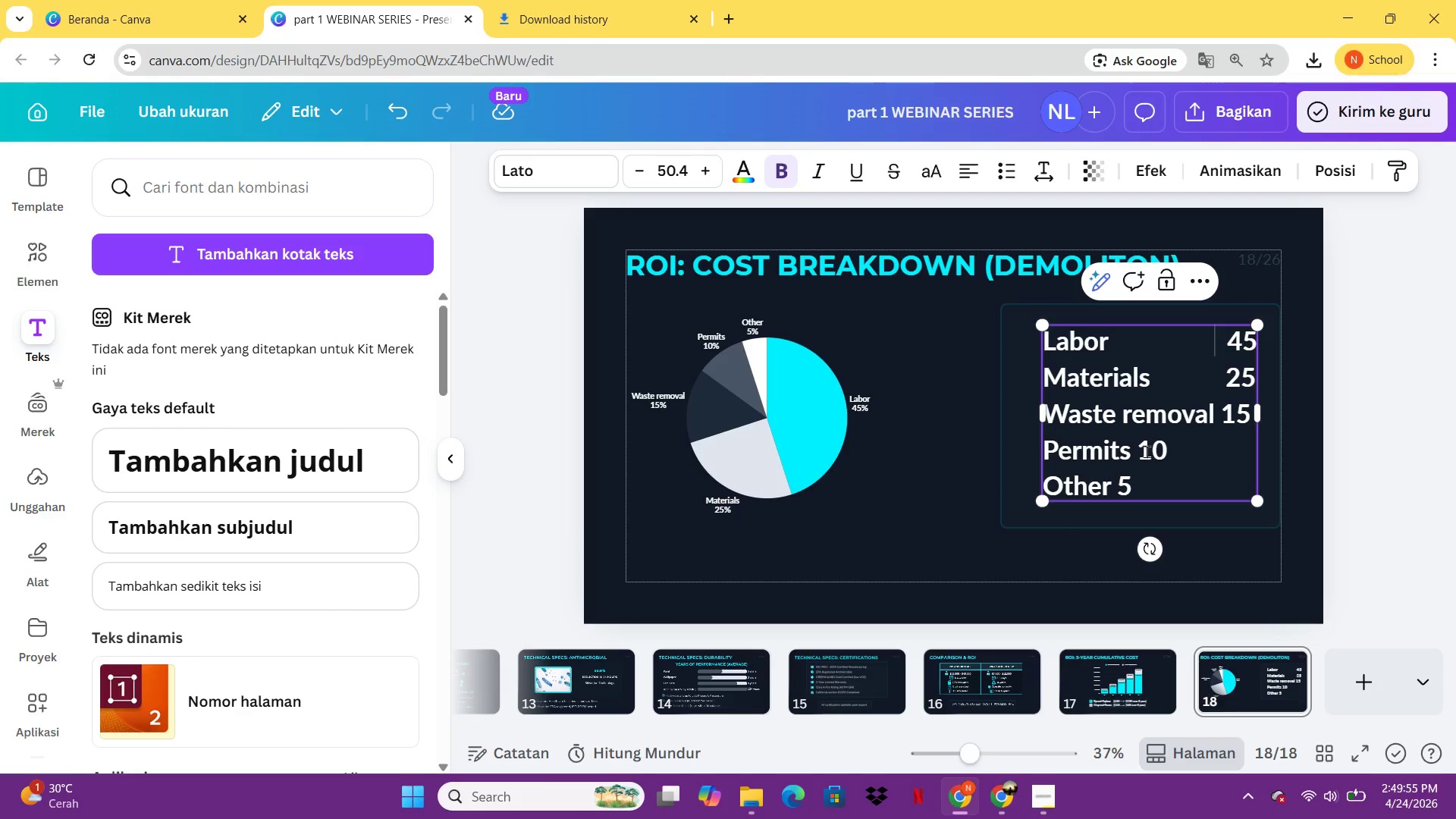 
left_click([1140, 451])
 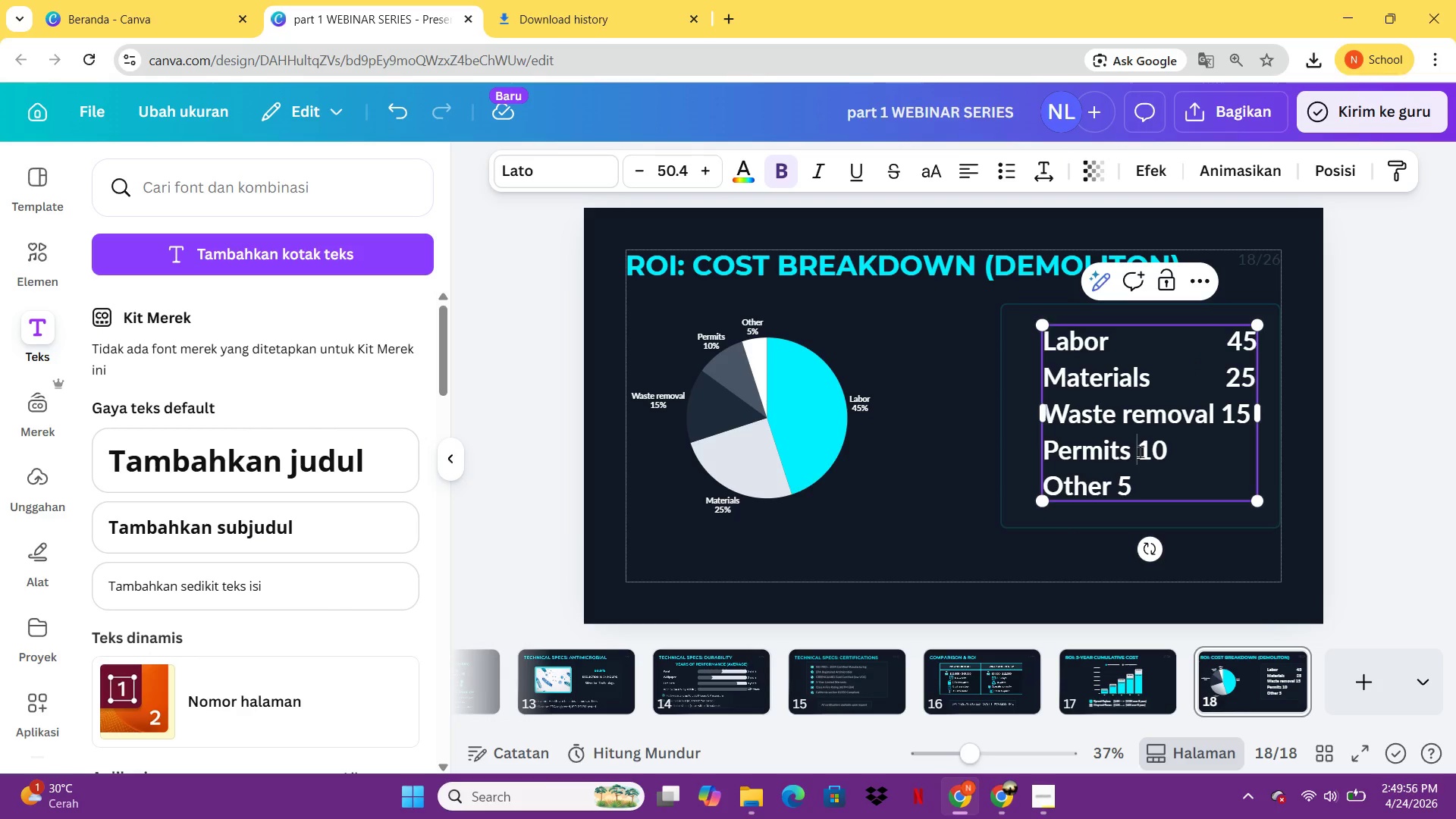 
key(Space)
 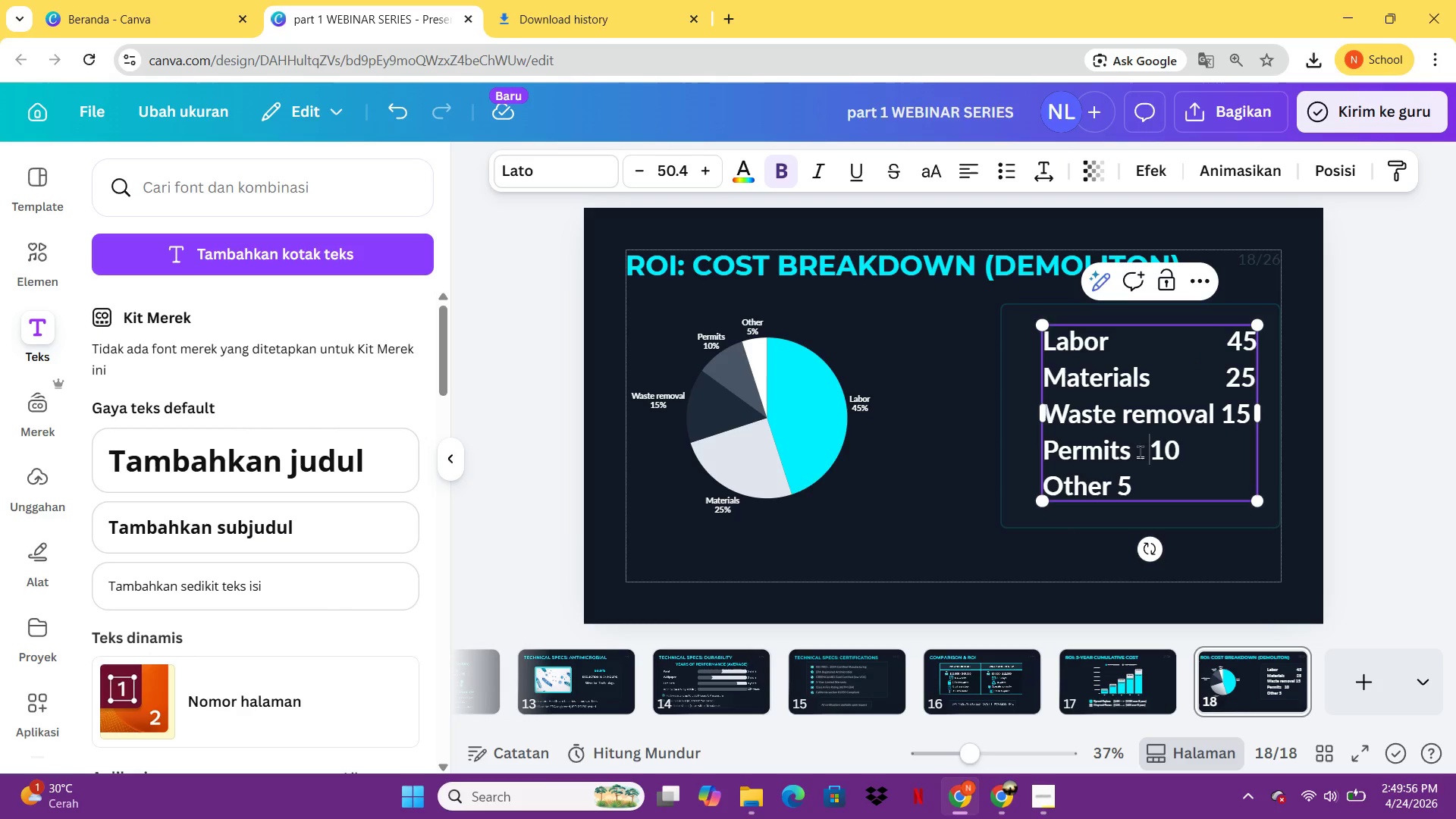 
key(Space)
 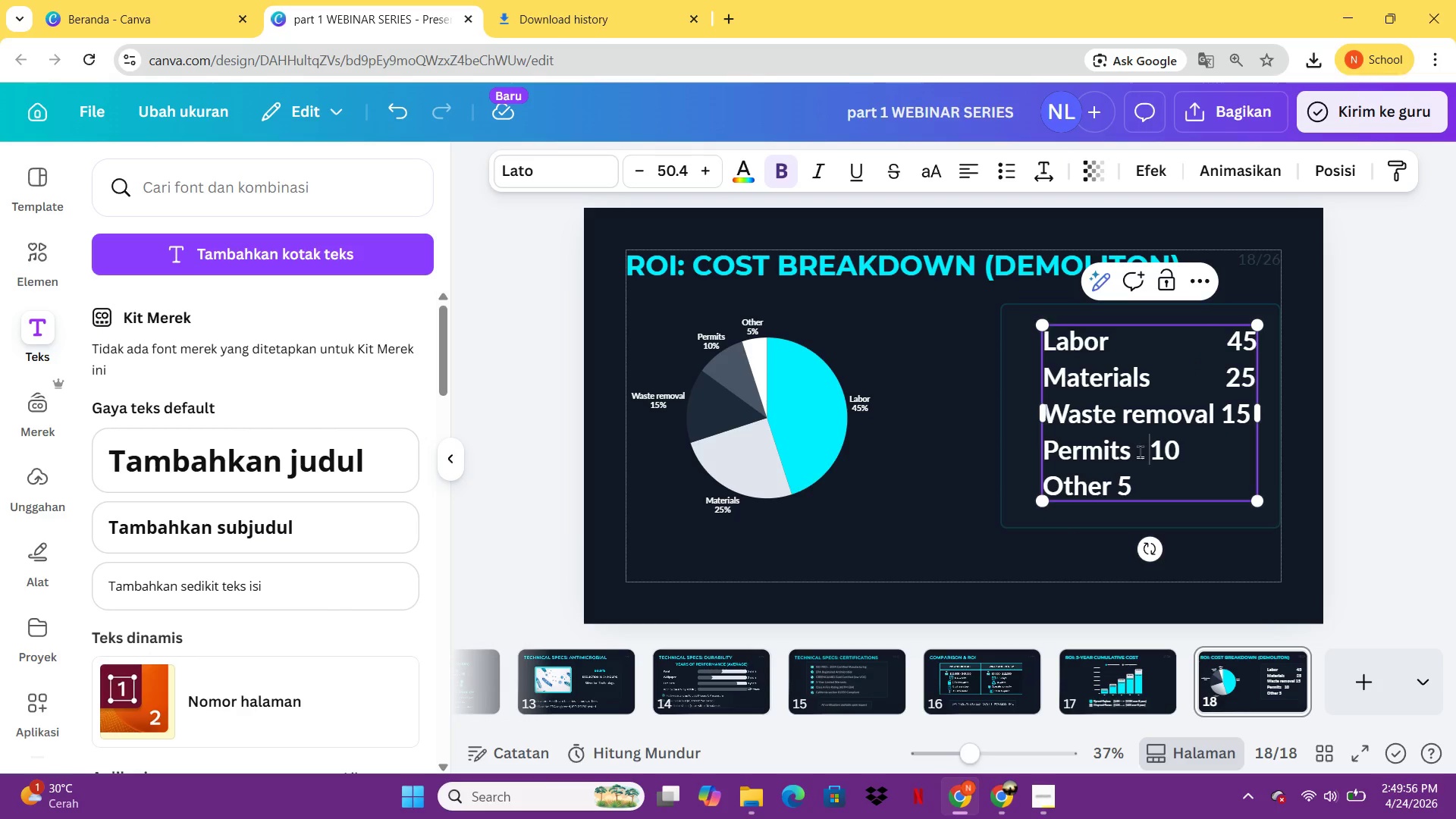 
key(Space)
 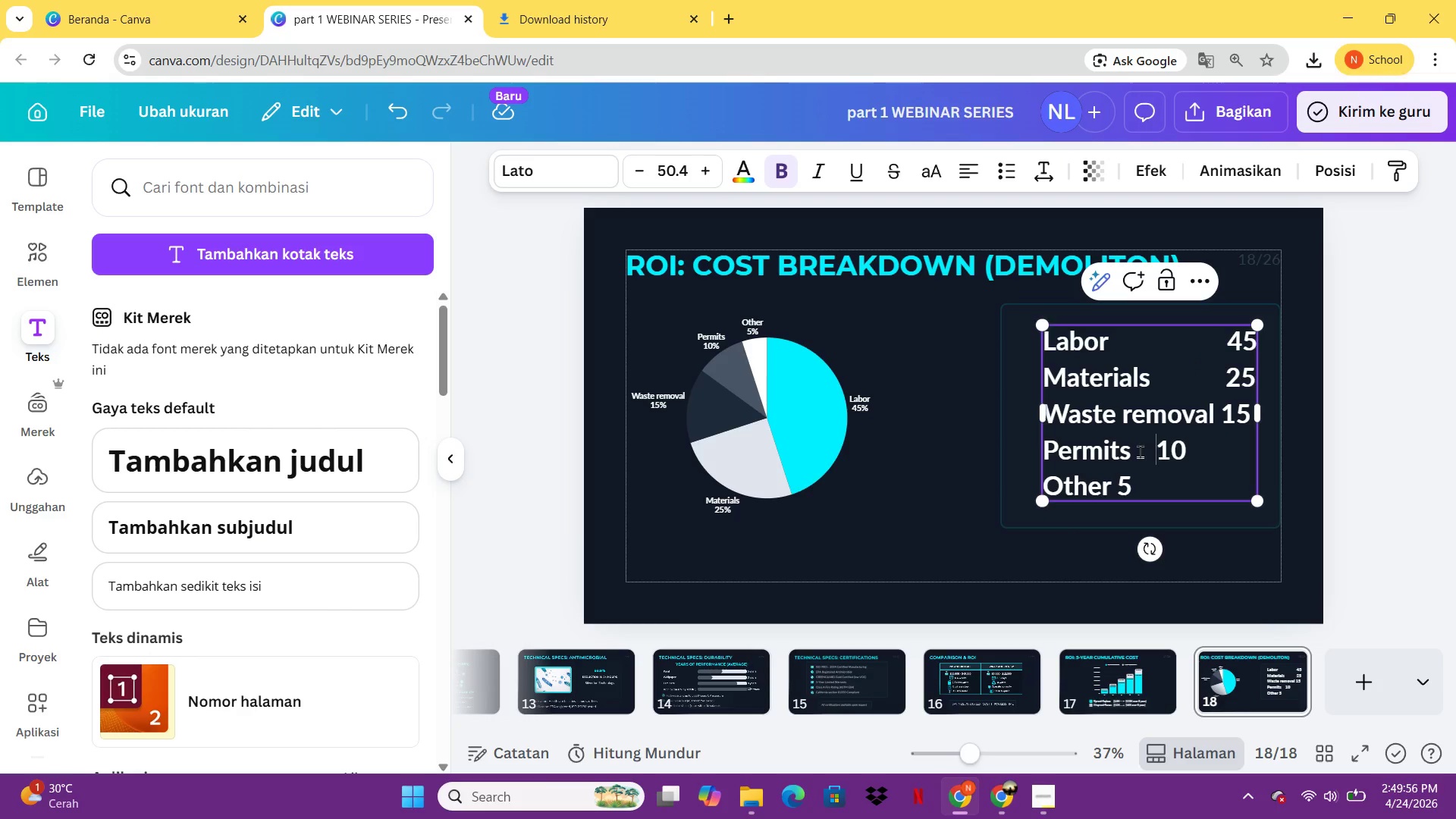 
key(Space)
 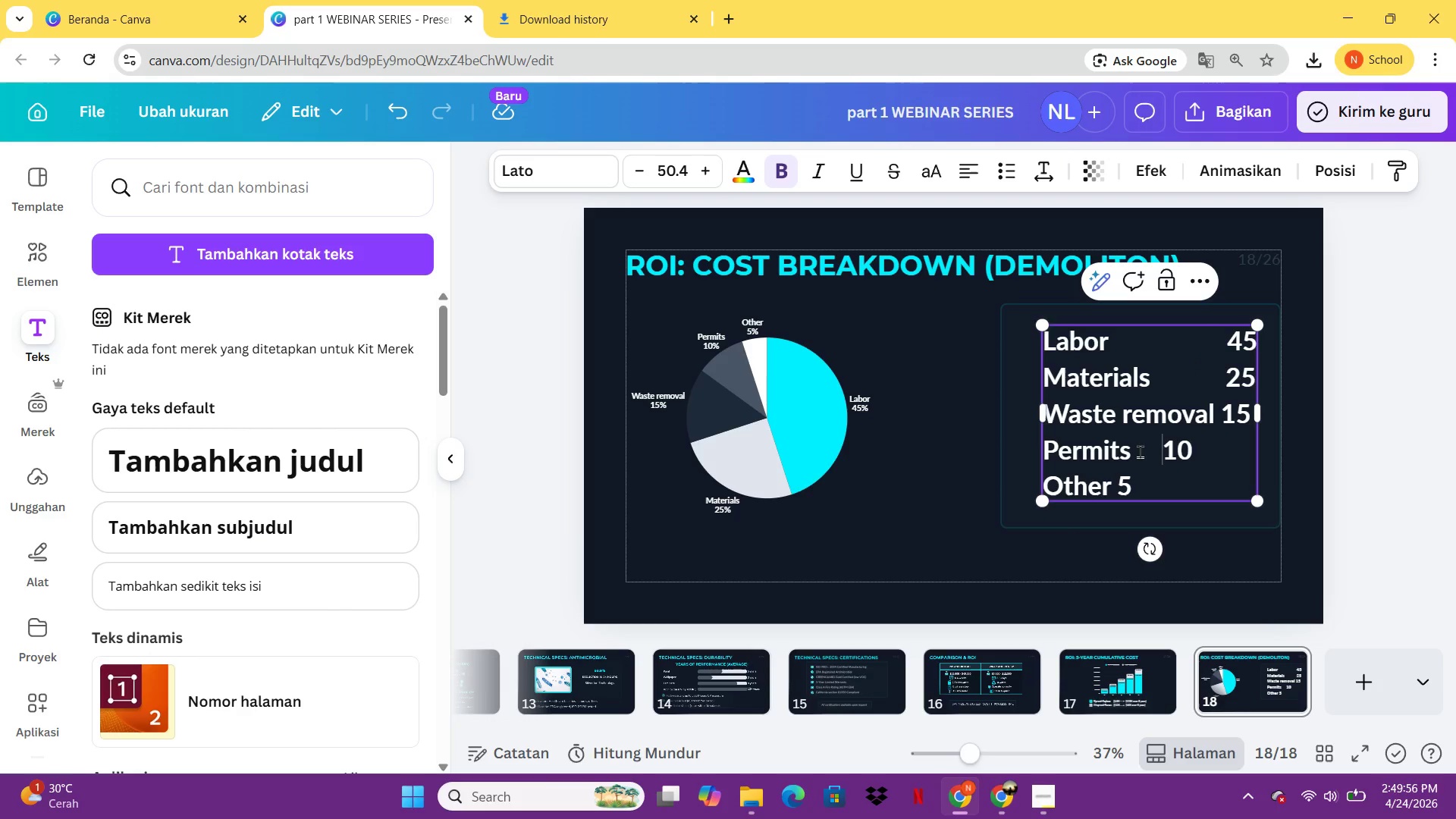 
key(Space)
 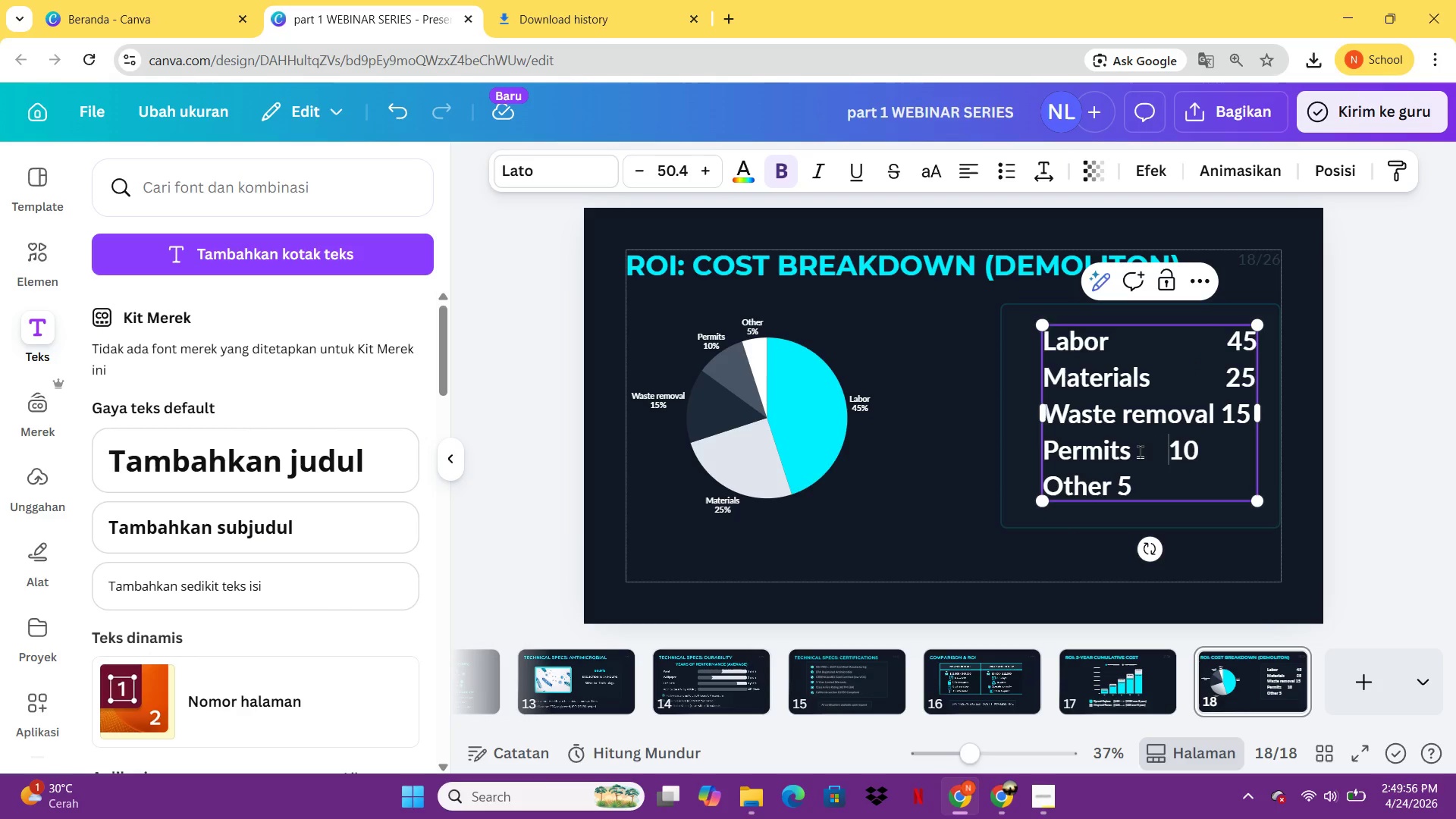 
key(Space)
 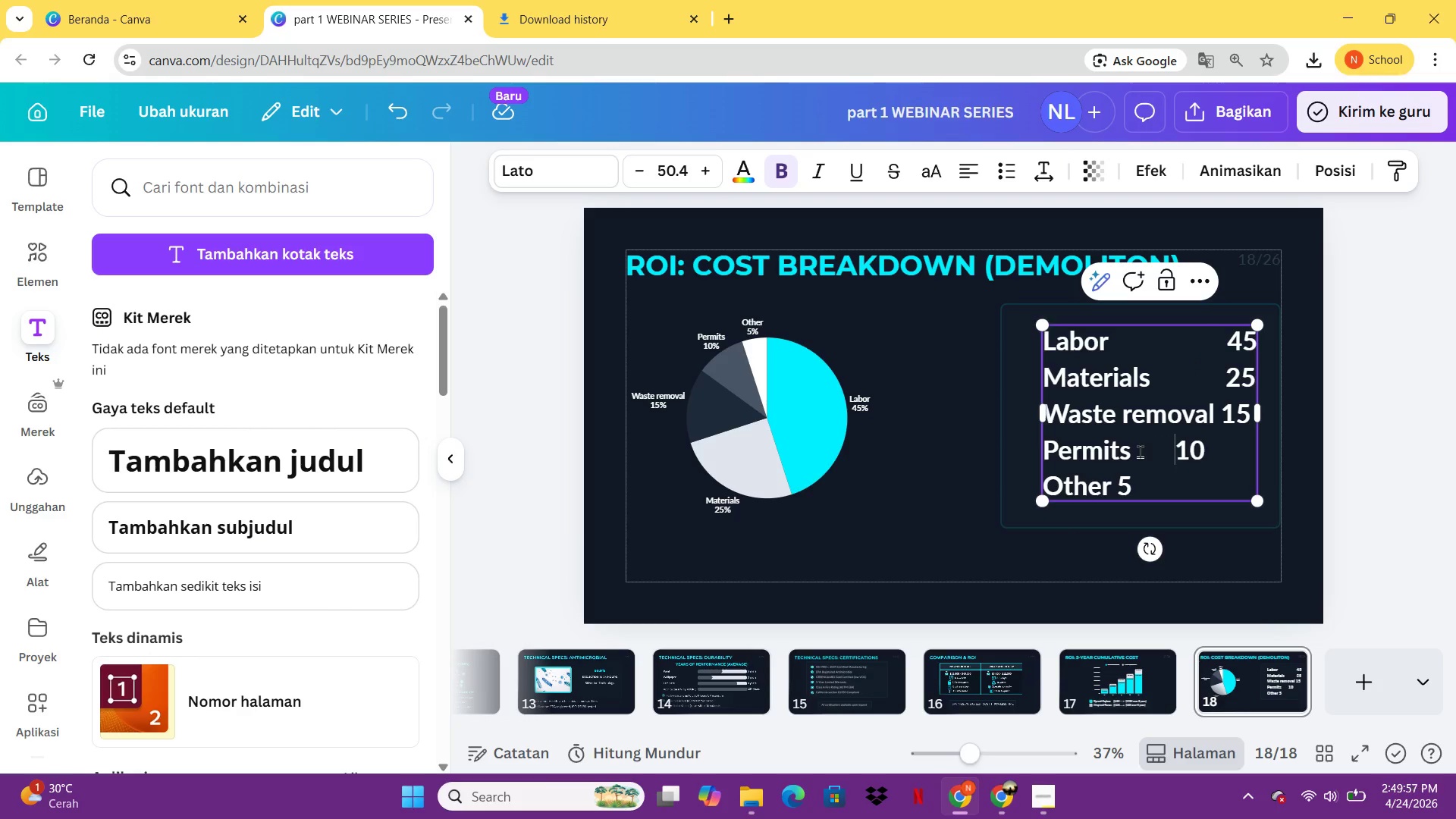 
key(Space)
 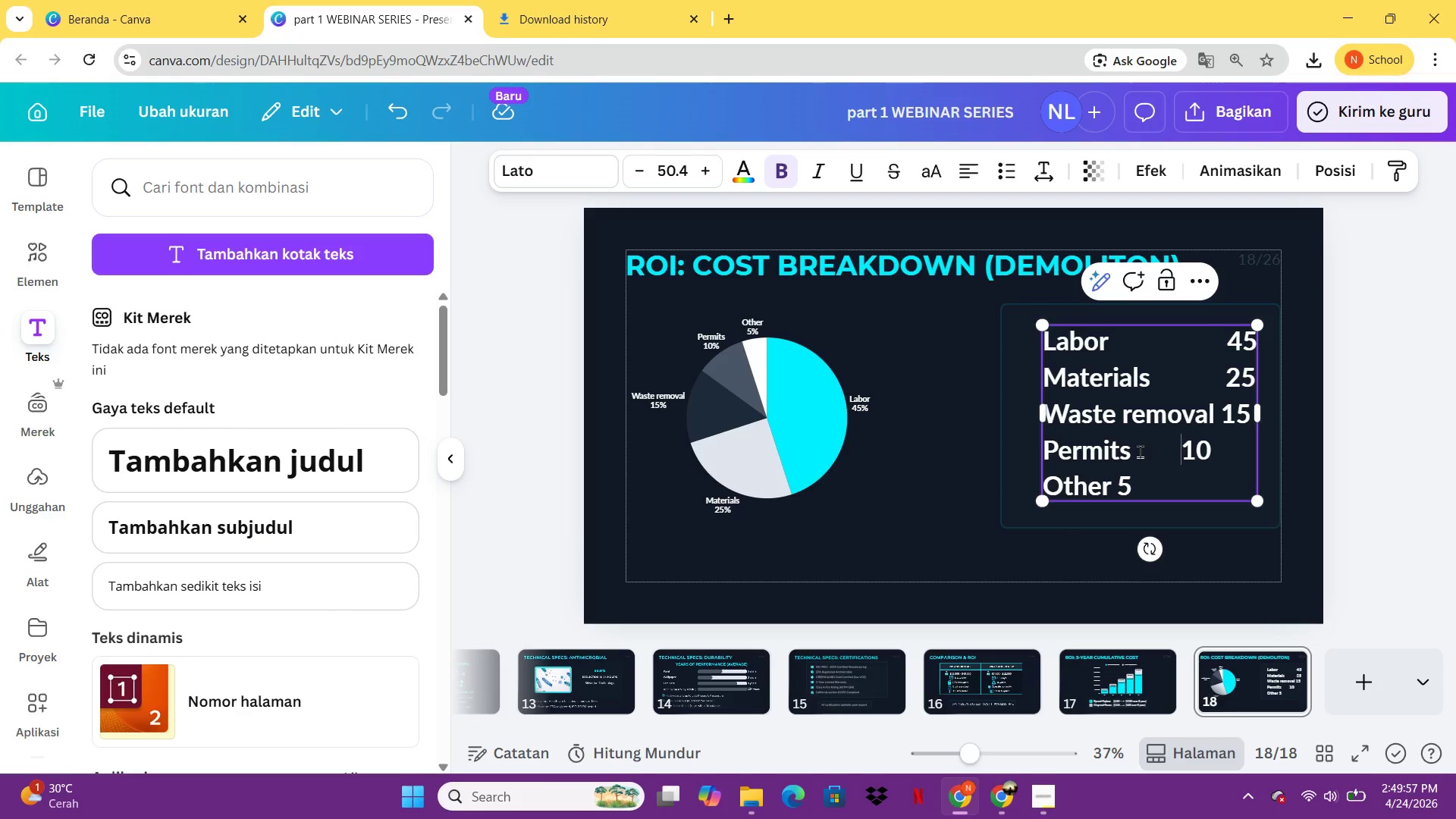 
key(Space)
 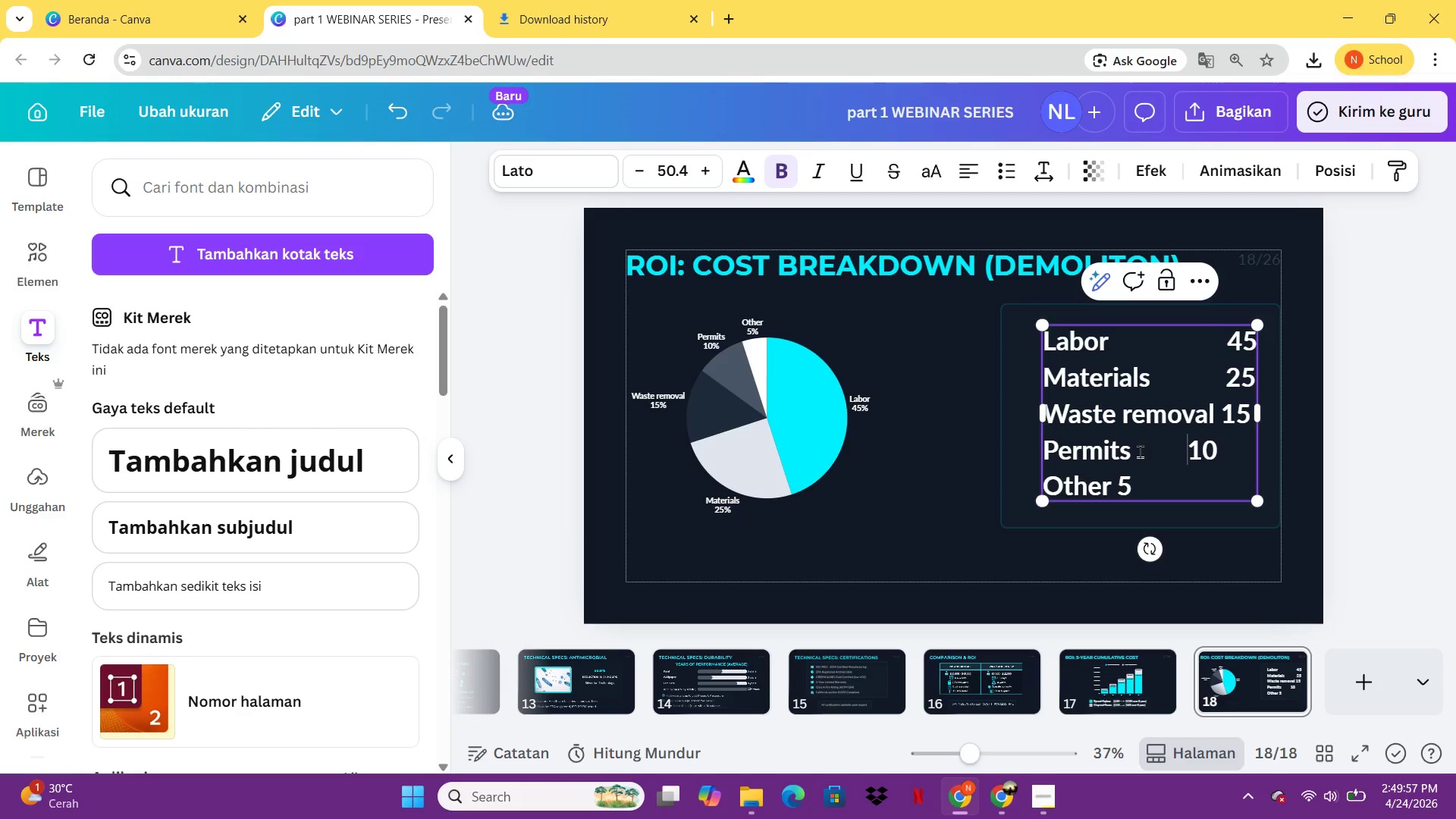 
key(Space)
 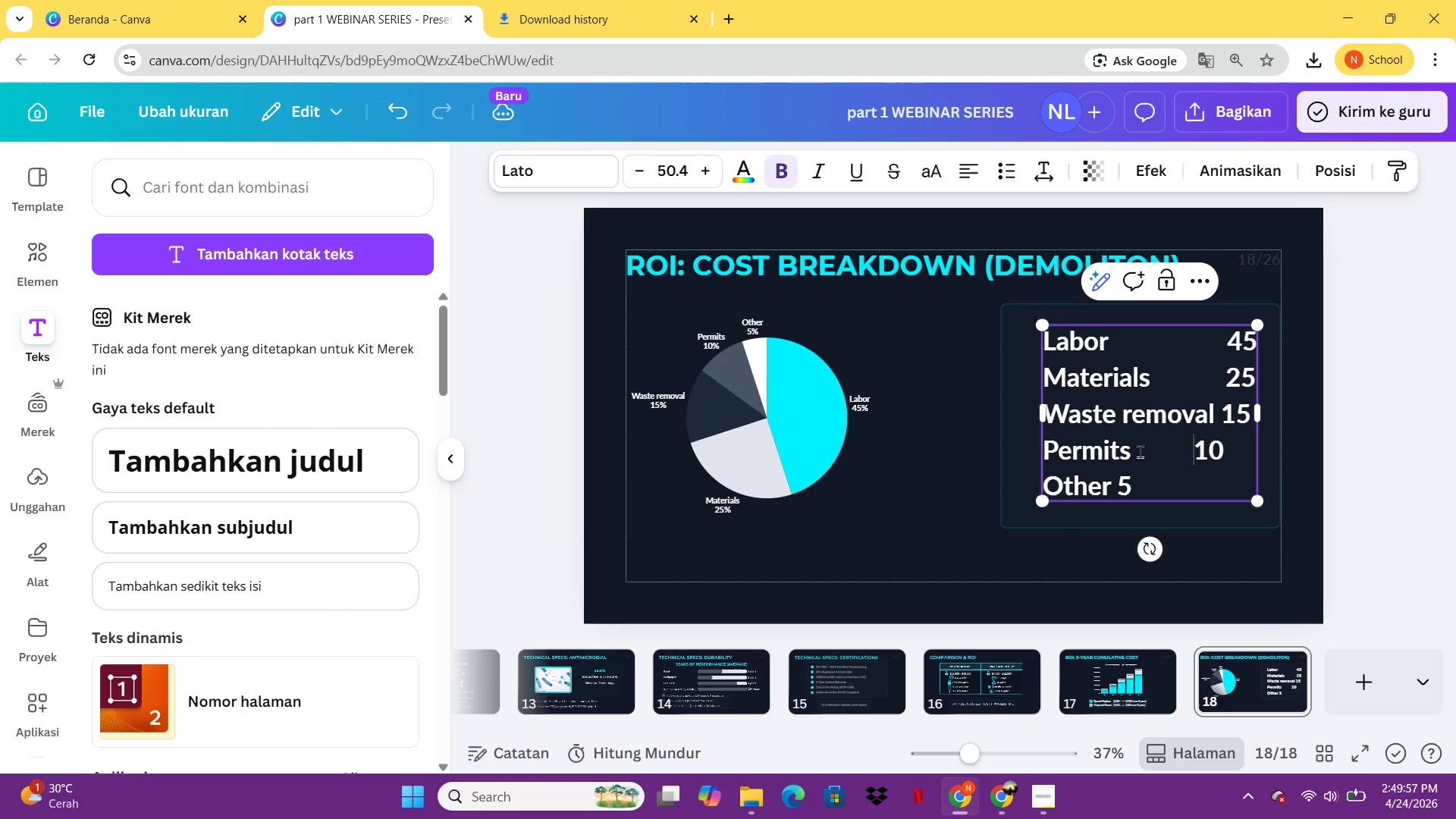 
key(Space)
 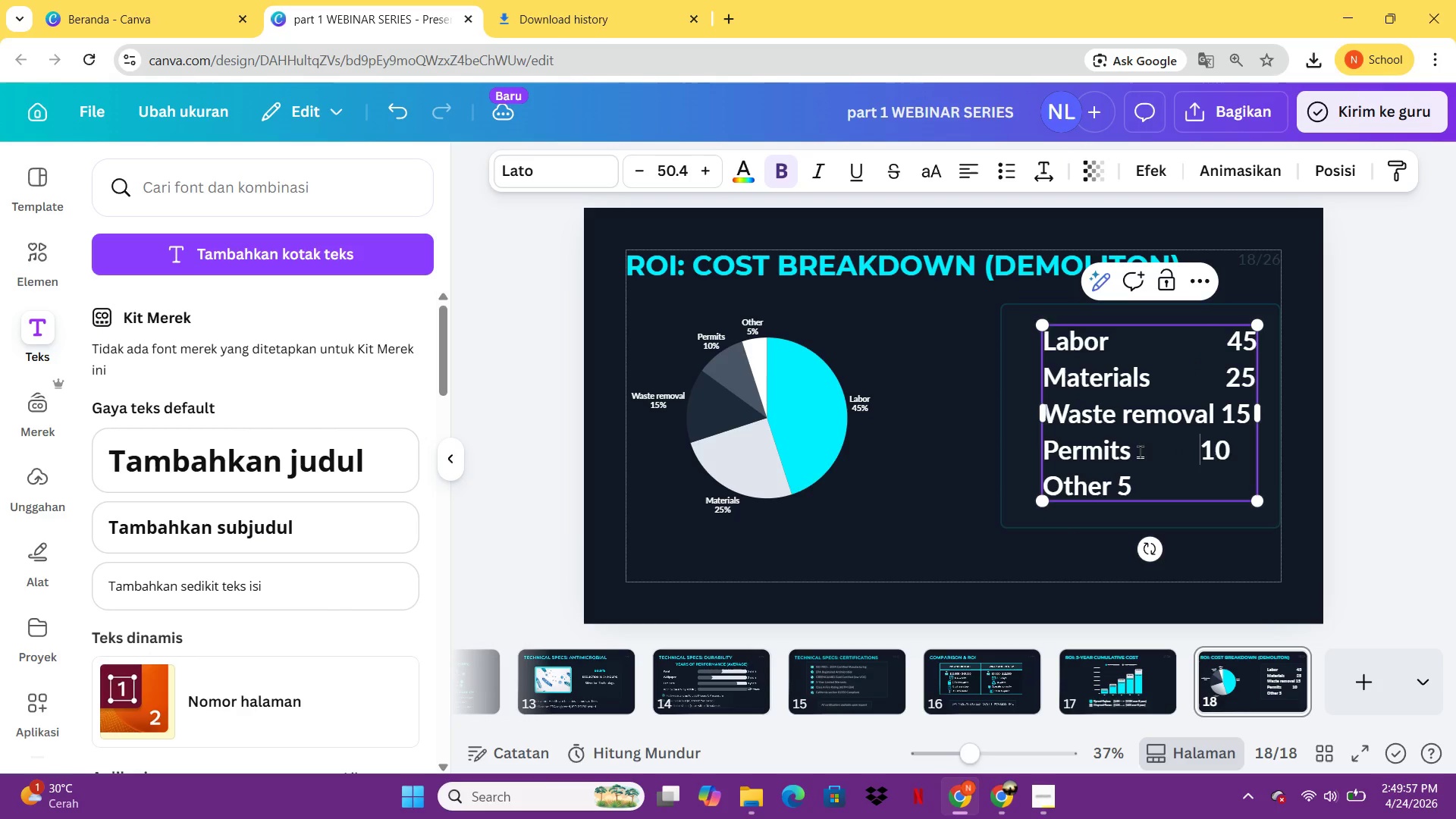 
key(Space)
 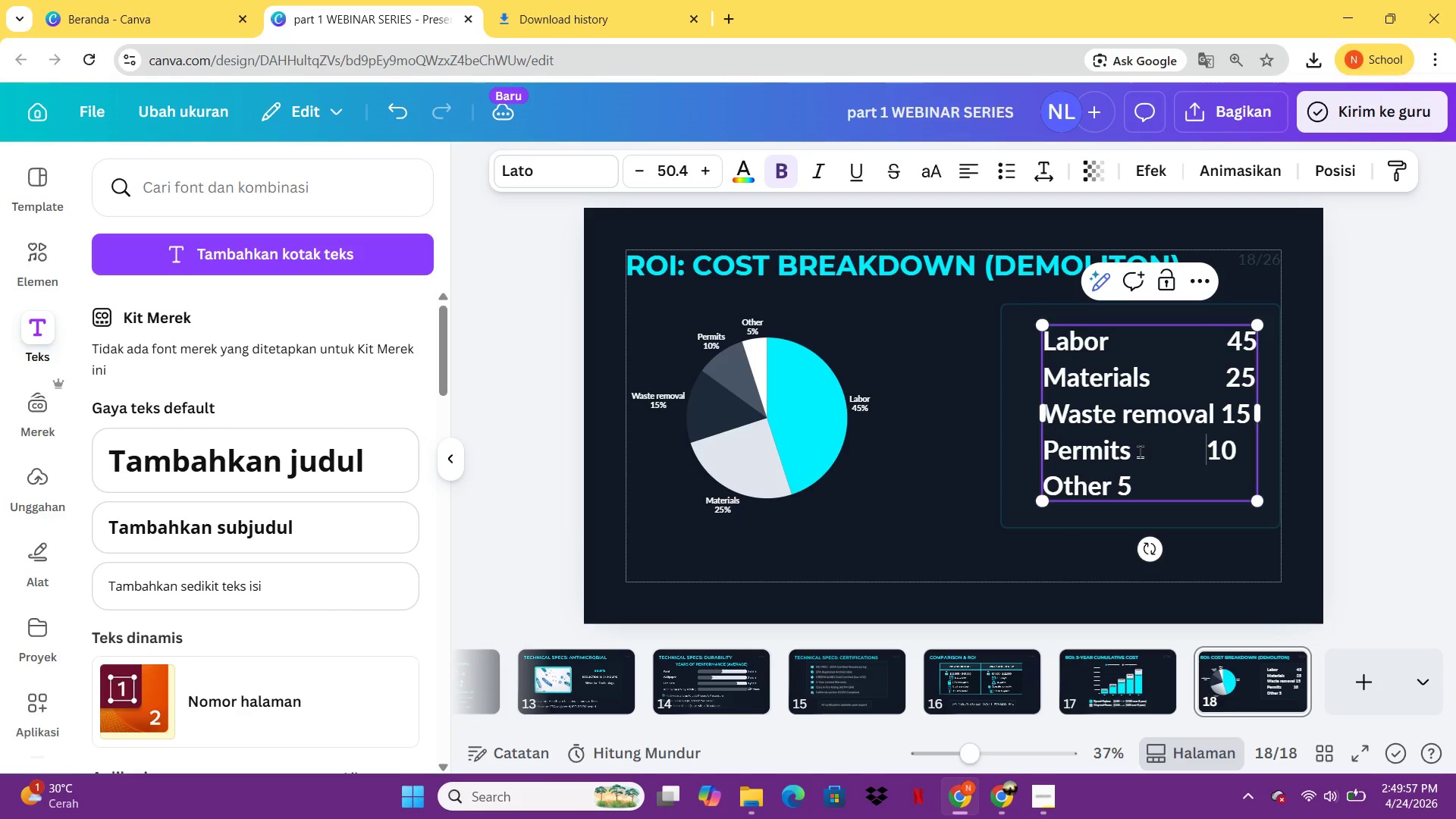 
key(Space)
 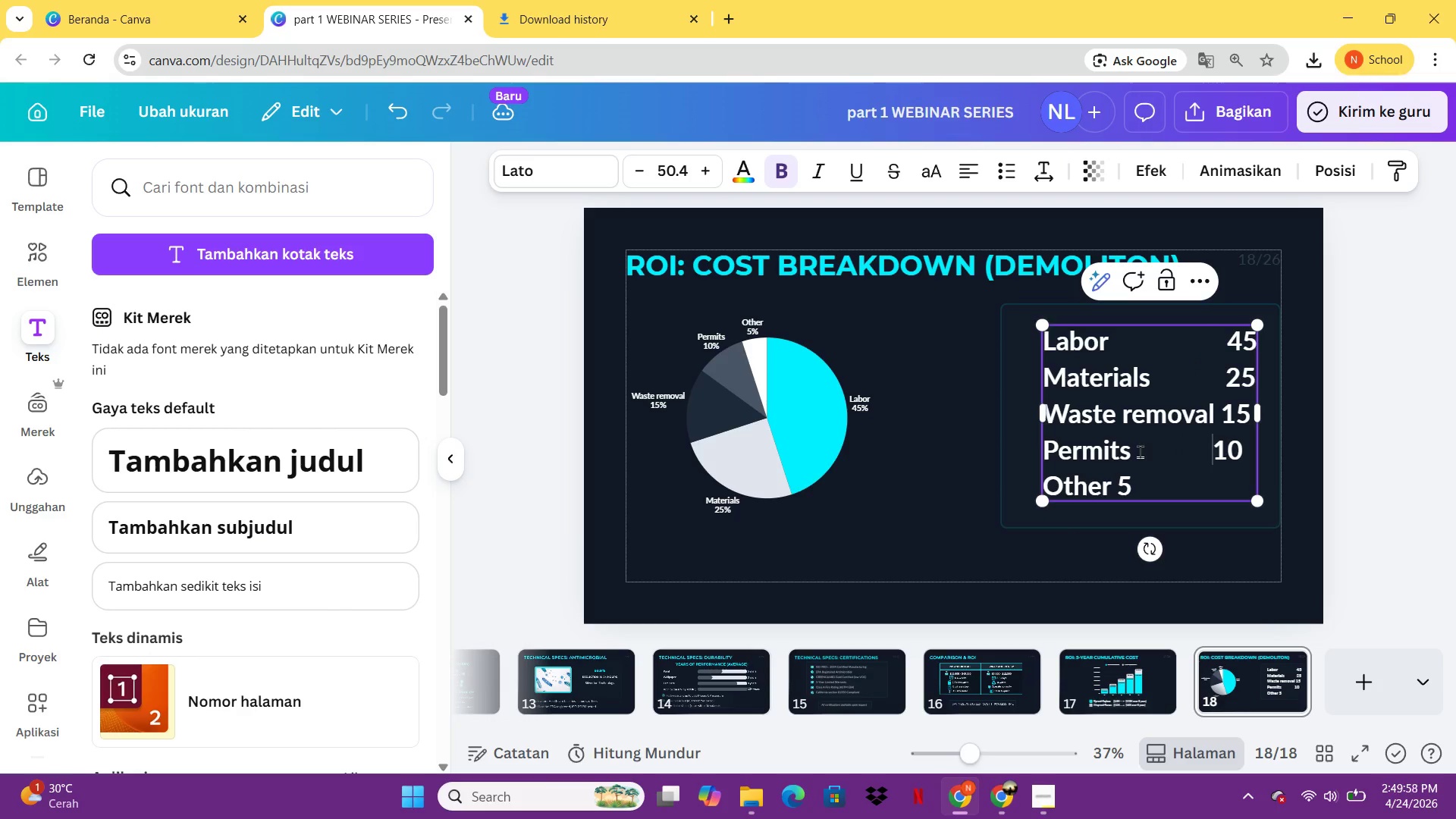 
key(Space)
 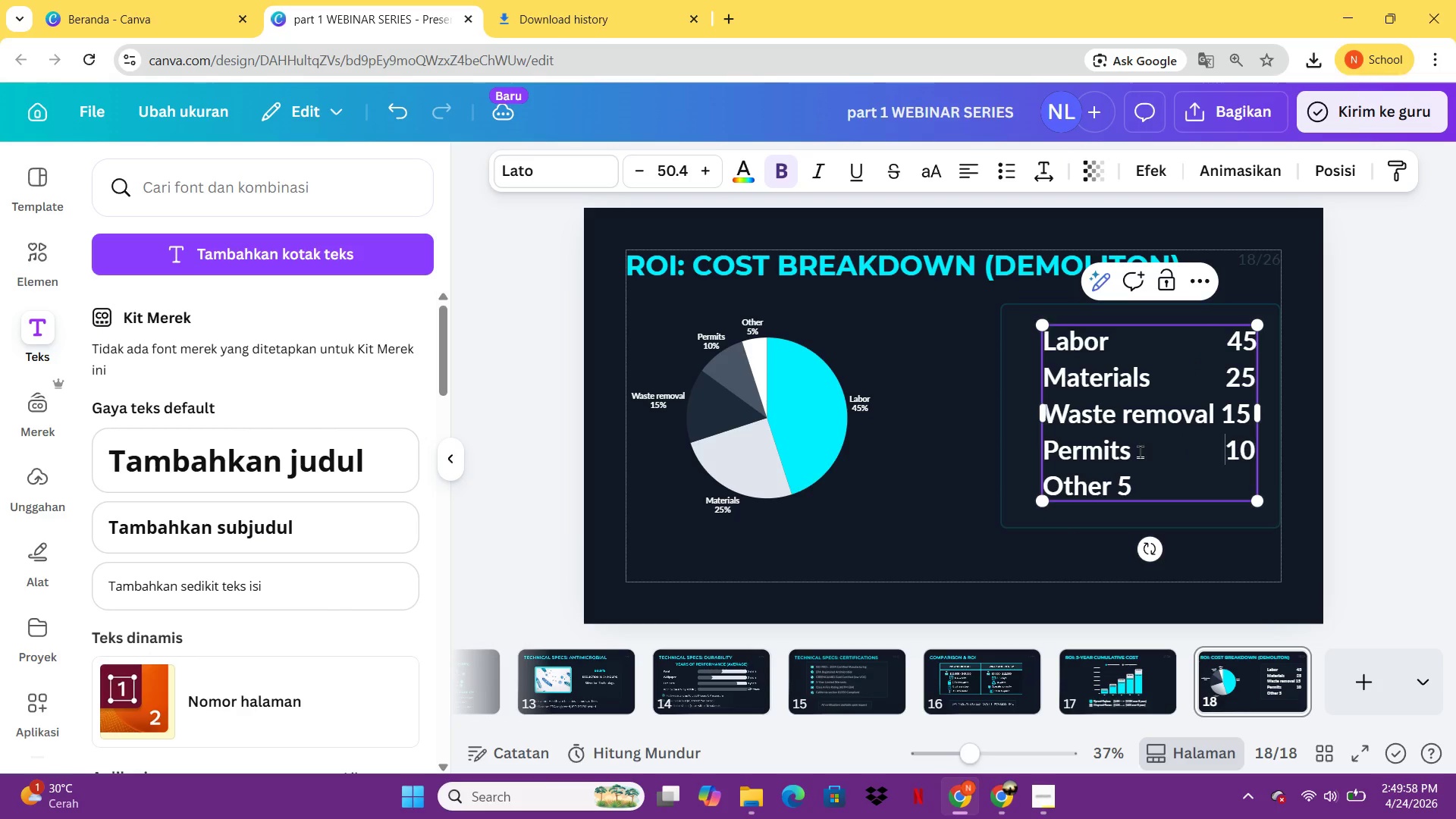 
key(Space)
 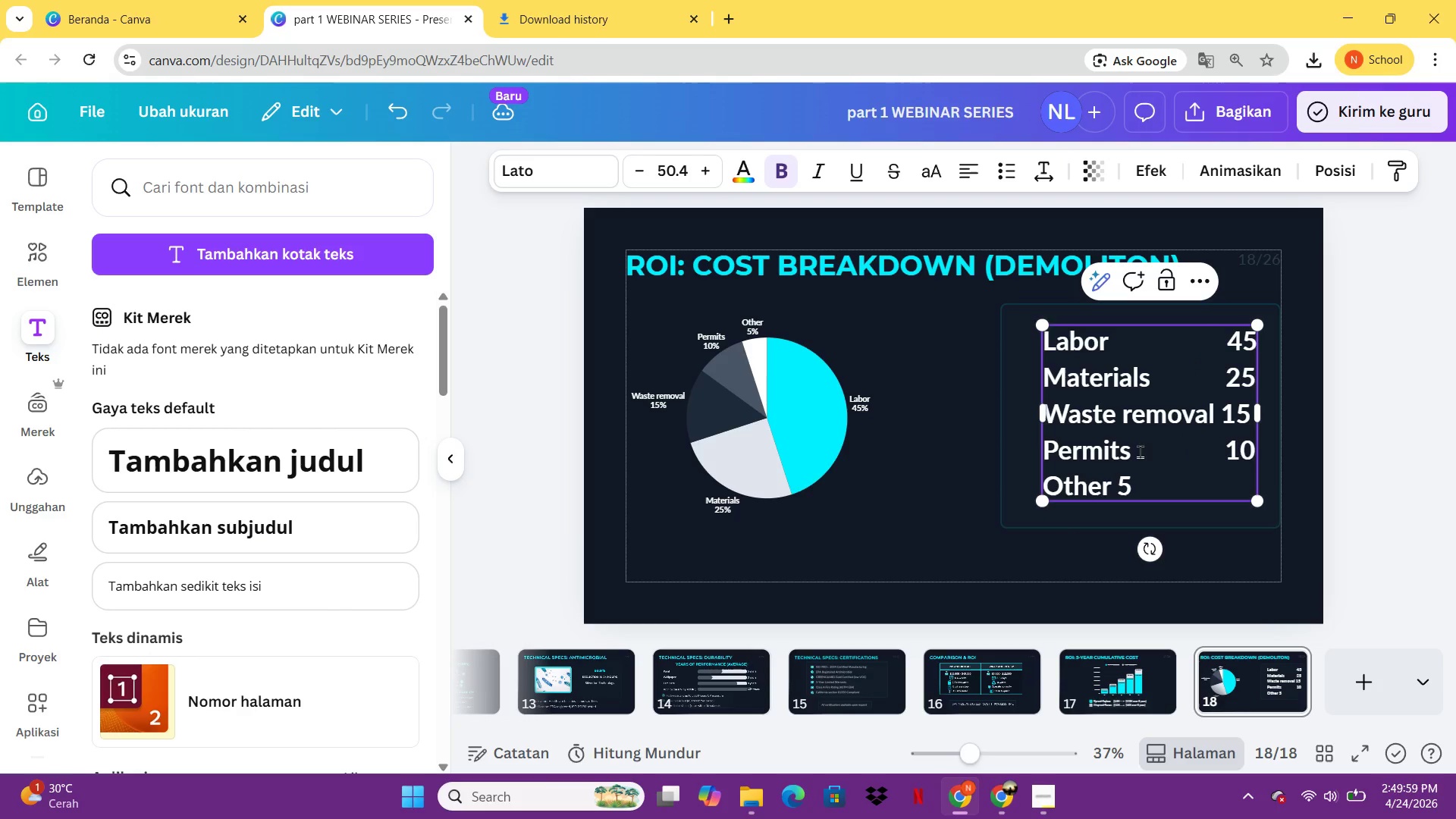 
key(Backspace)
 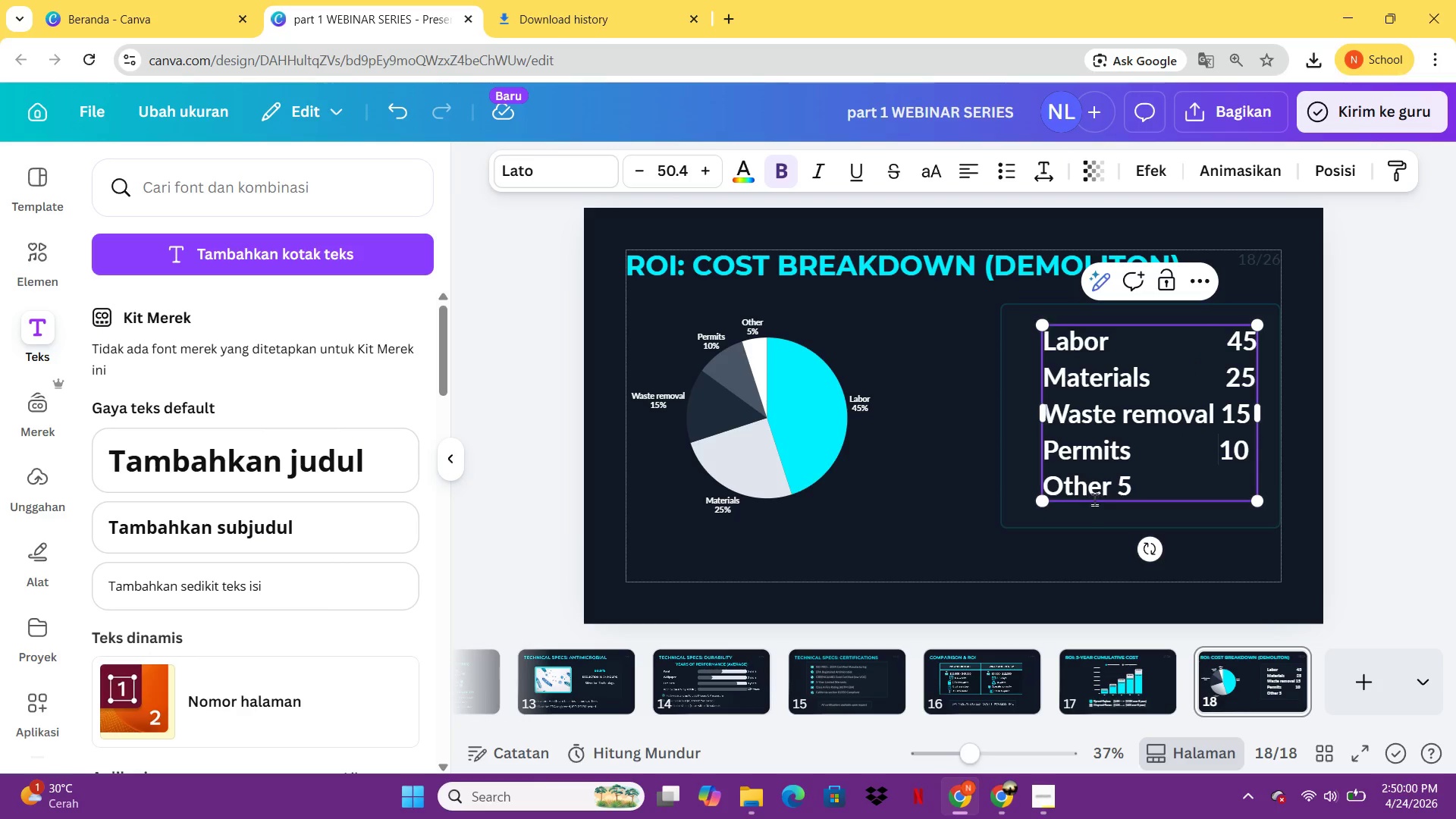 
key(Alt+AltRight)
 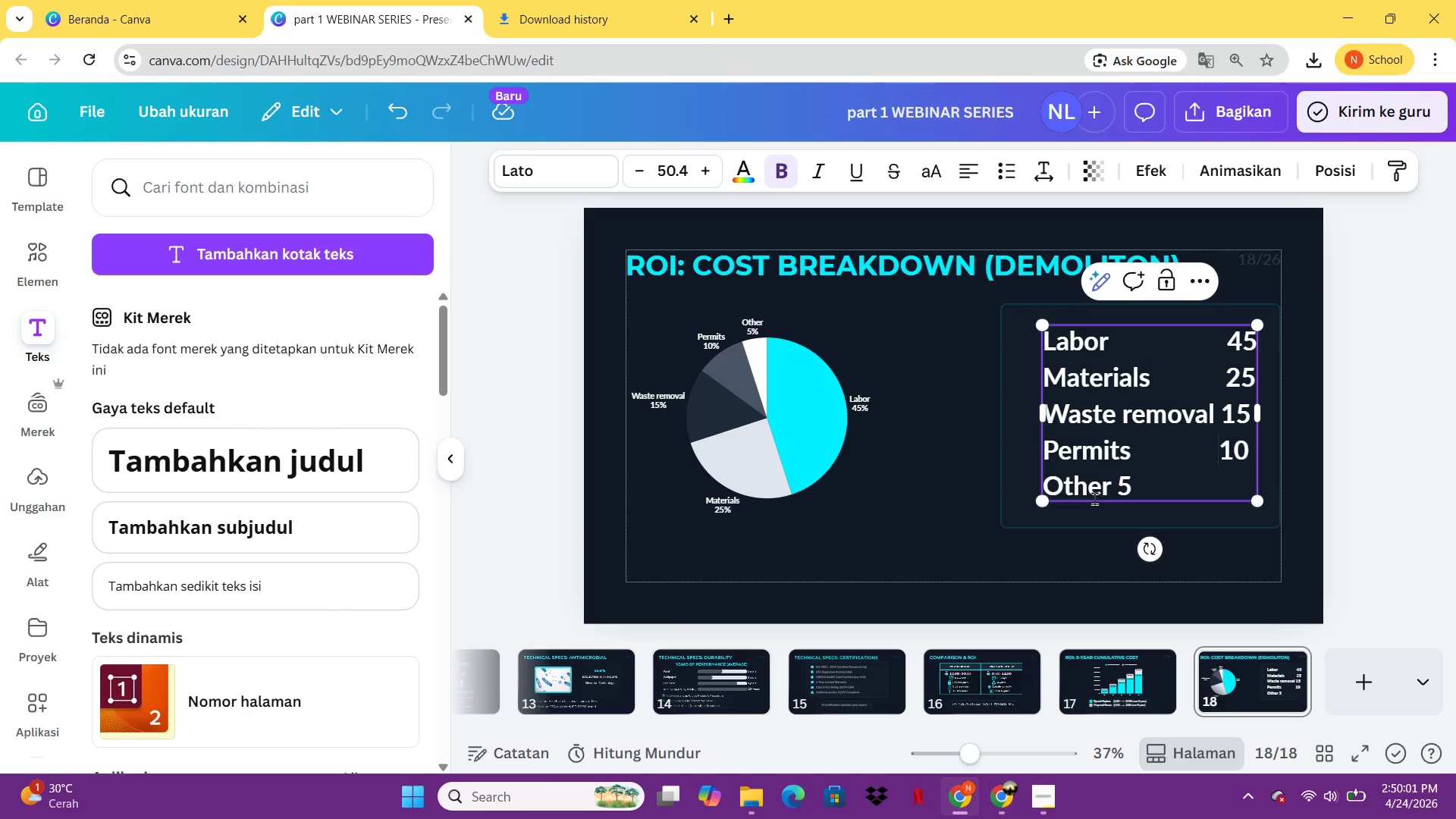 
key(Space)
 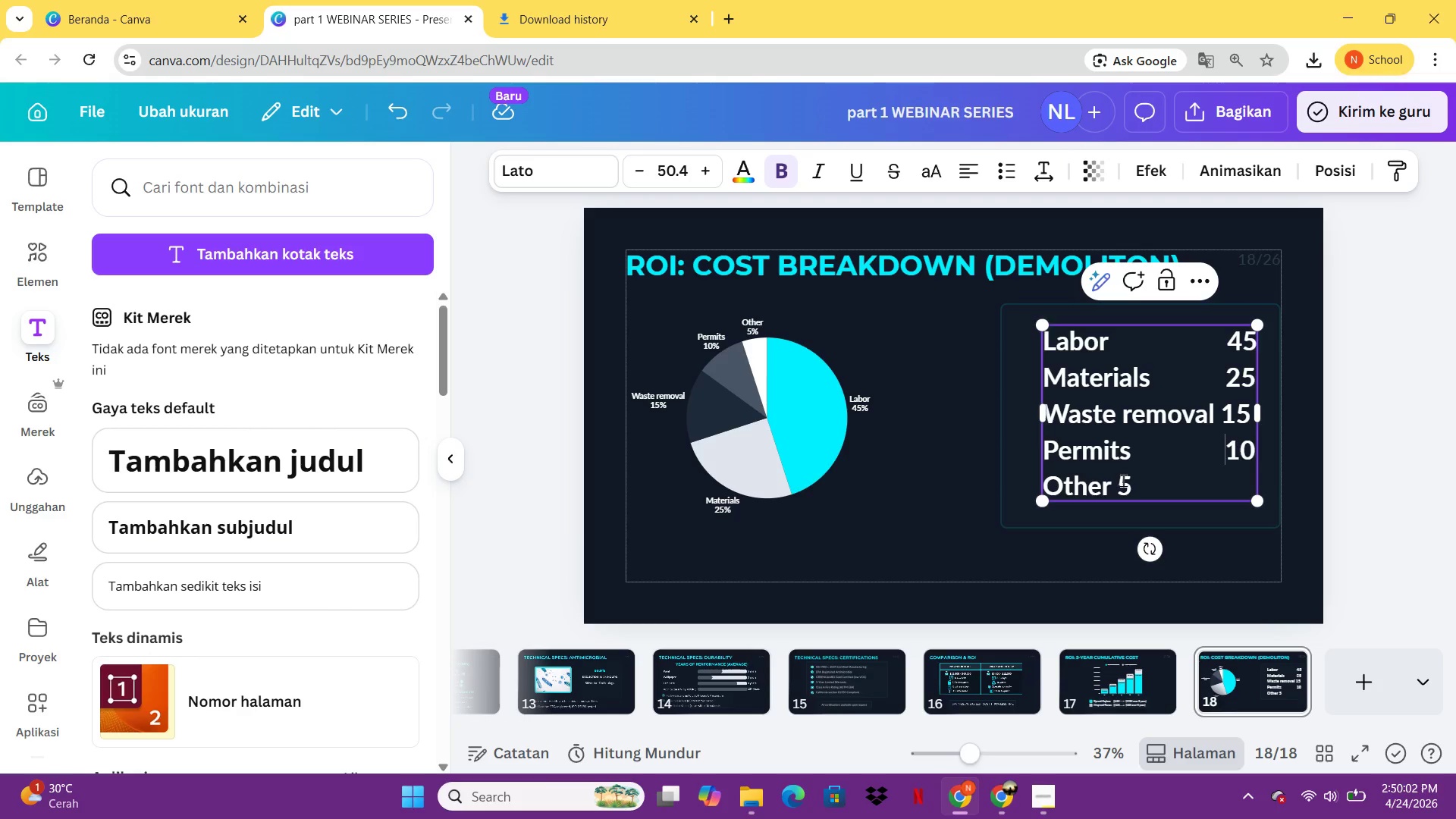 
left_click([1123, 480])
 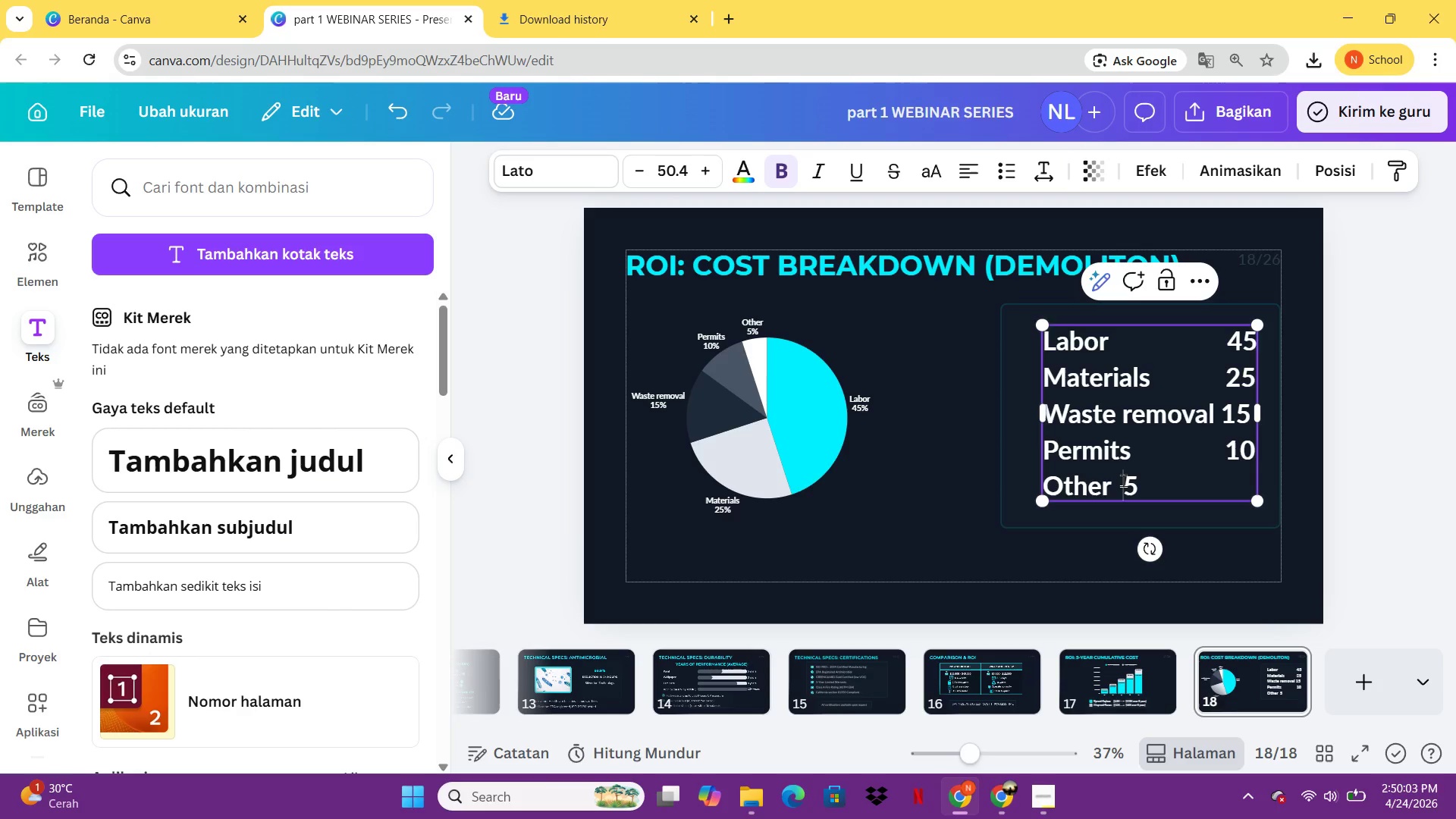 
hold_key(key=Space, duration=0.92)
 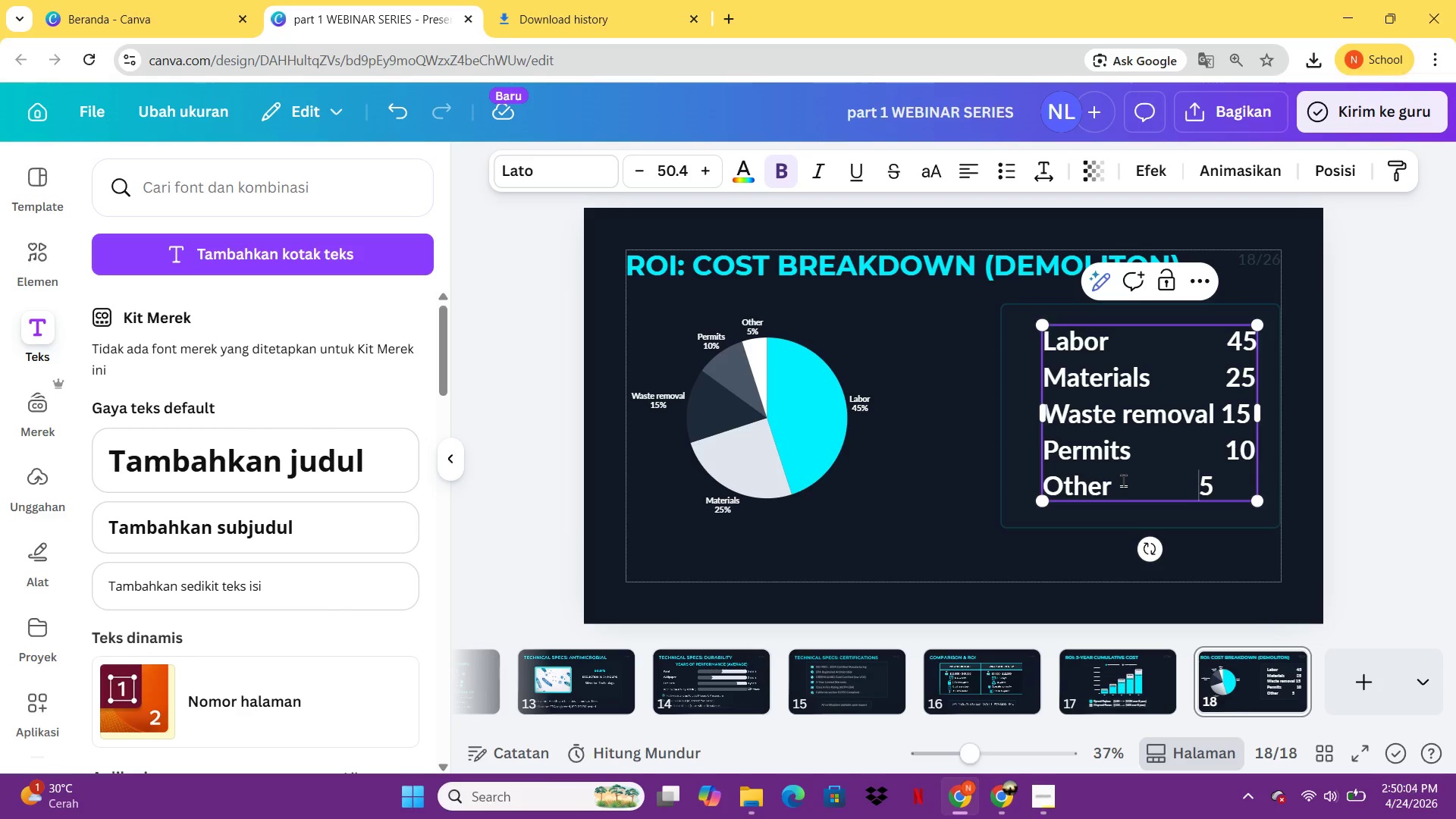 
key(Space)
 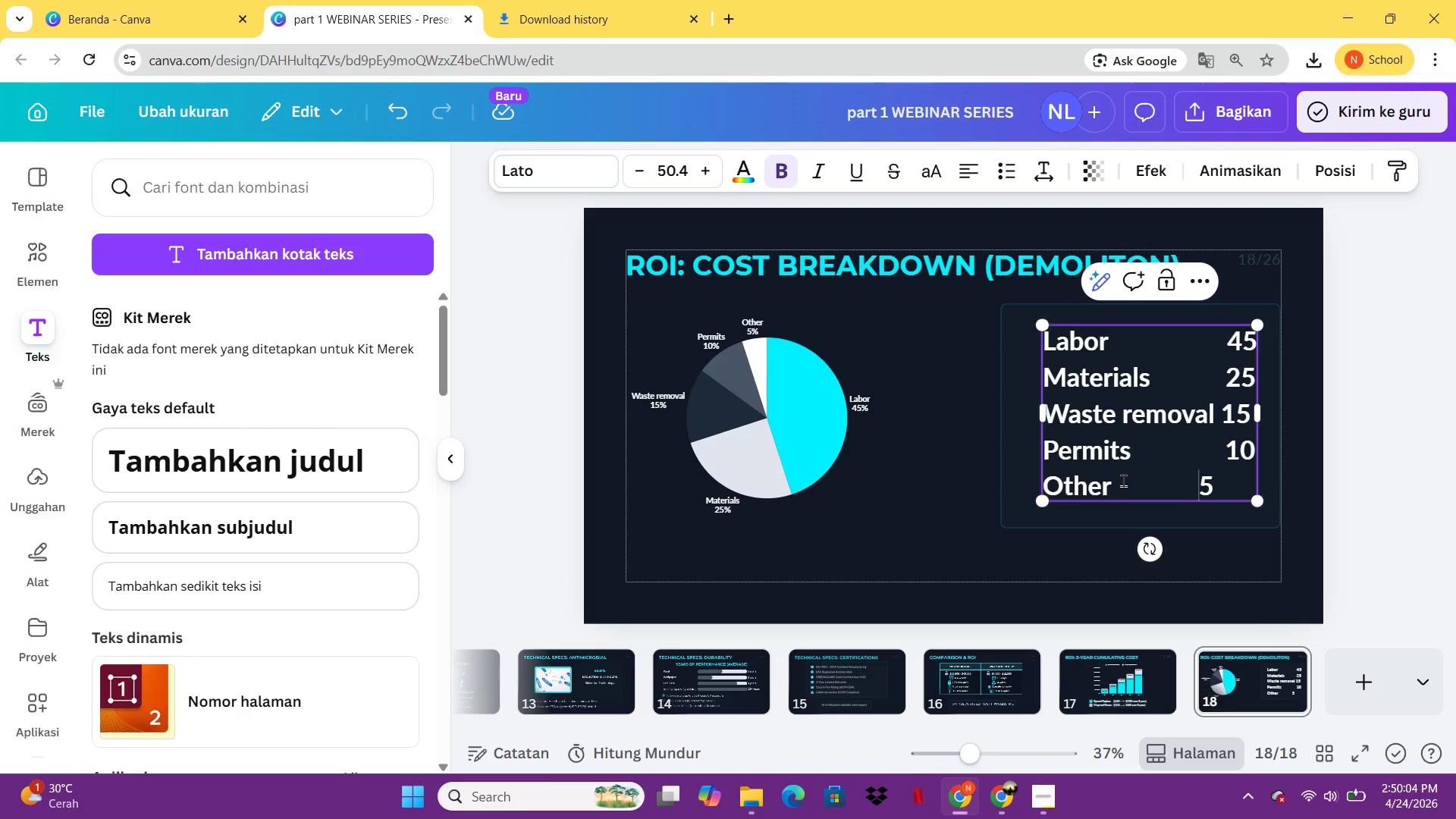 
key(Space)
 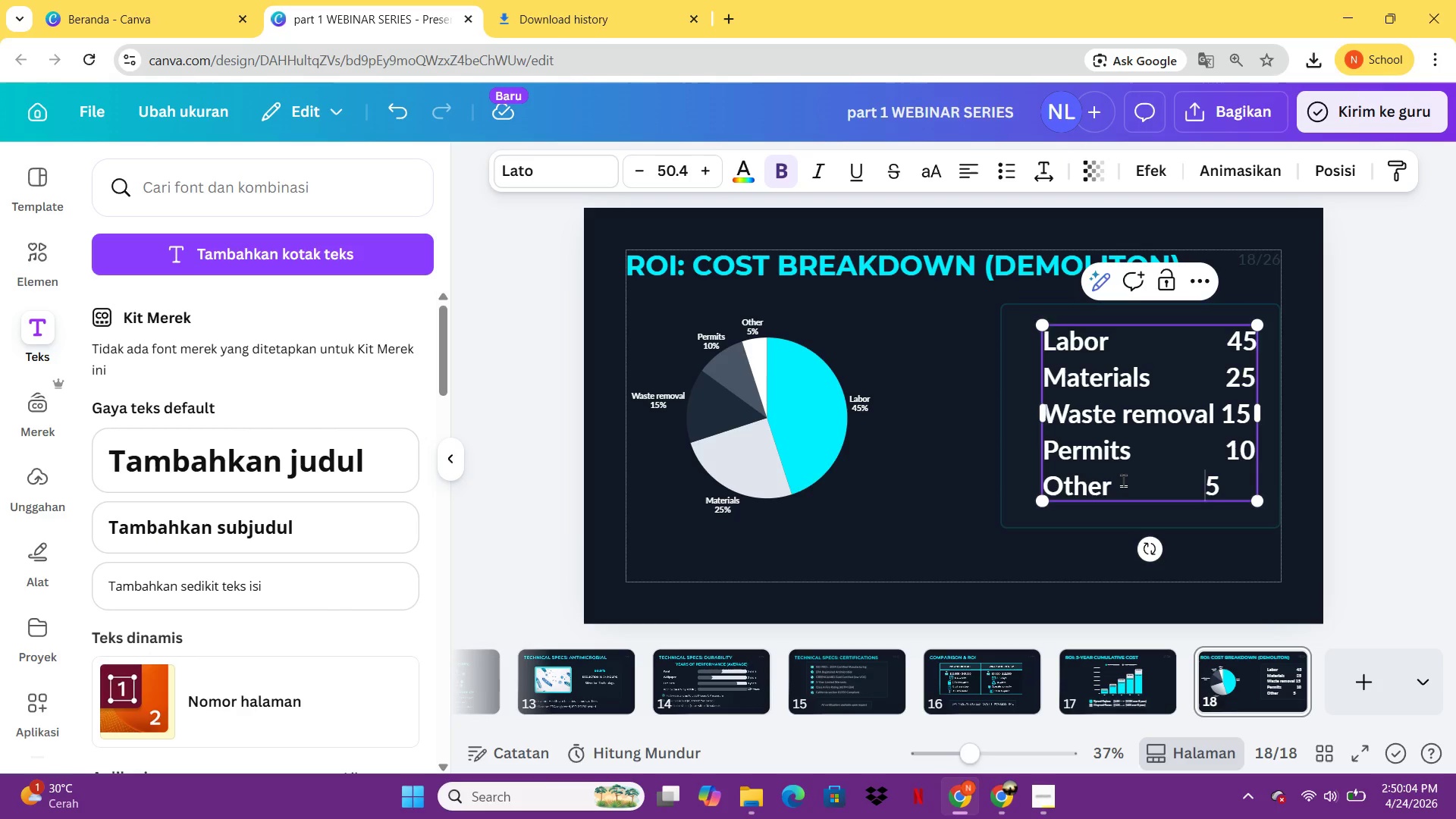 
key(Space)
 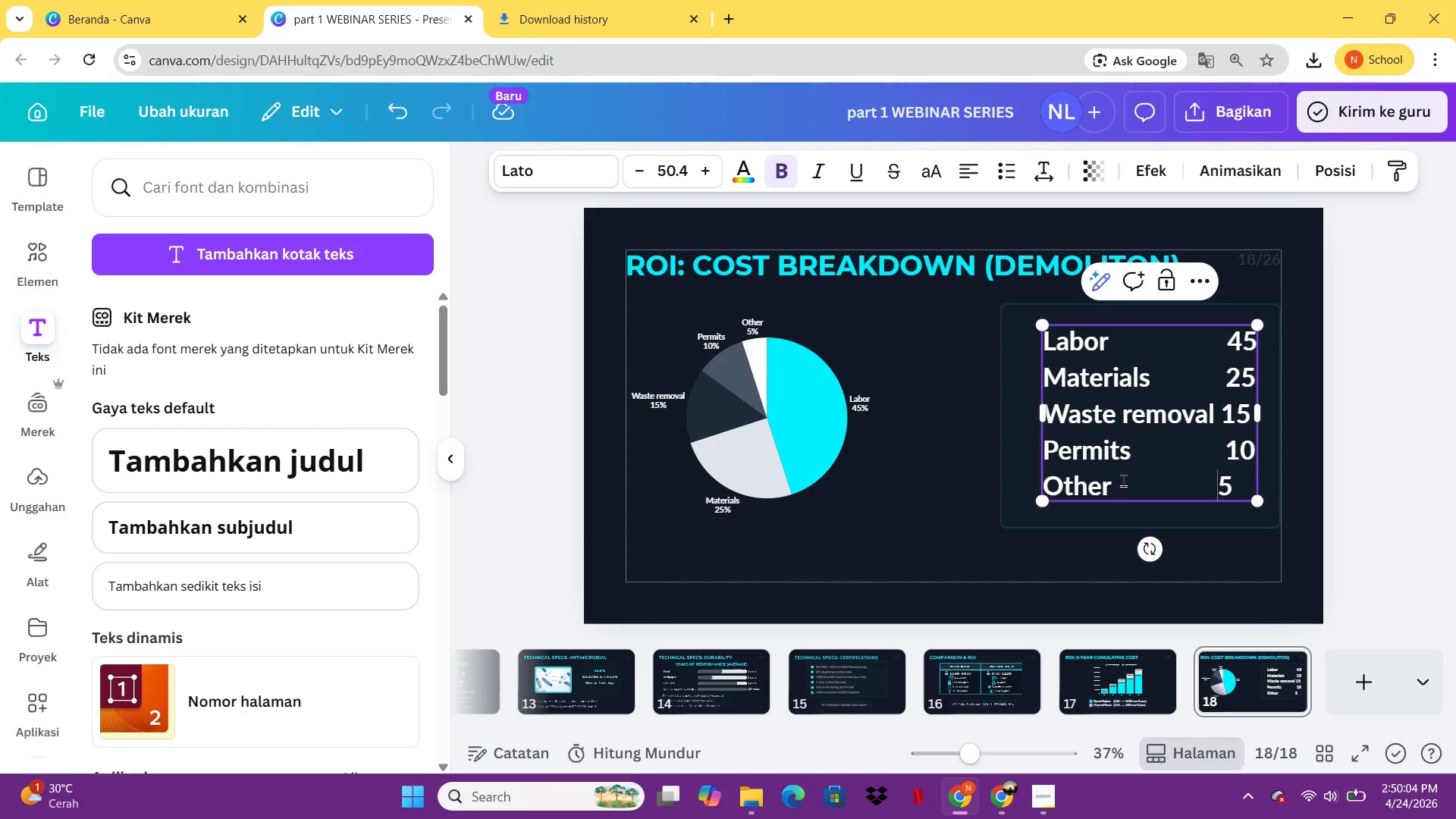 
key(Space)
 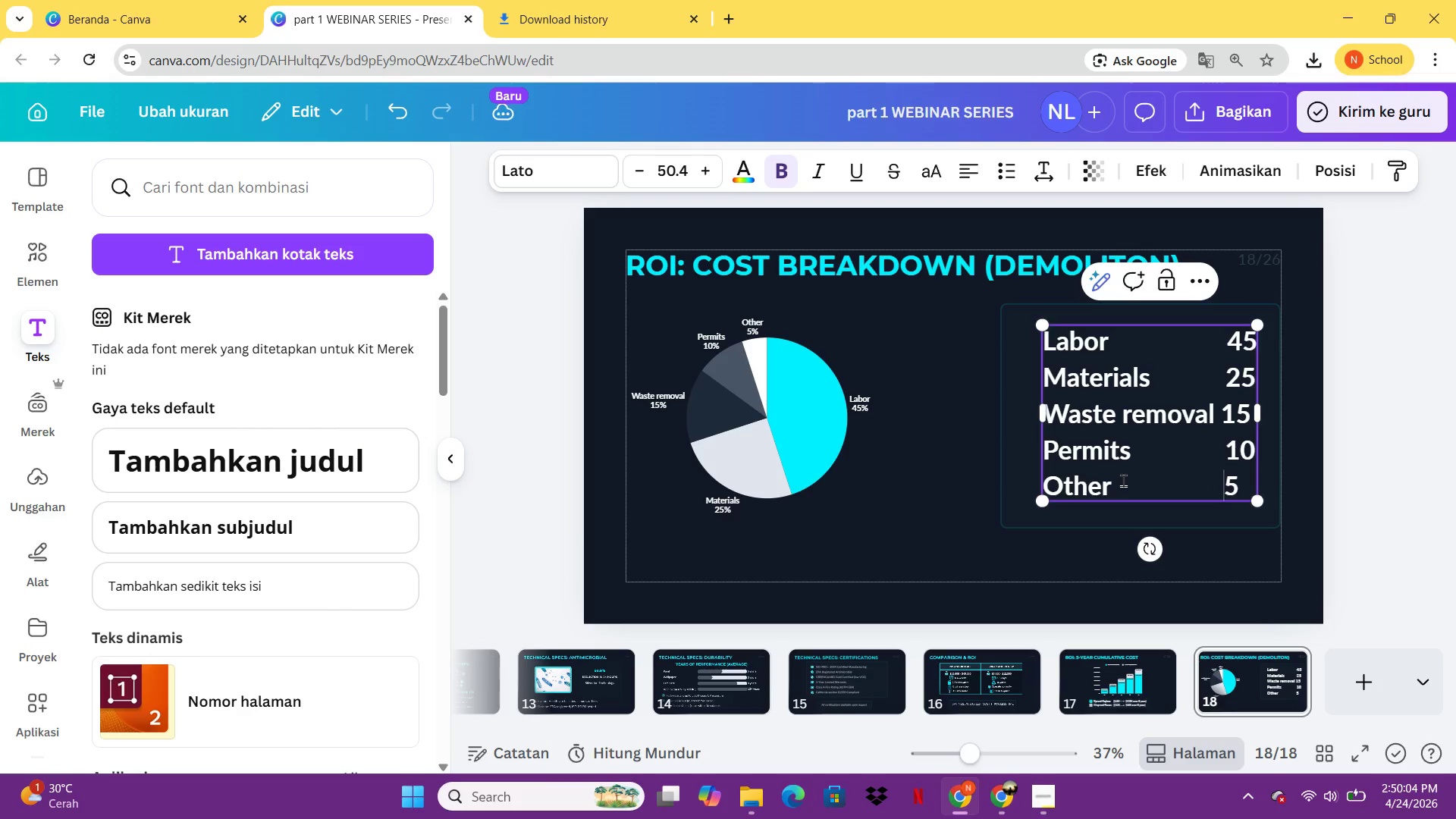 
key(Space)
 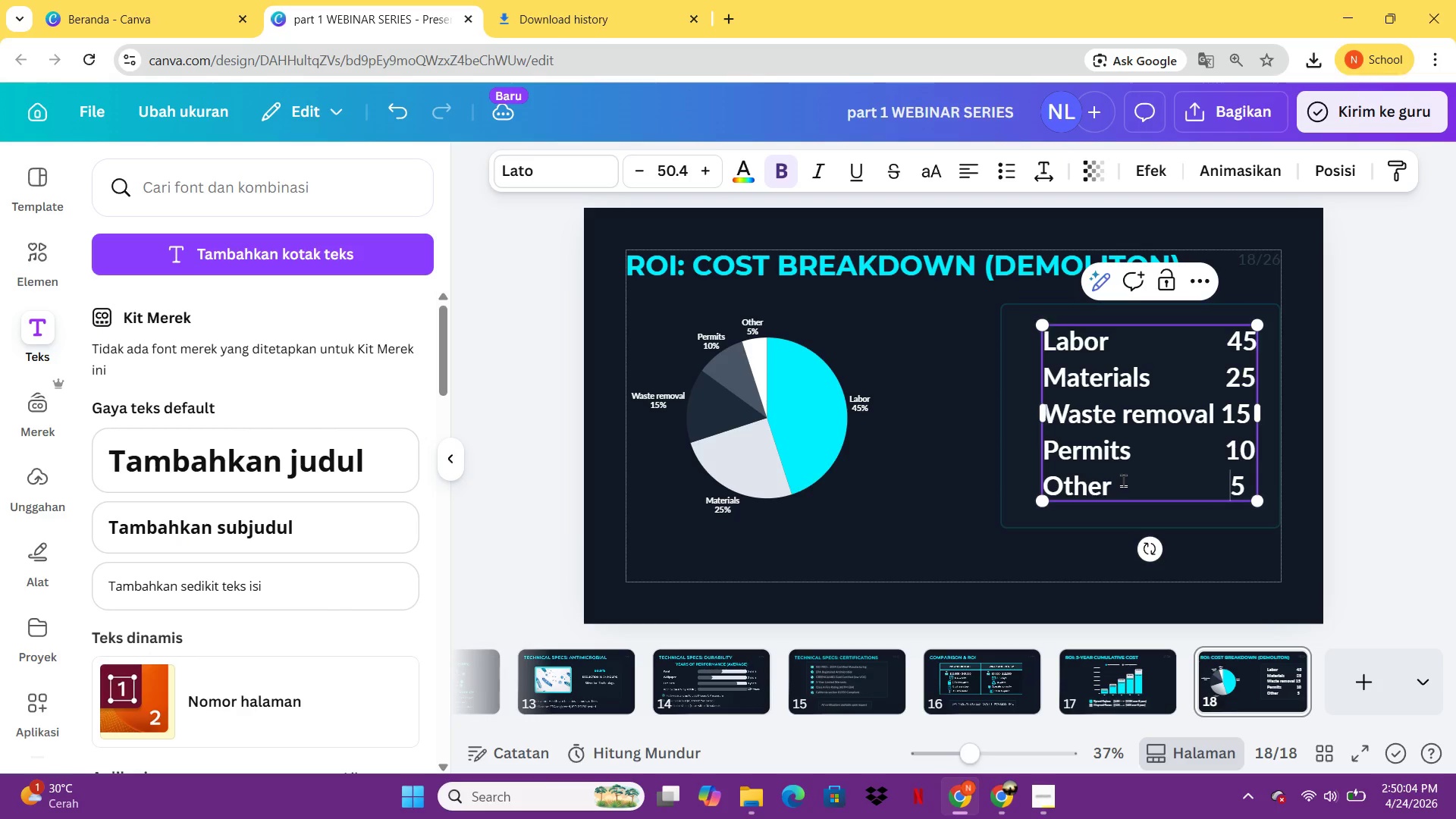 
key(Space)
 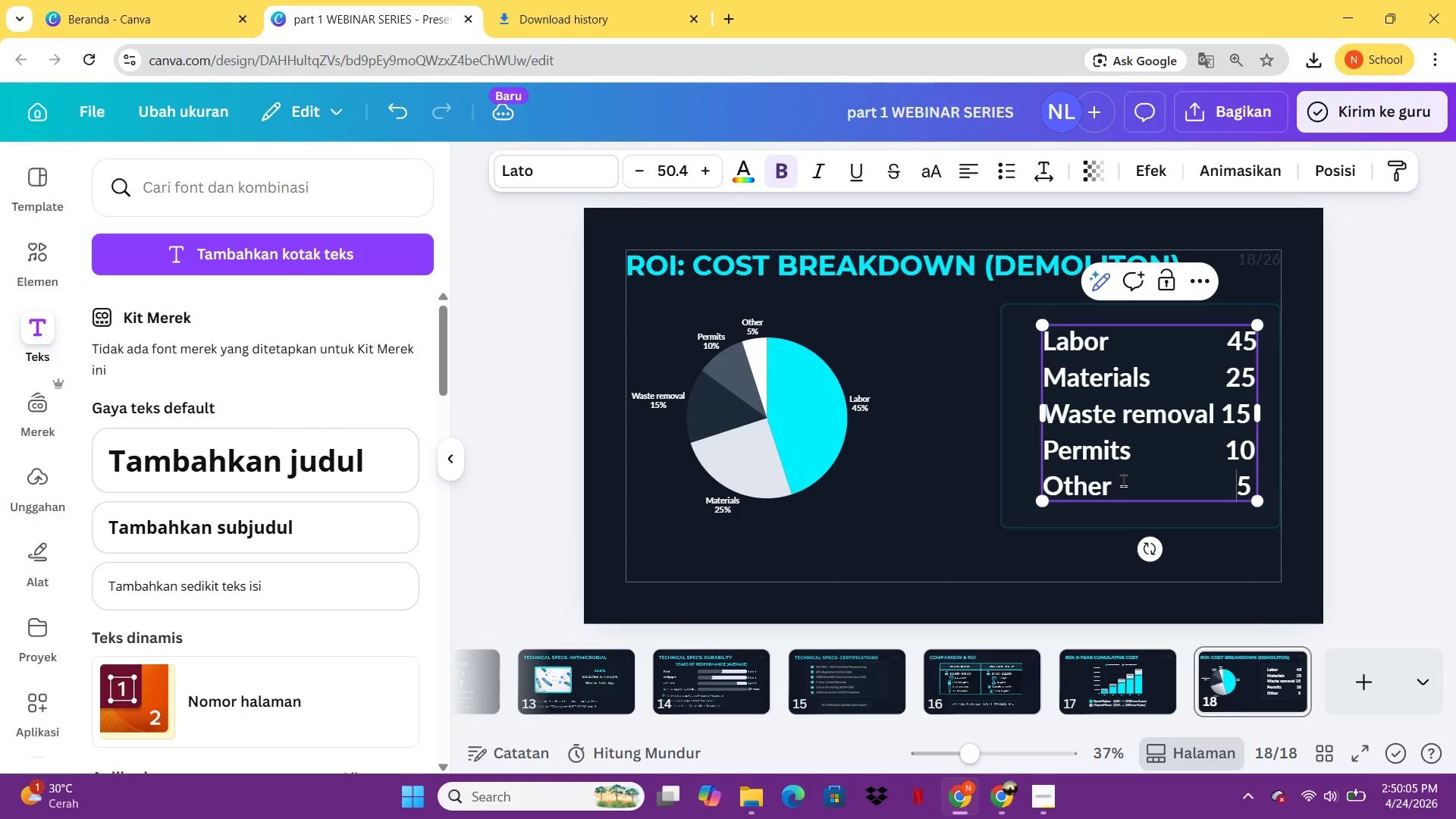 
key(Space)
 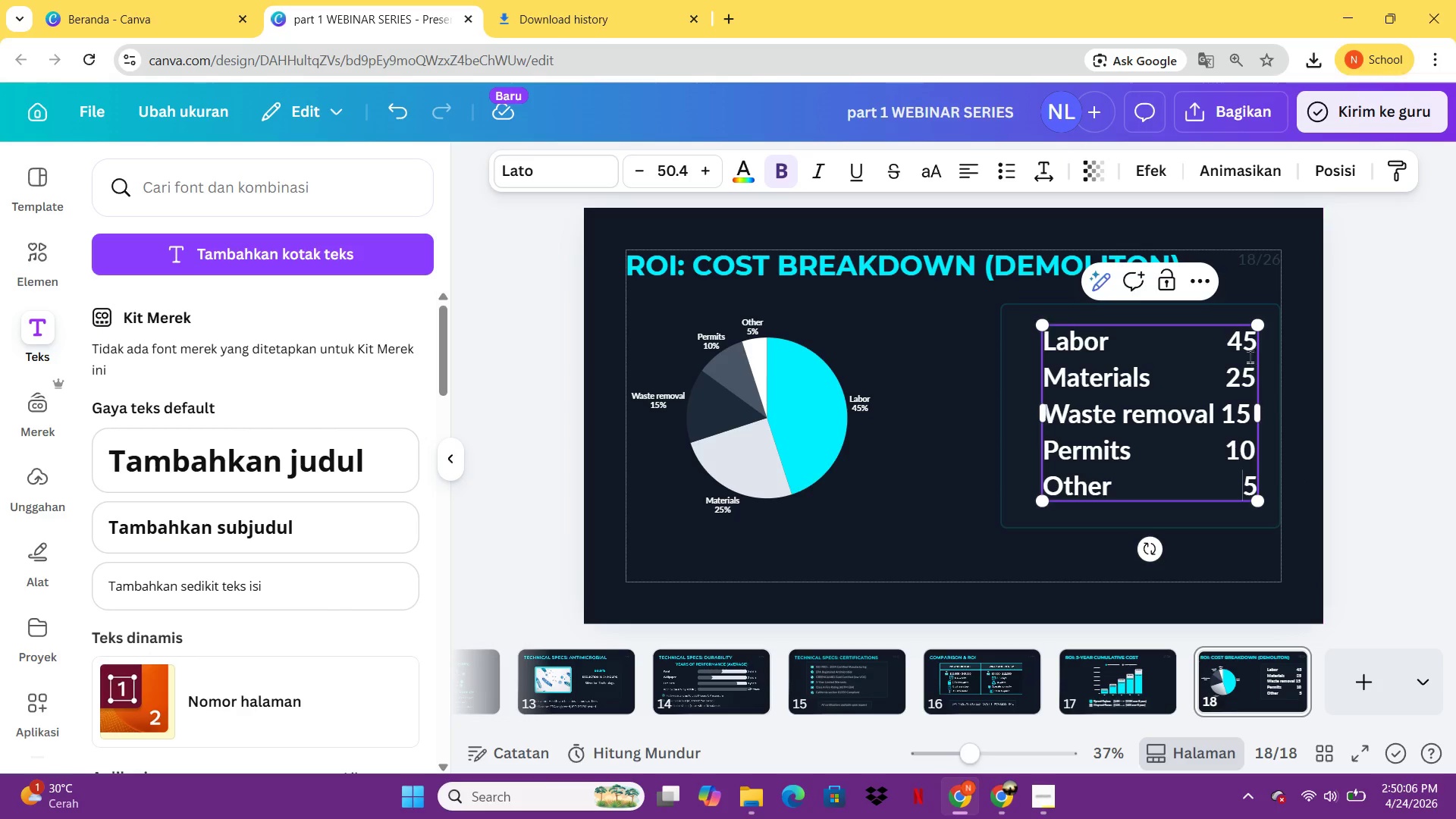 
left_click([1253, 351])
 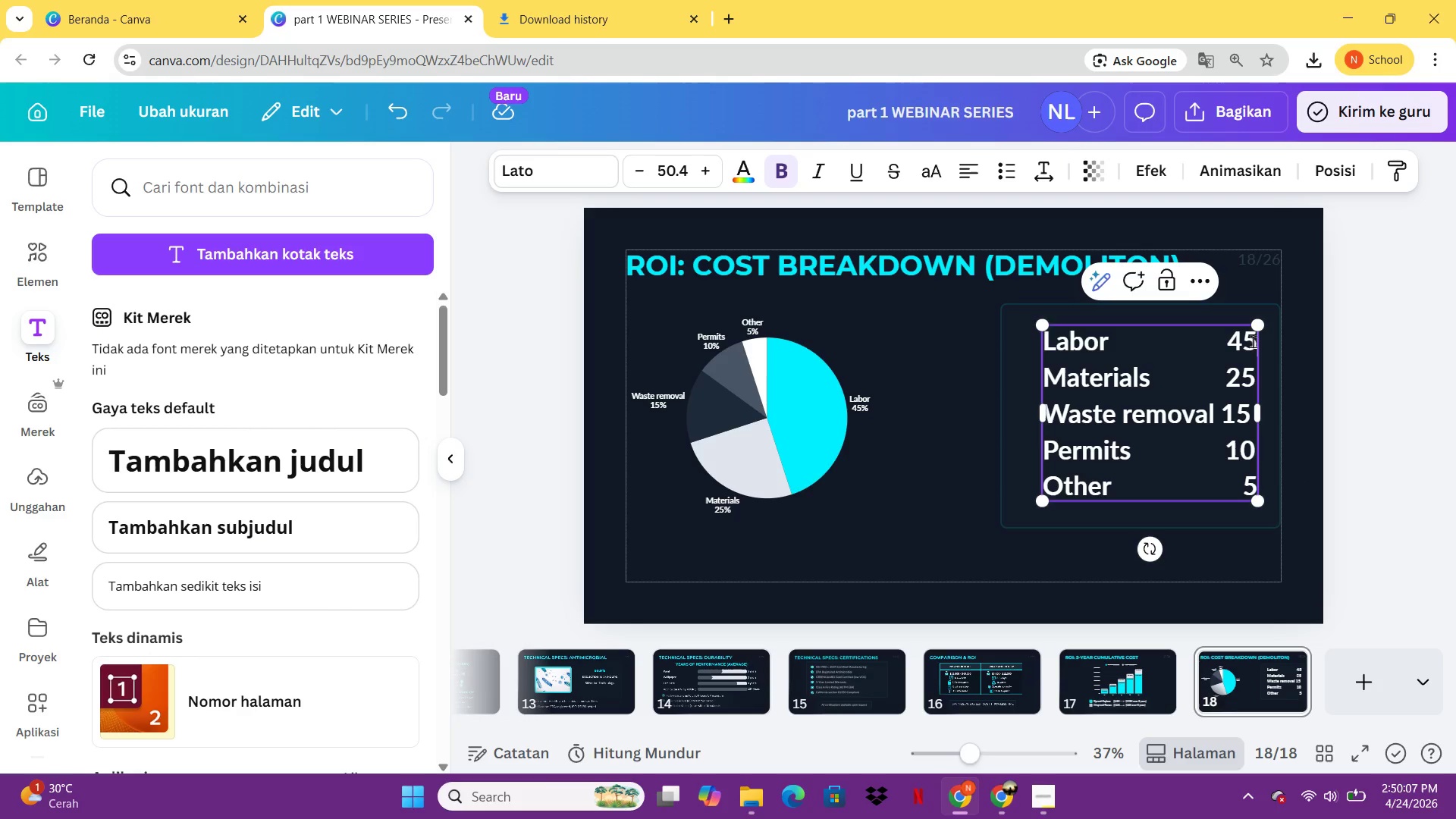 
key(Shift+ShiftLeft)
 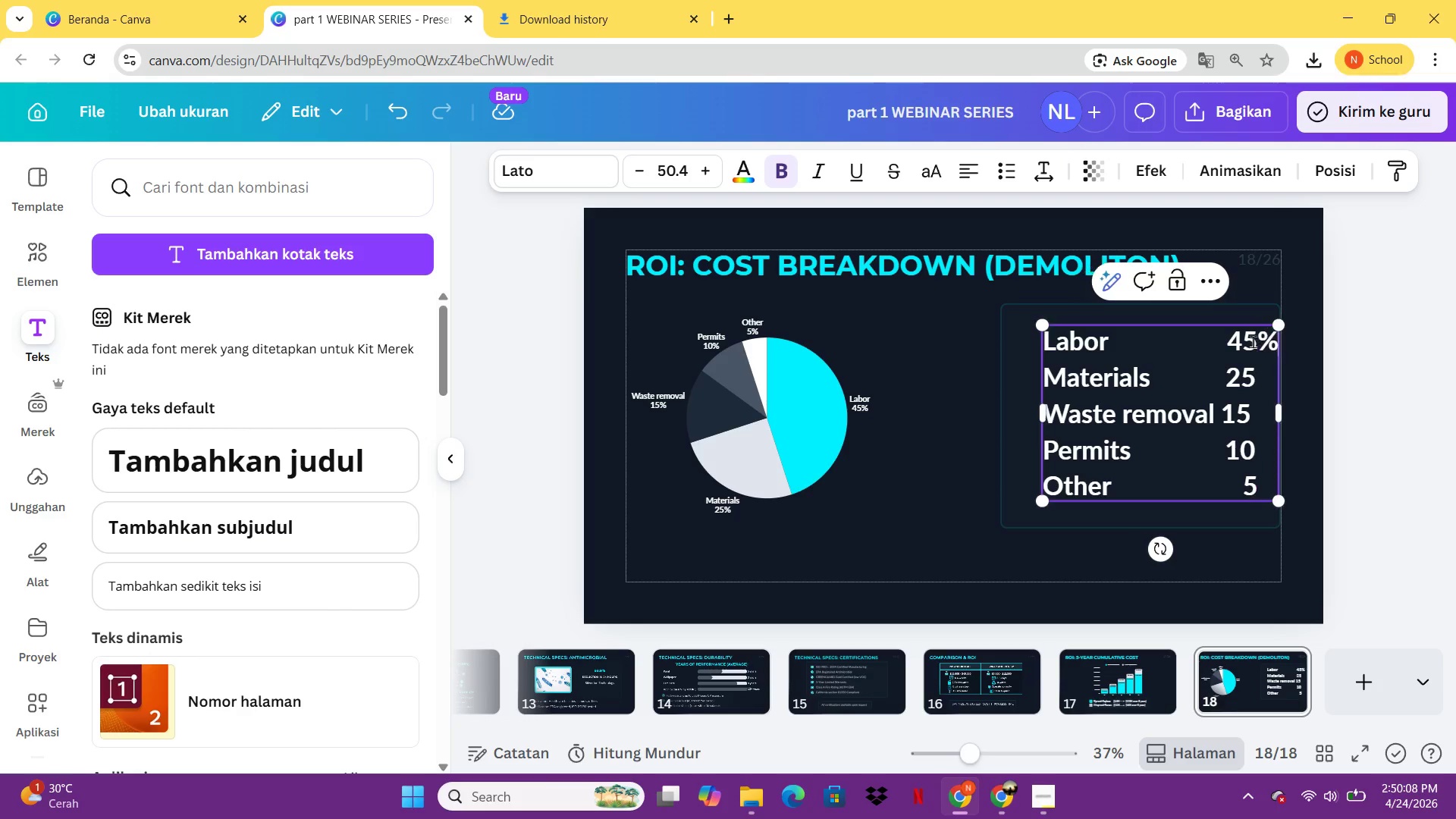 
key(Shift+5)
 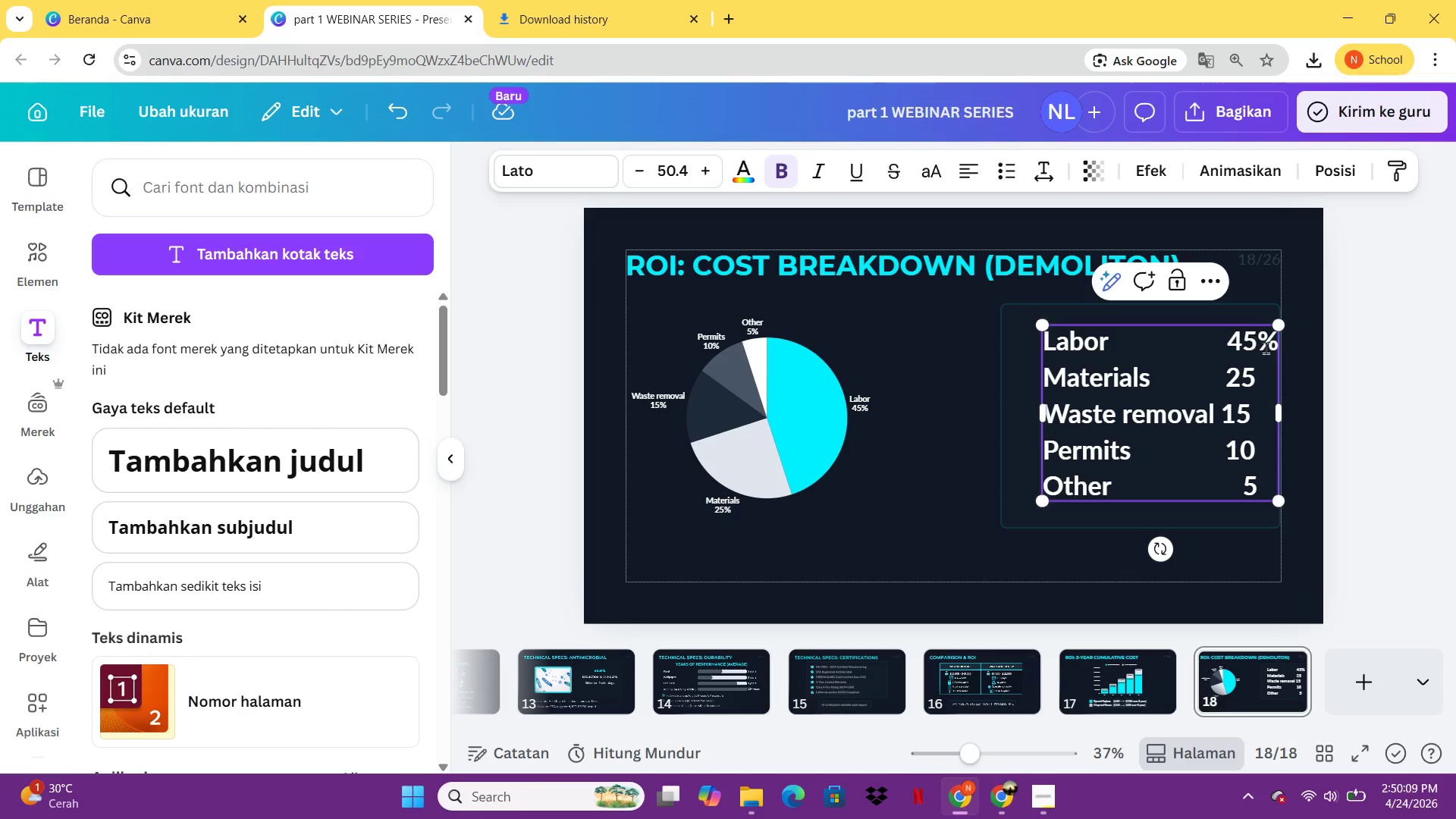 
left_click([1276, 376])
 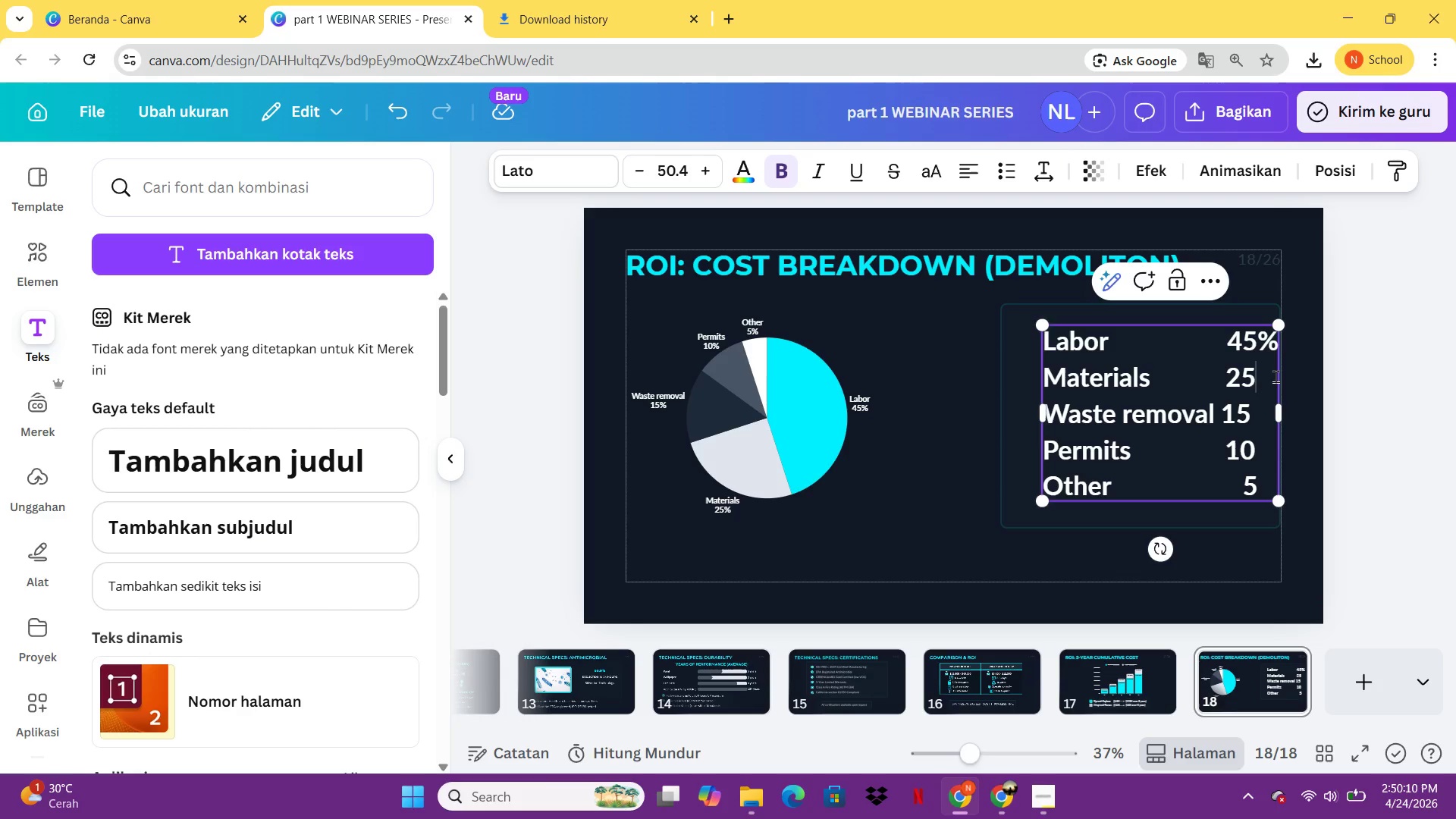 
key(Shift+ShiftLeft)
 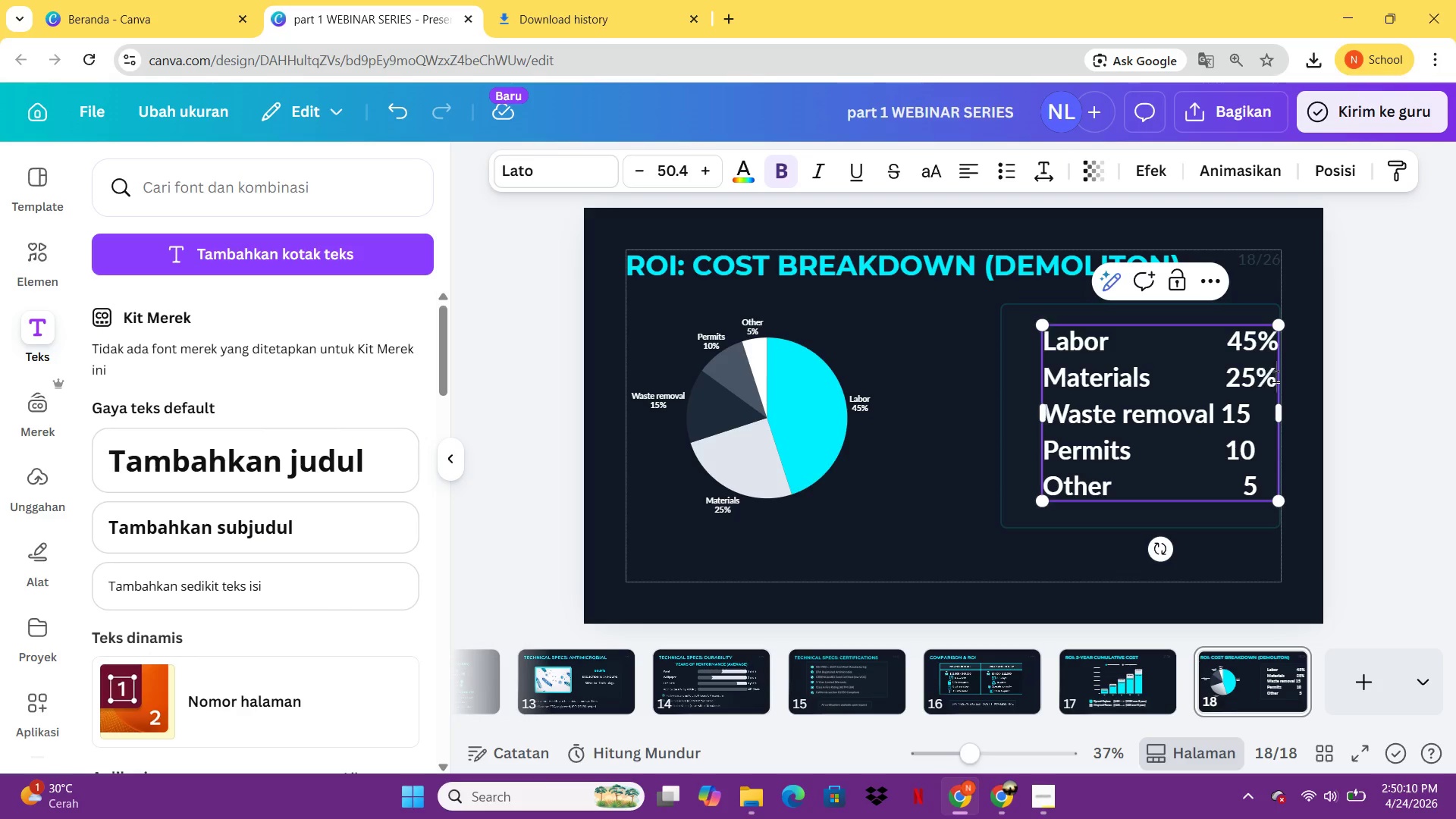 
key(Shift+5)
 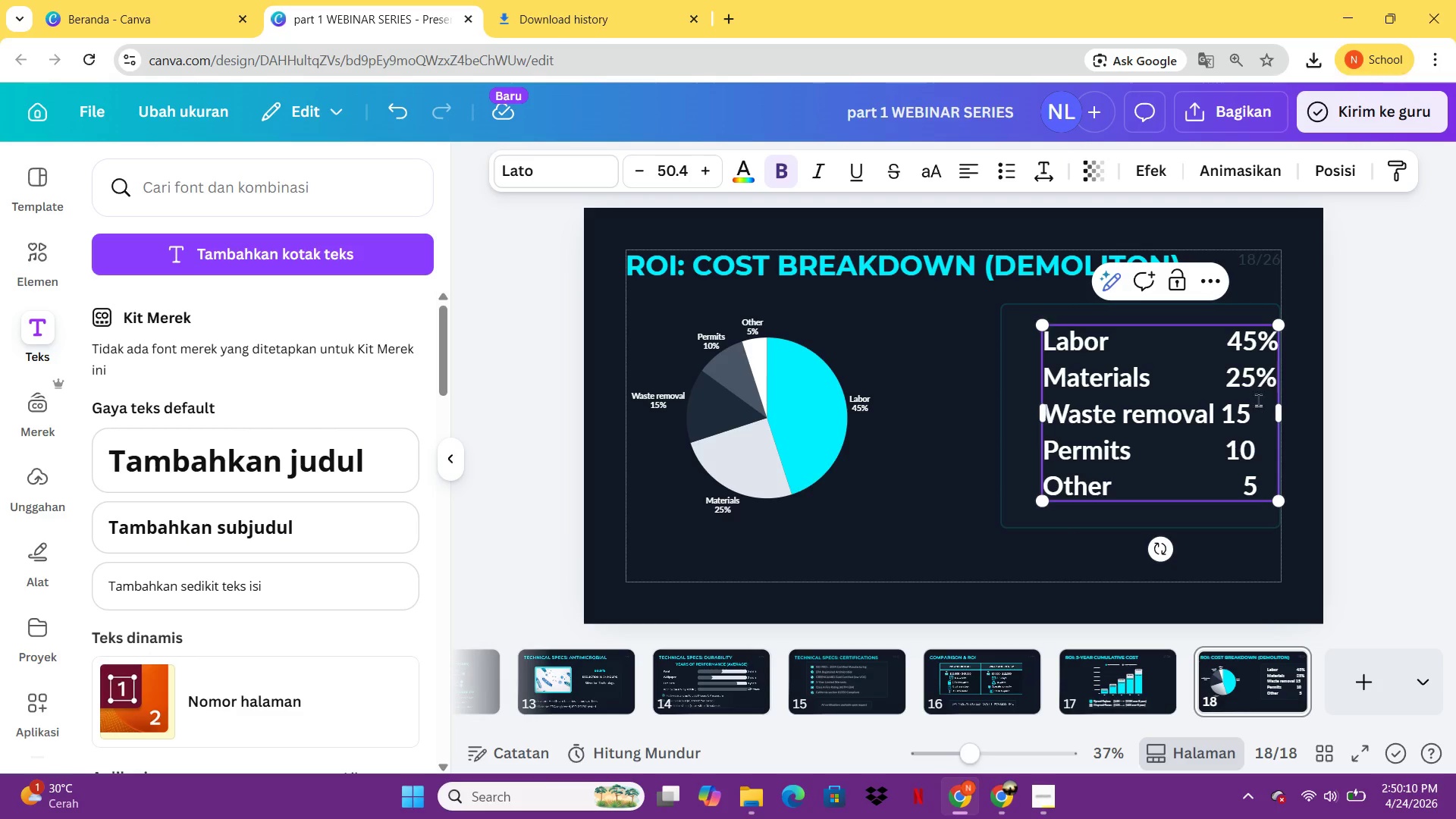 
left_click([1253, 411])
 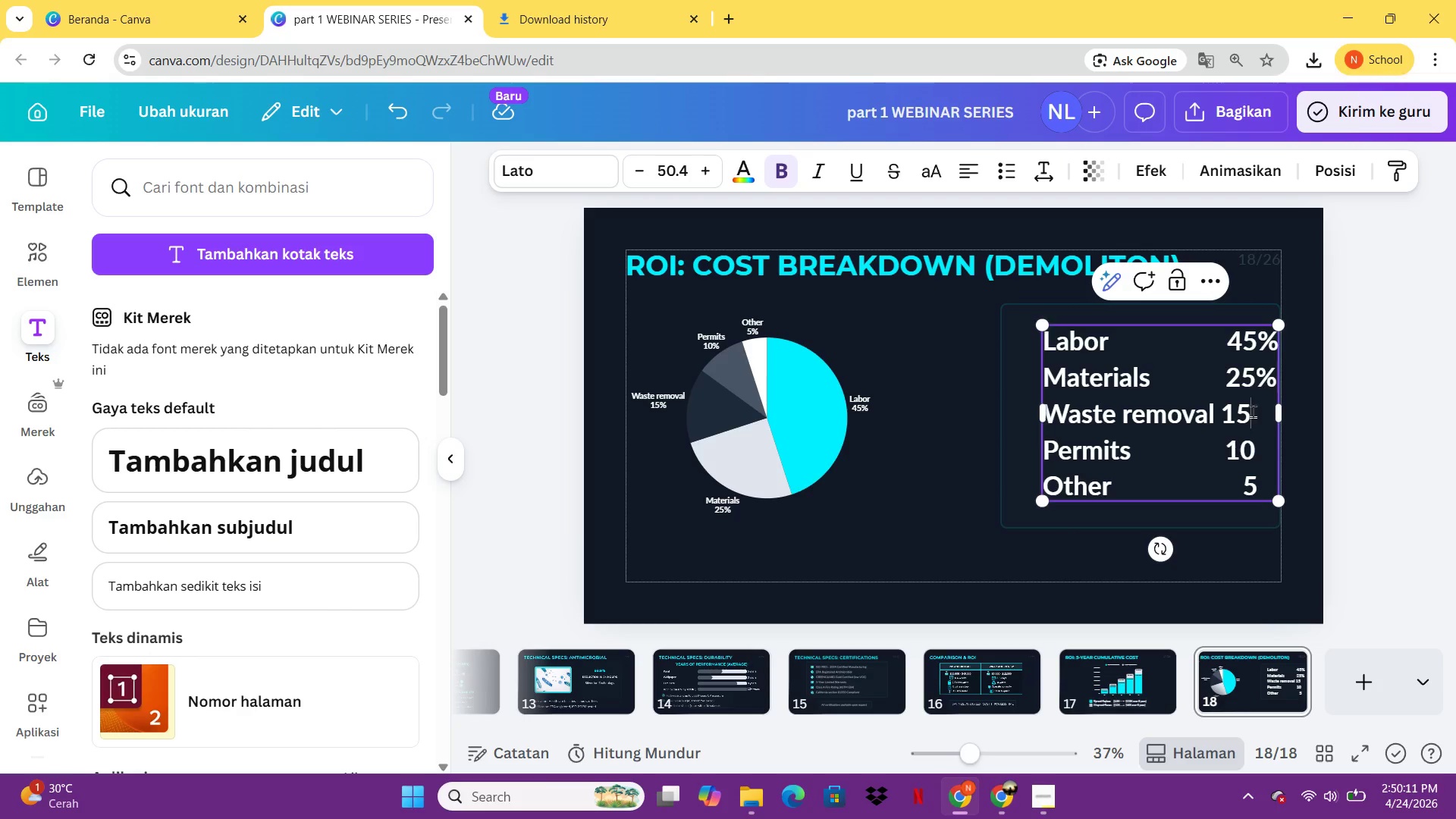 
key(Shift+ShiftLeft)
 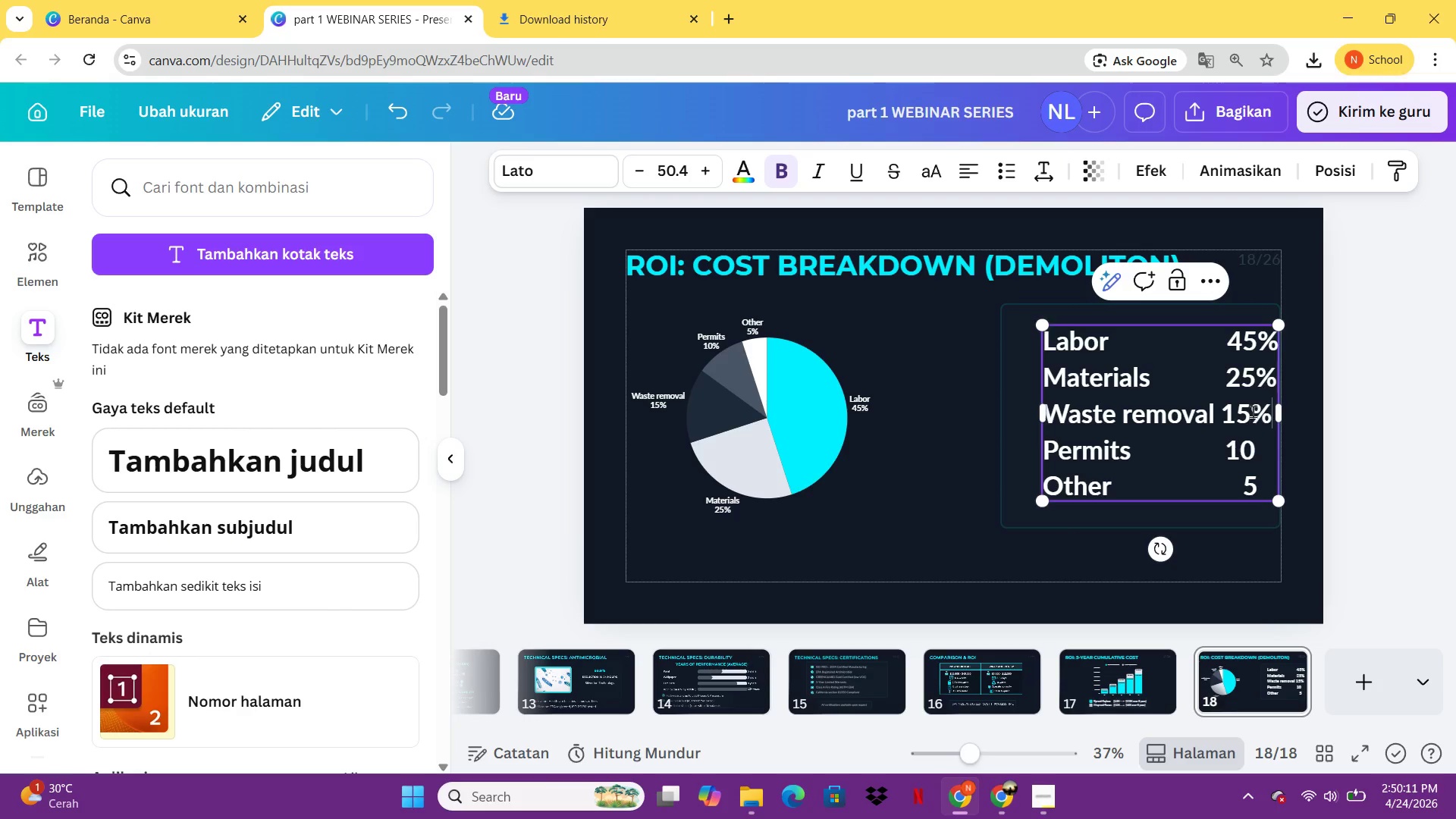 
key(Shift+5)
 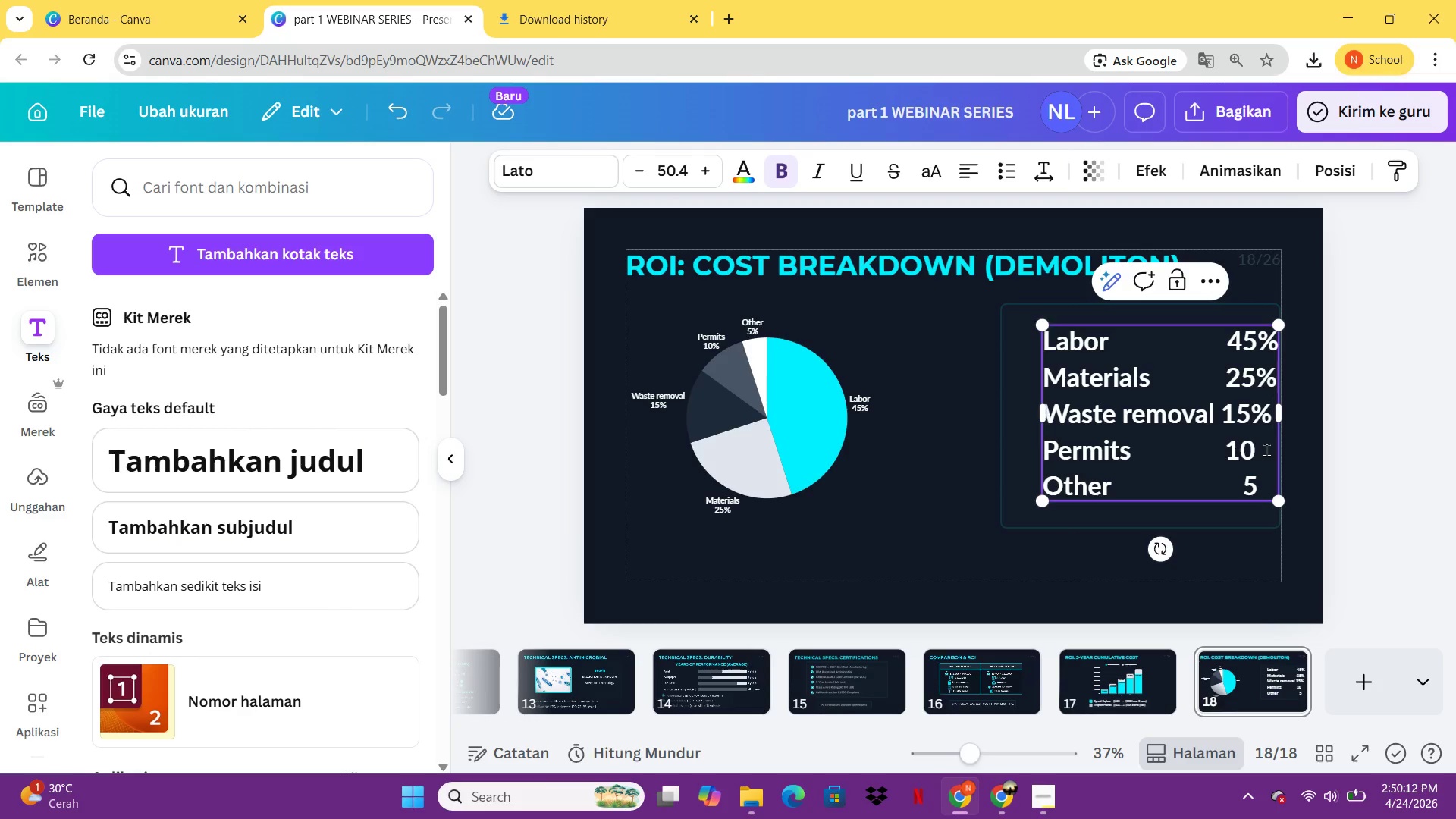 
left_click([1267, 451])
 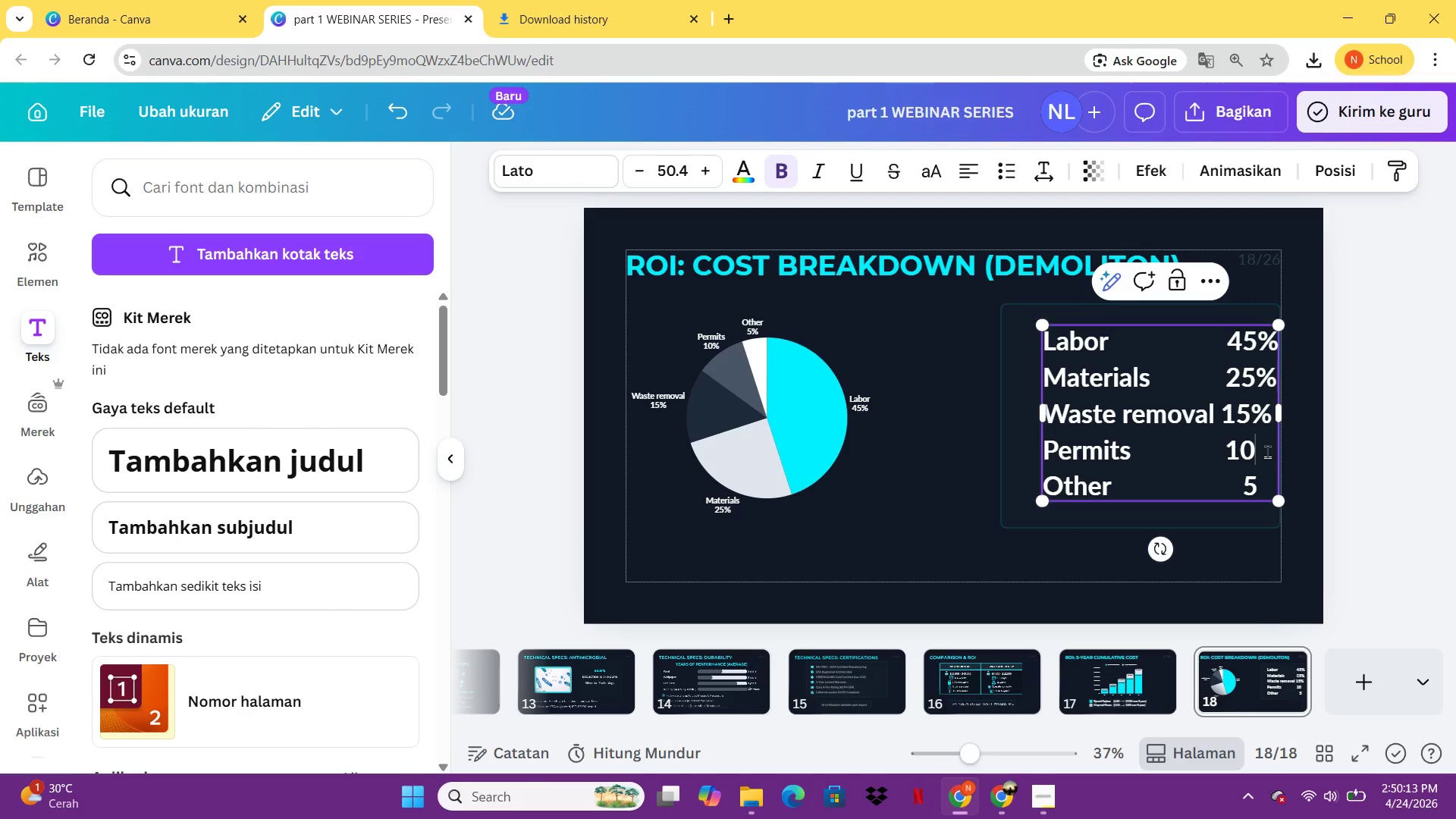 
key(Shift+ShiftLeft)
 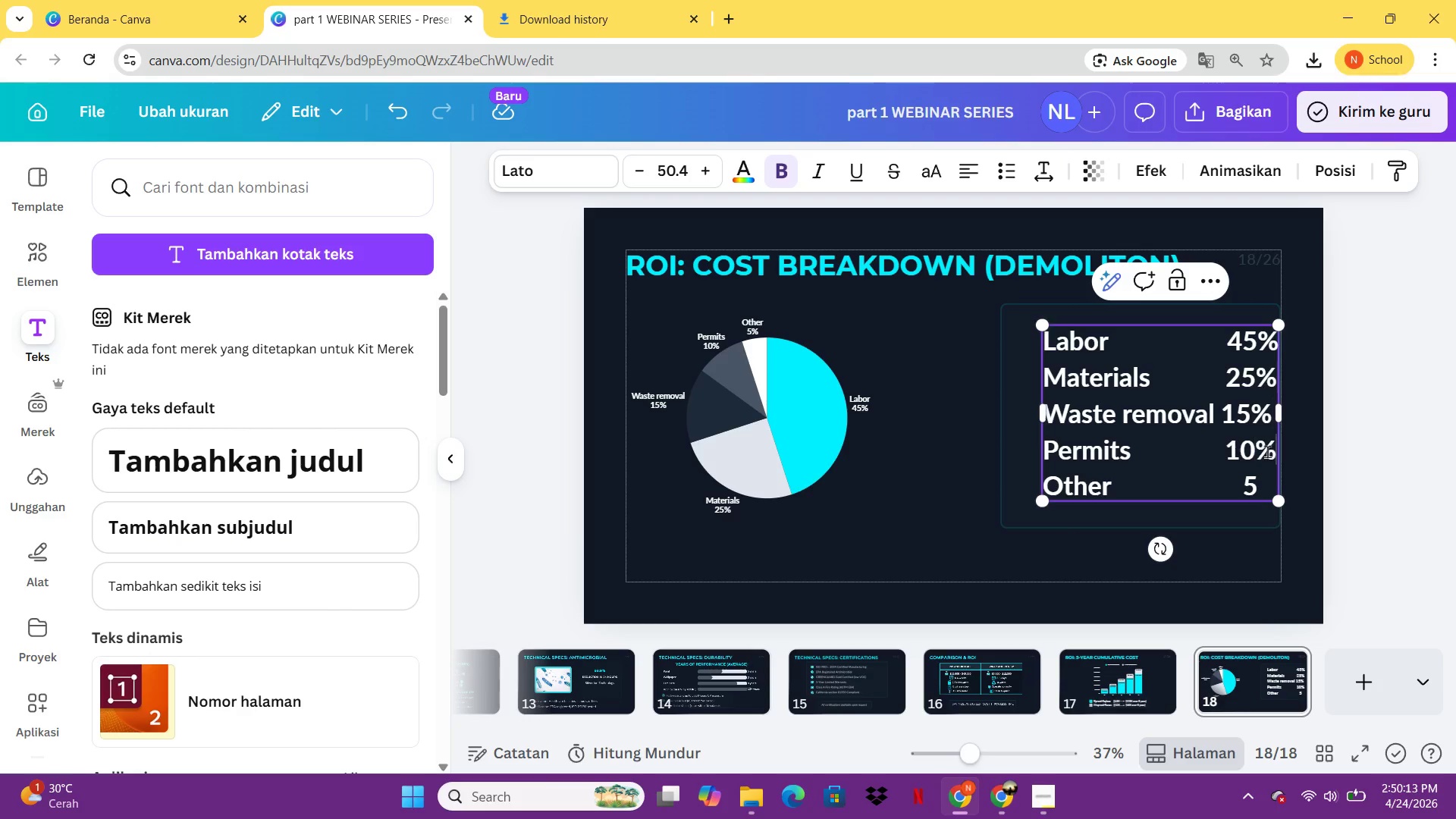 
key(Shift+5)
 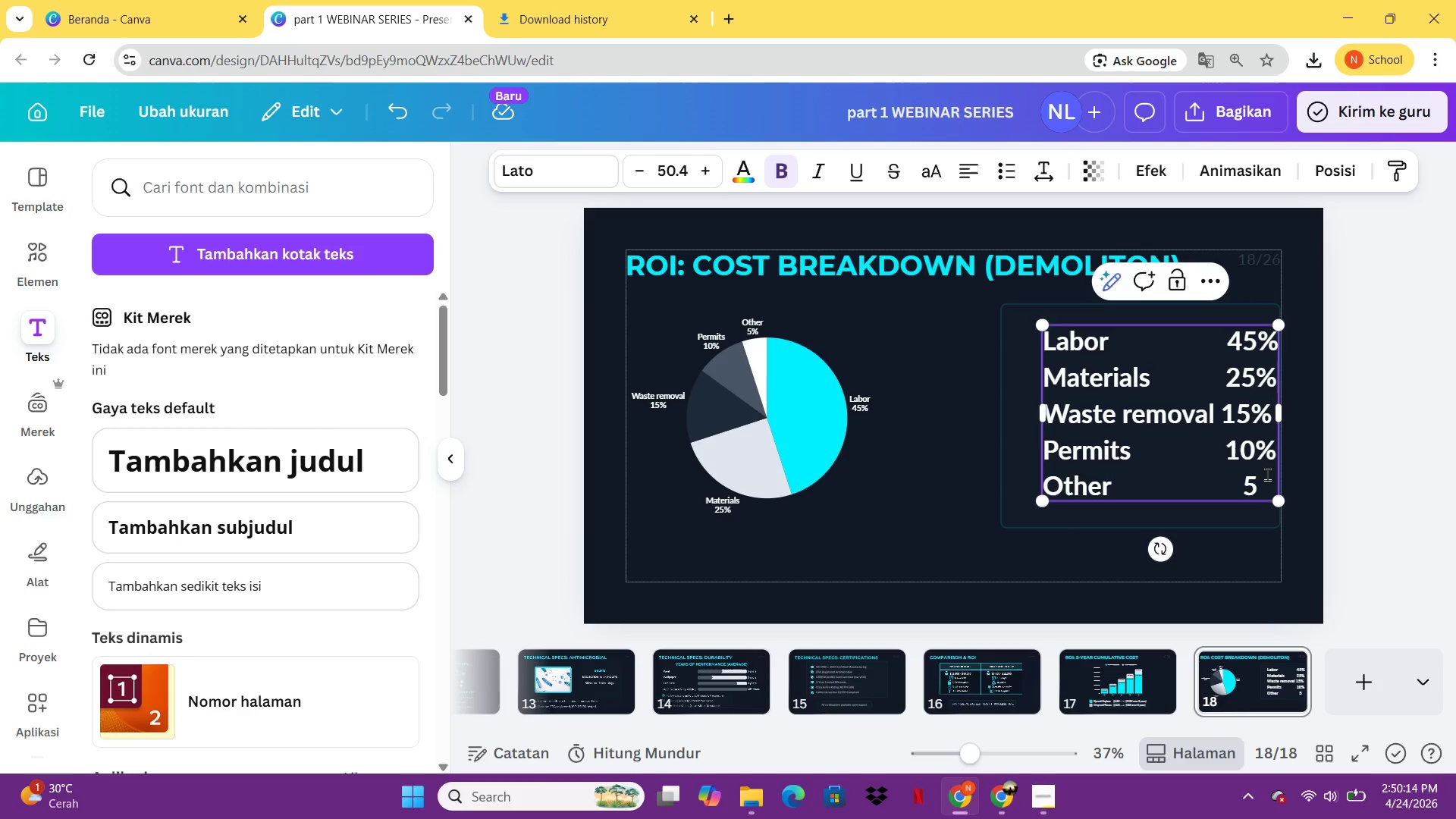 
left_click([1268, 474])
 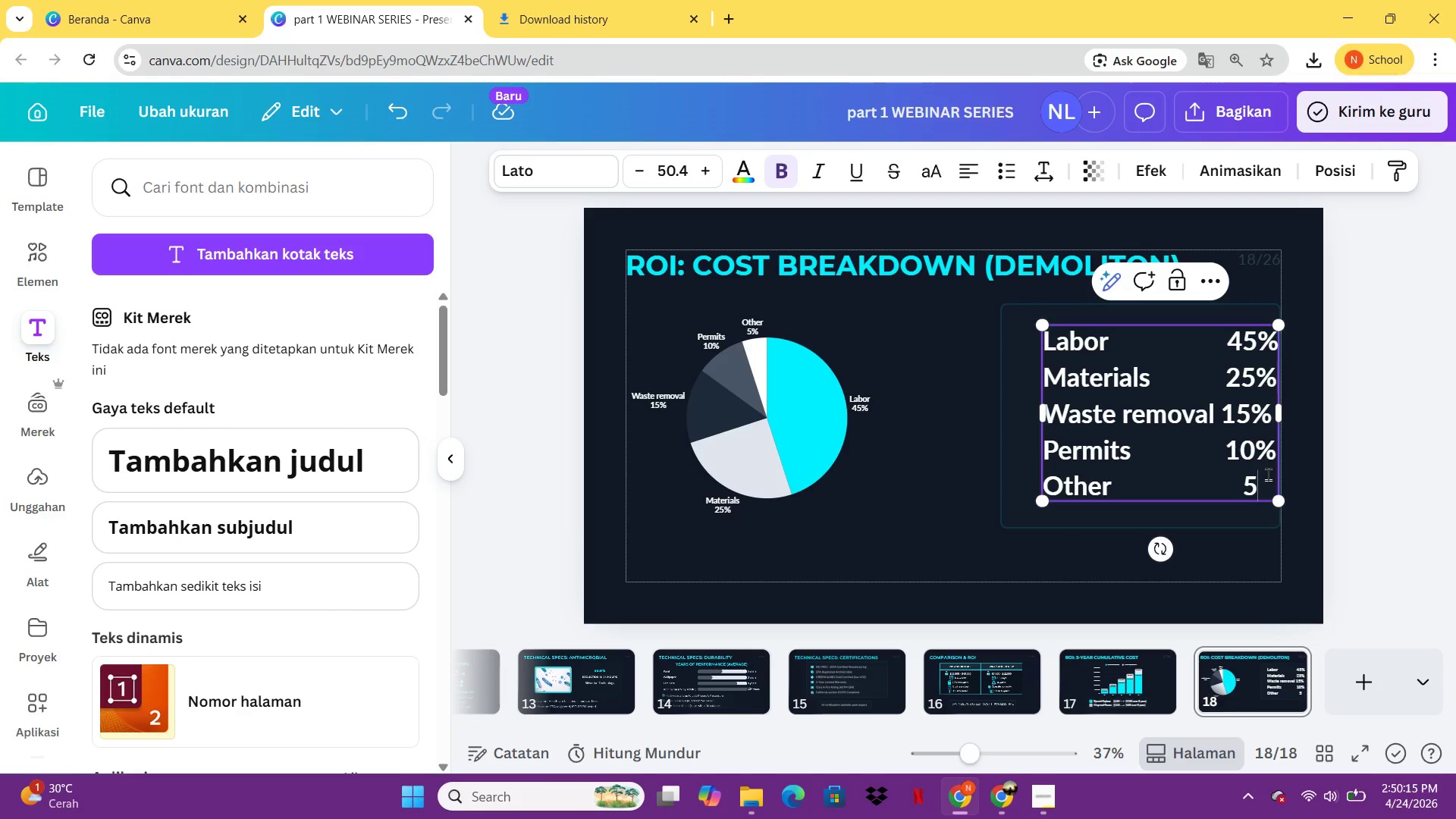 
key(Shift+5)
 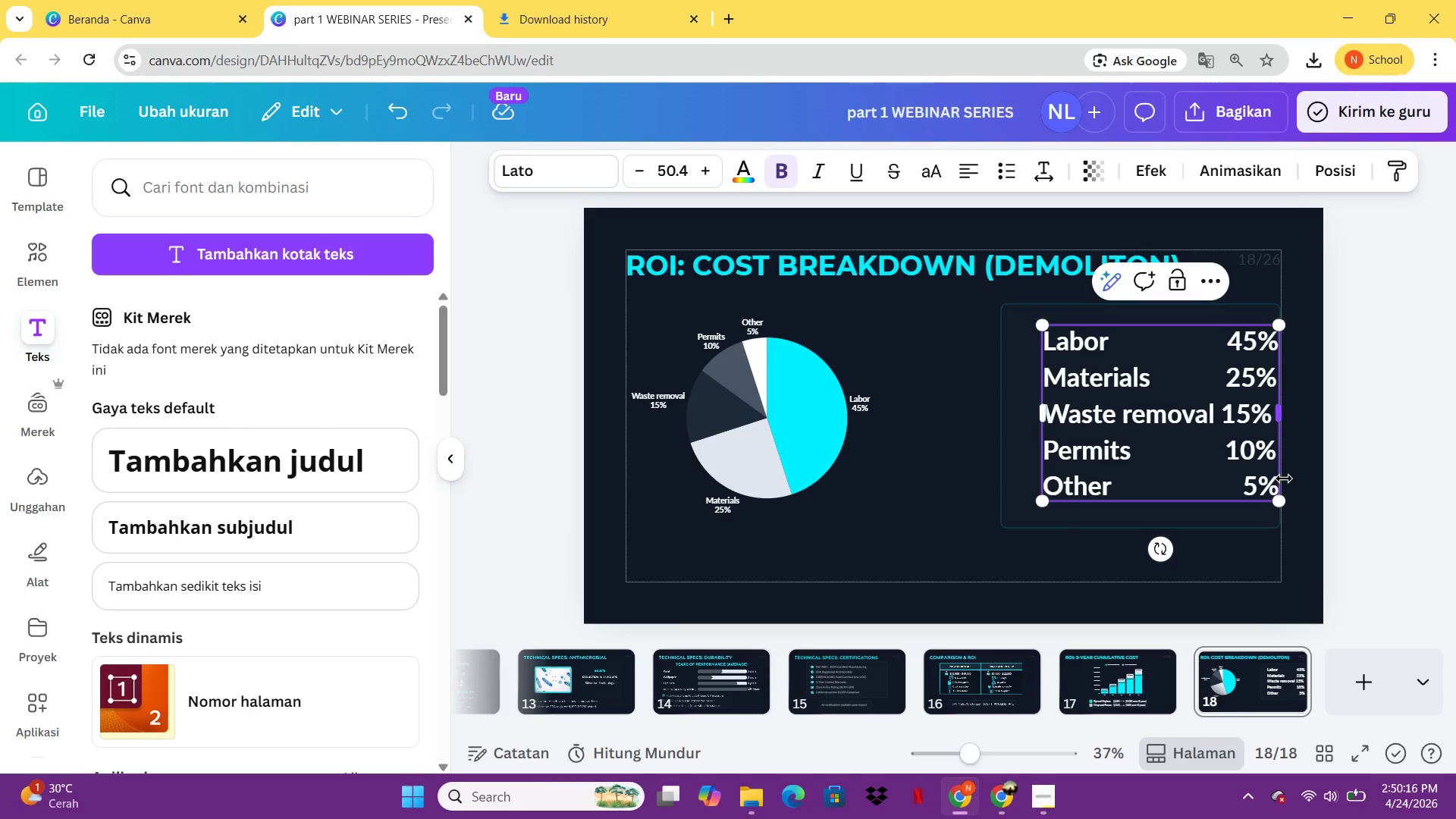 
left_click([1284, 479])
 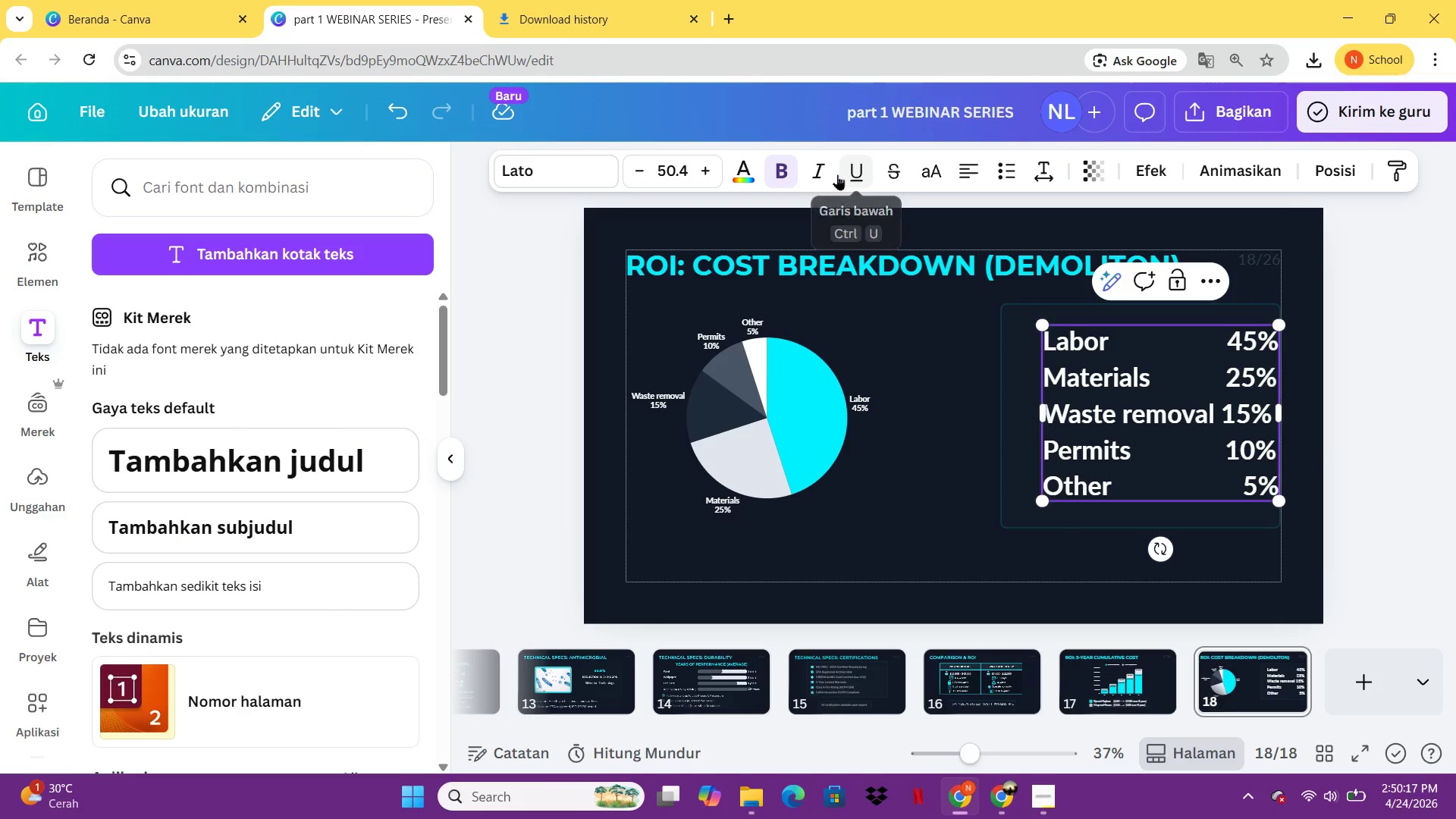 
key(Control+A)
 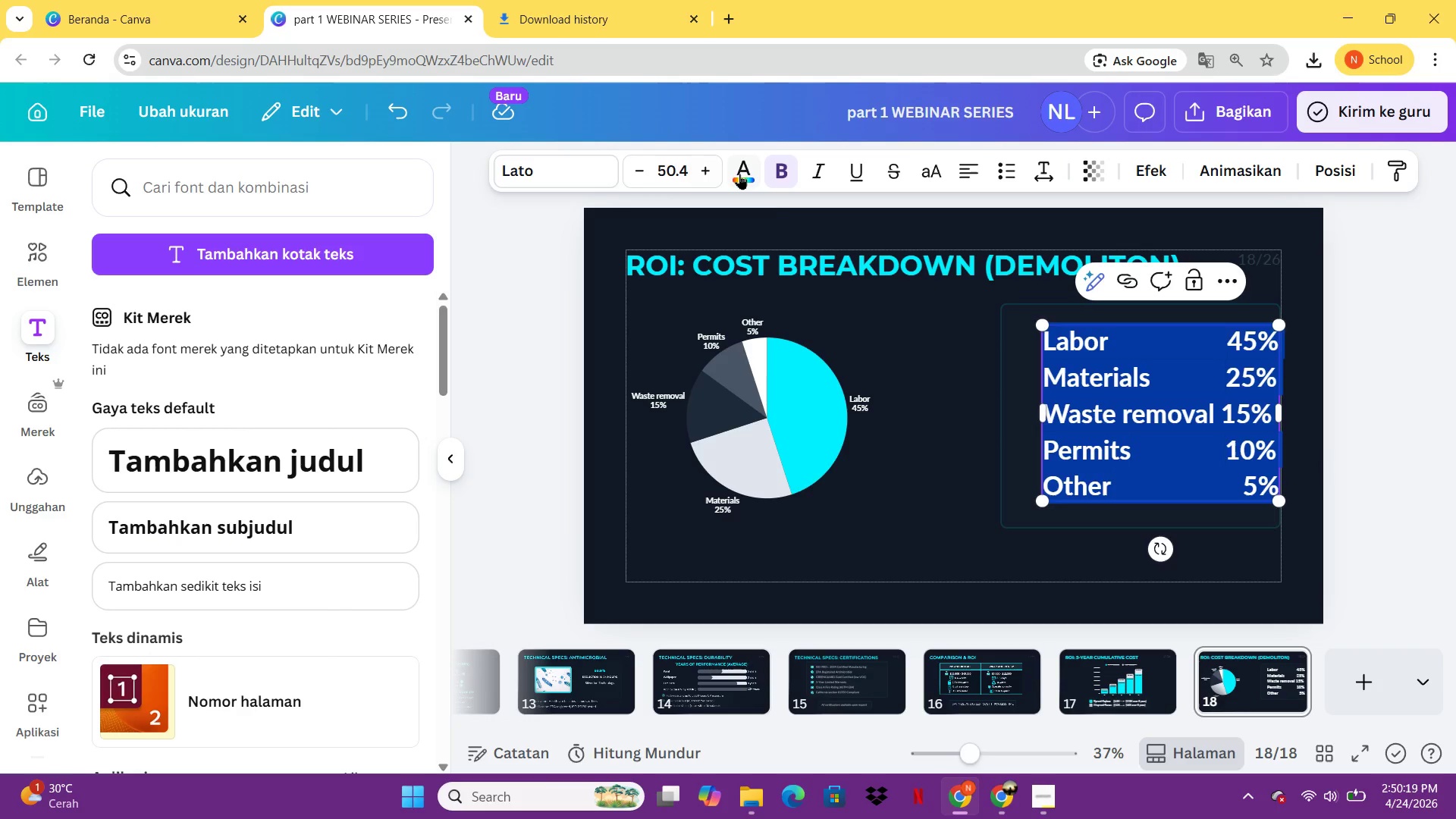 
left_click([739, 174])
 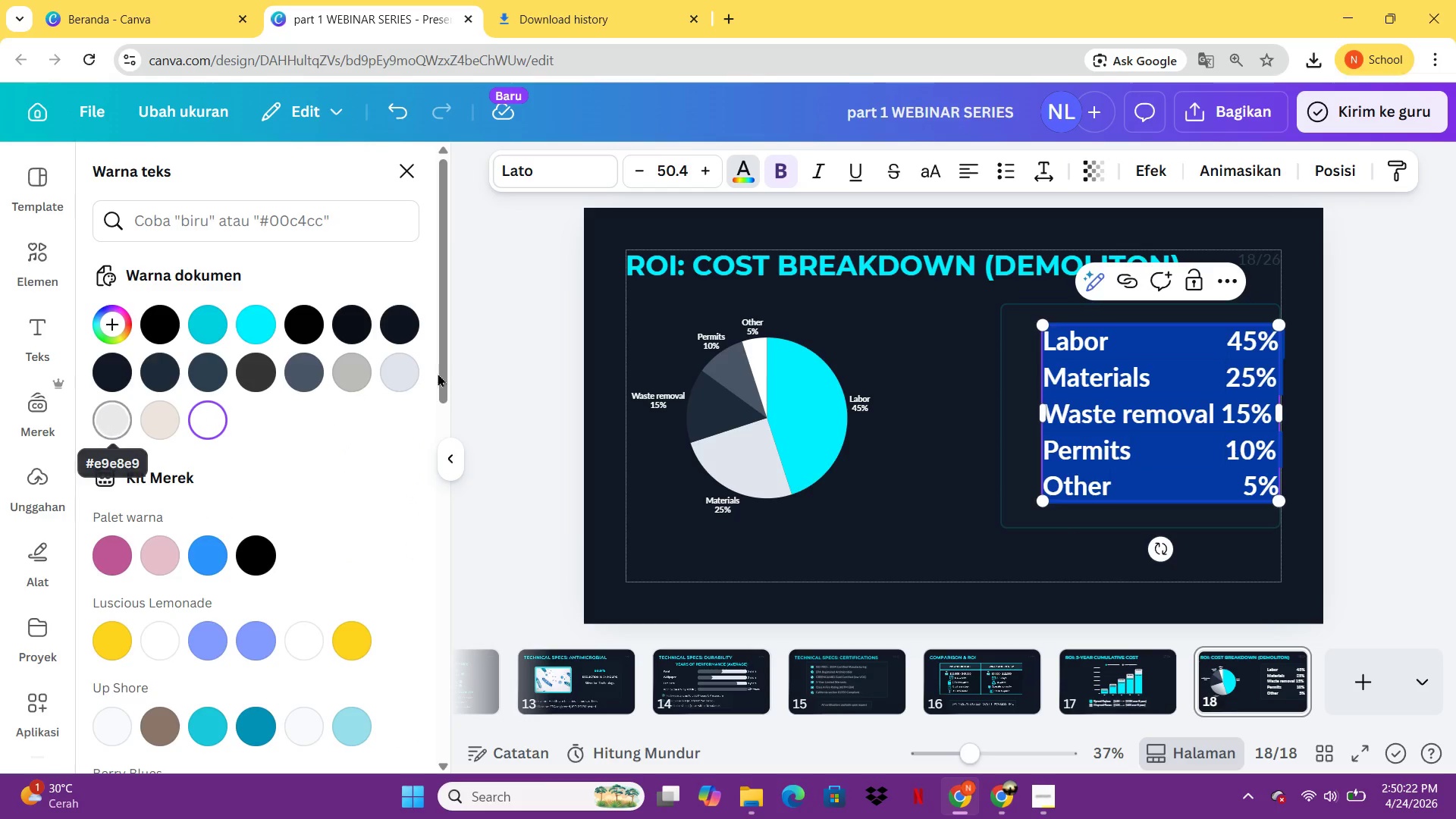 
left_click([414, 371])
 